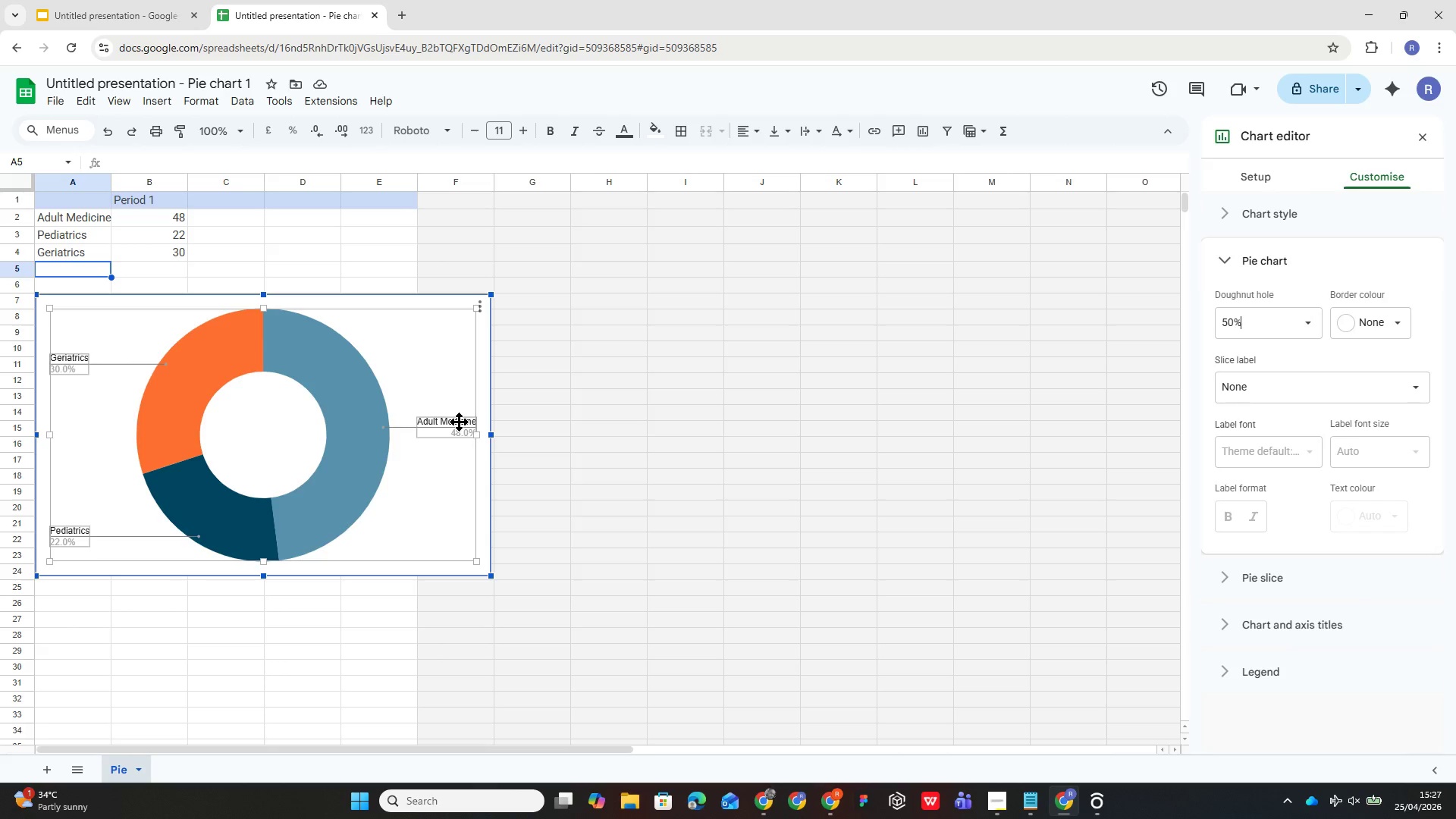 
left_click([459, 422])
 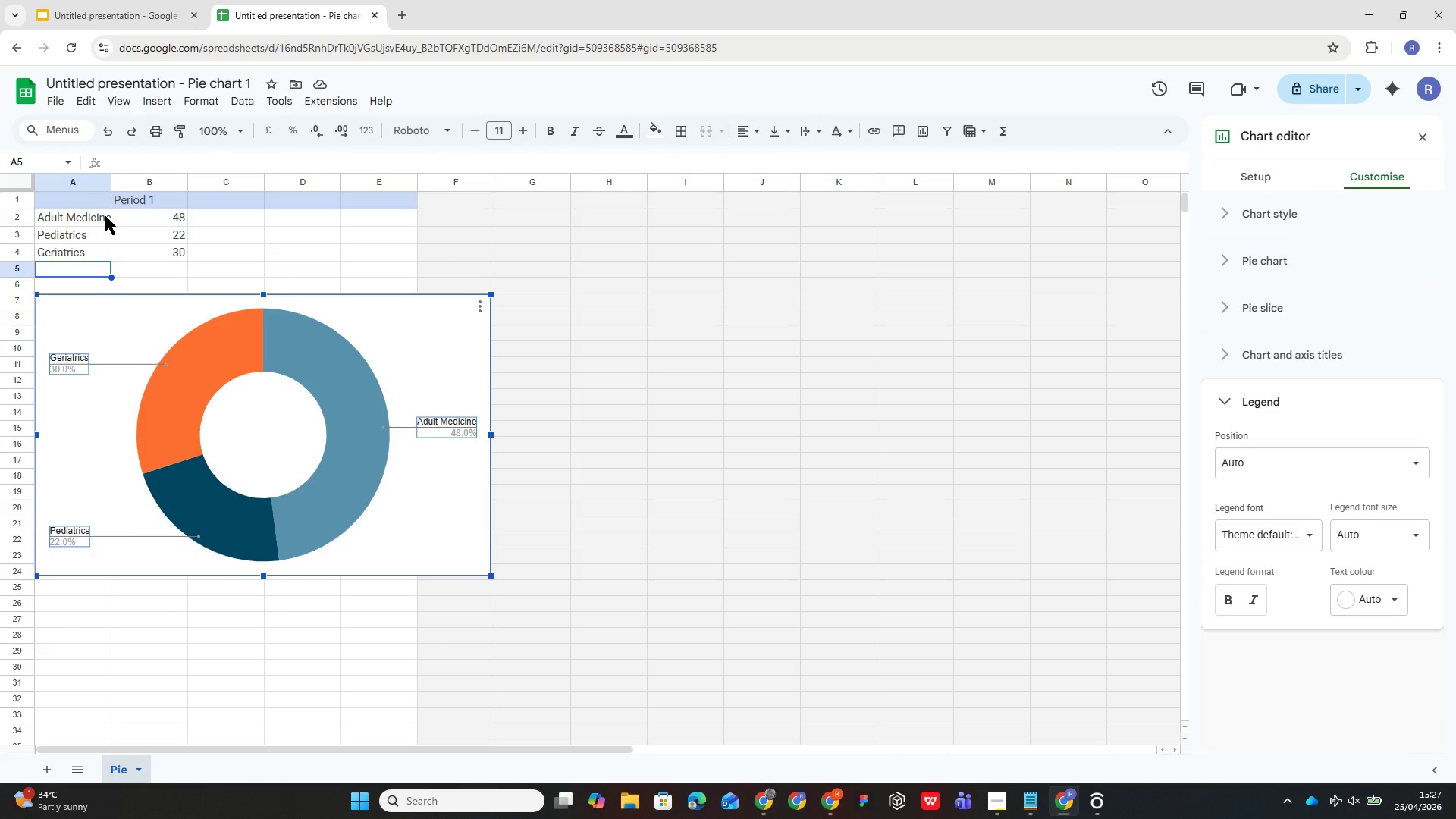 
left_click([105, 214])
 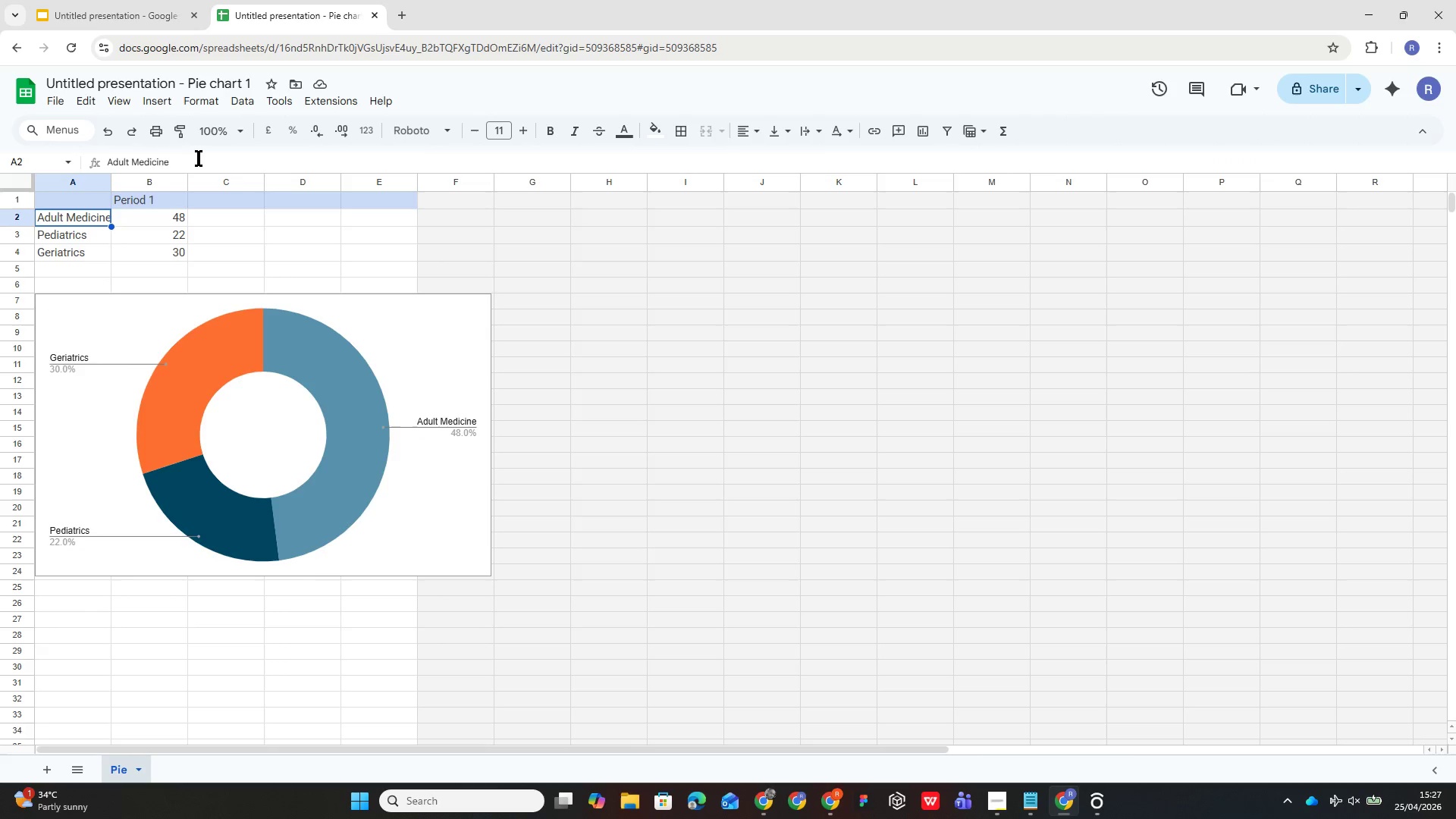 
left_click([194, 162])
 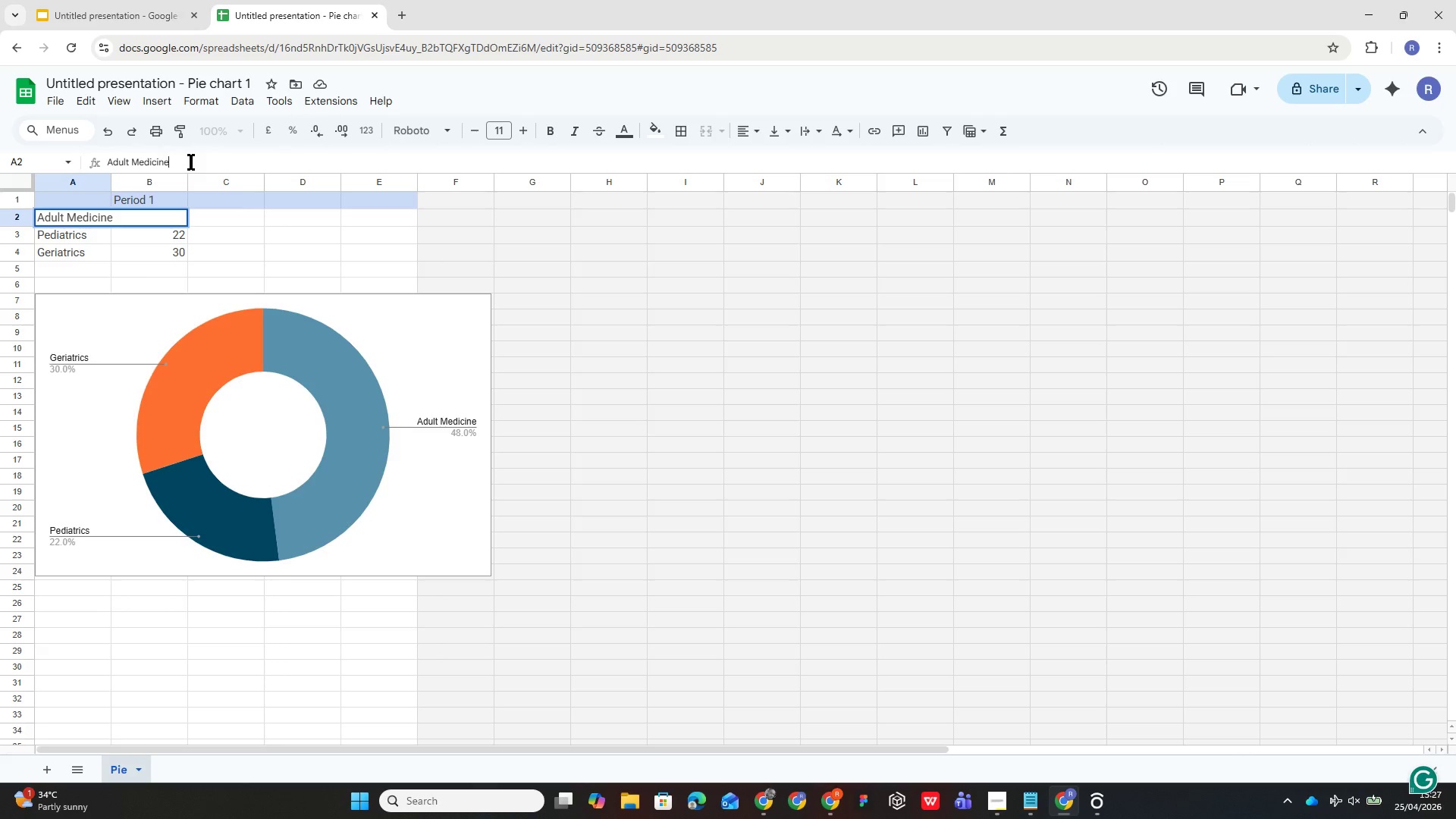 
wait(7.97)
 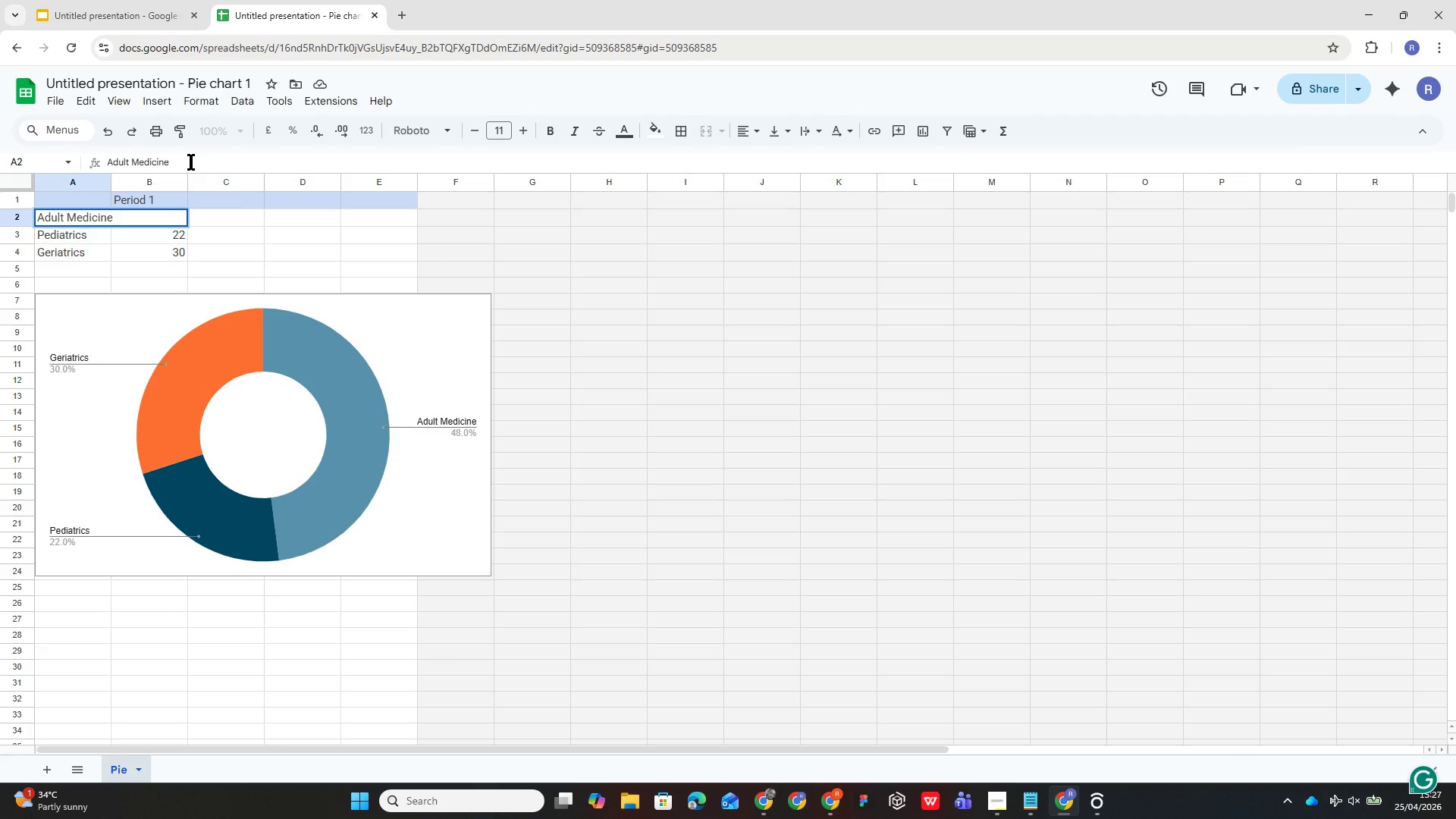 
type((18 - 64))
 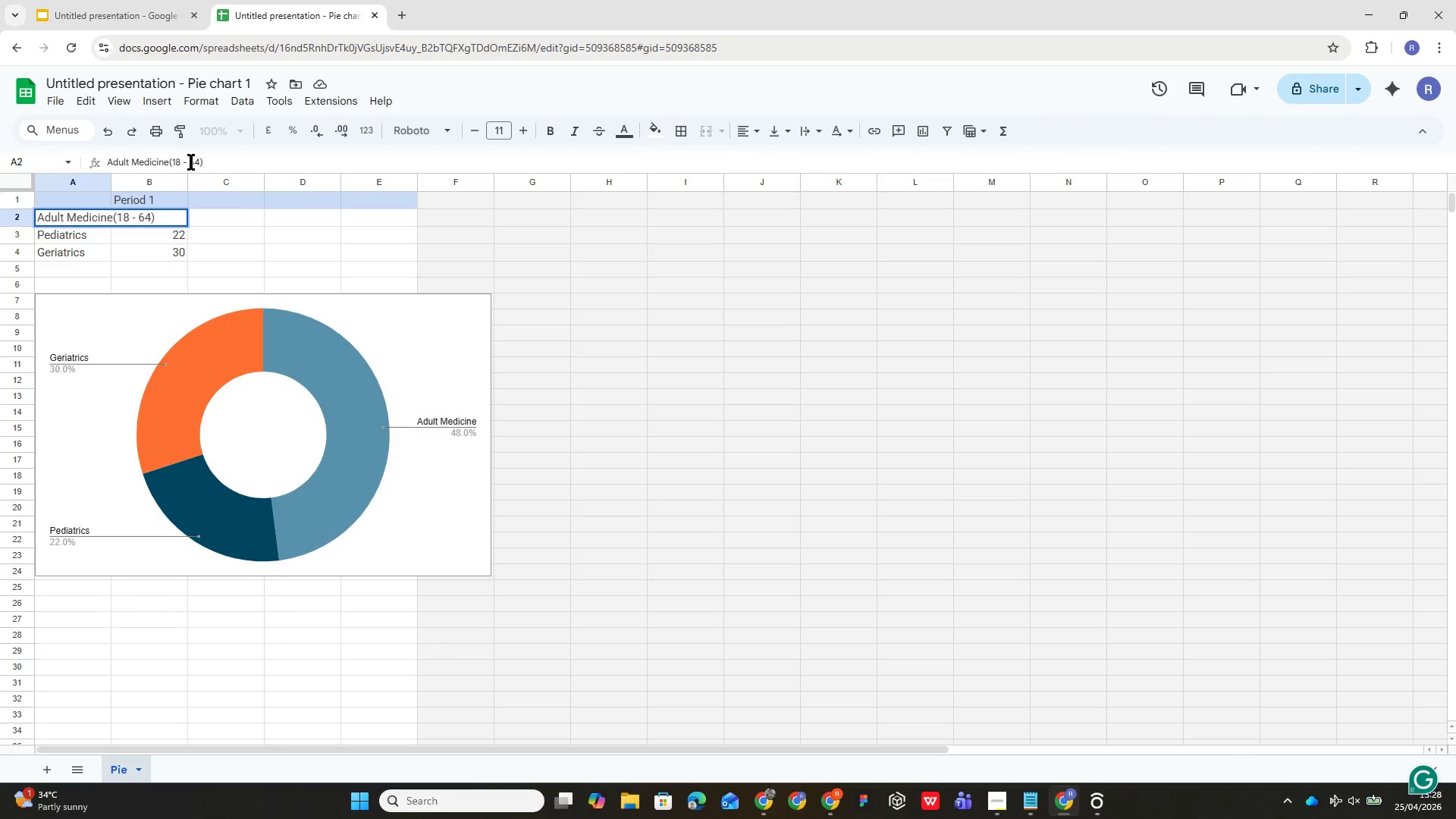 
left_click([434, 506])
 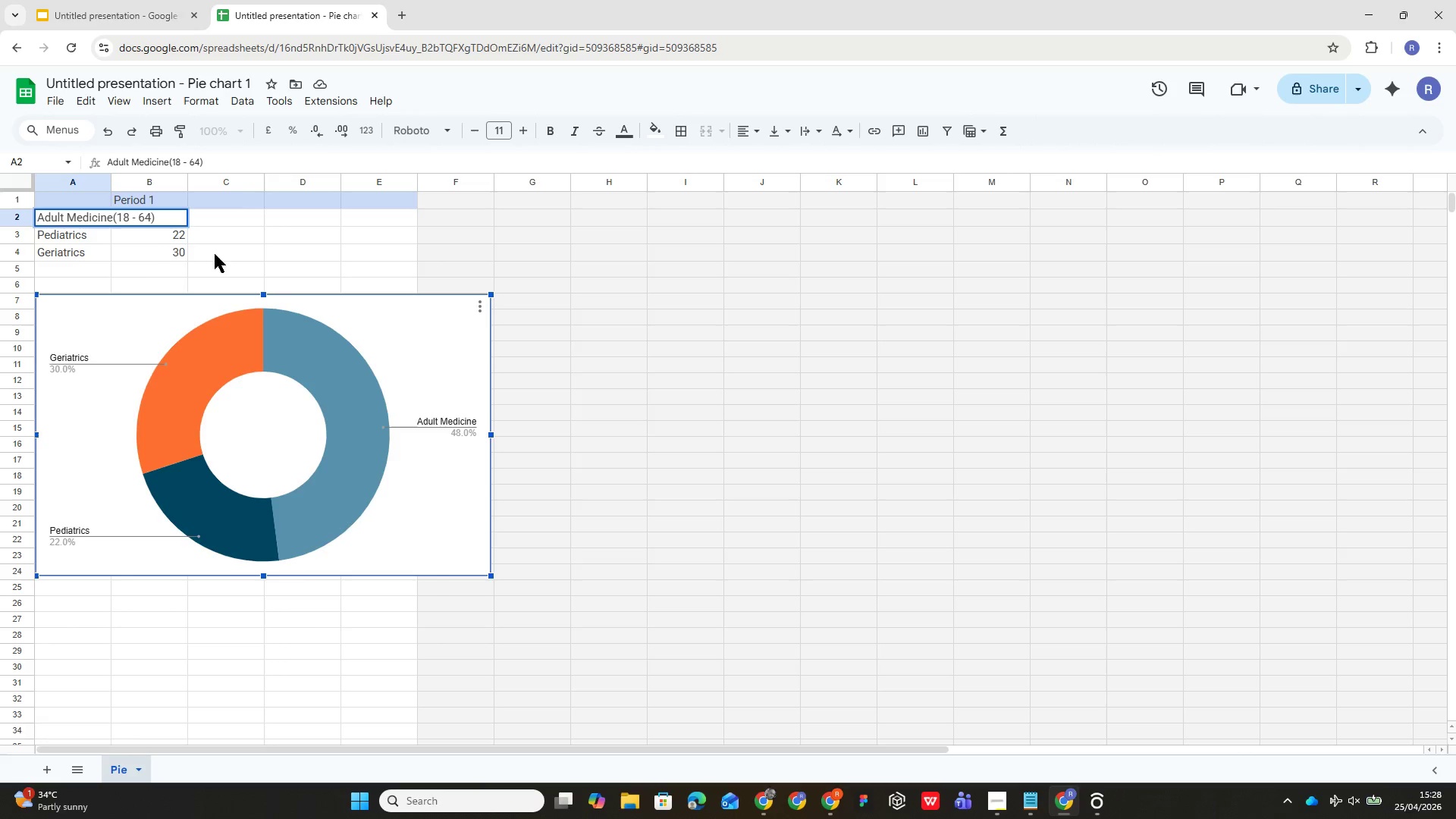 
left_click([166, 231])
 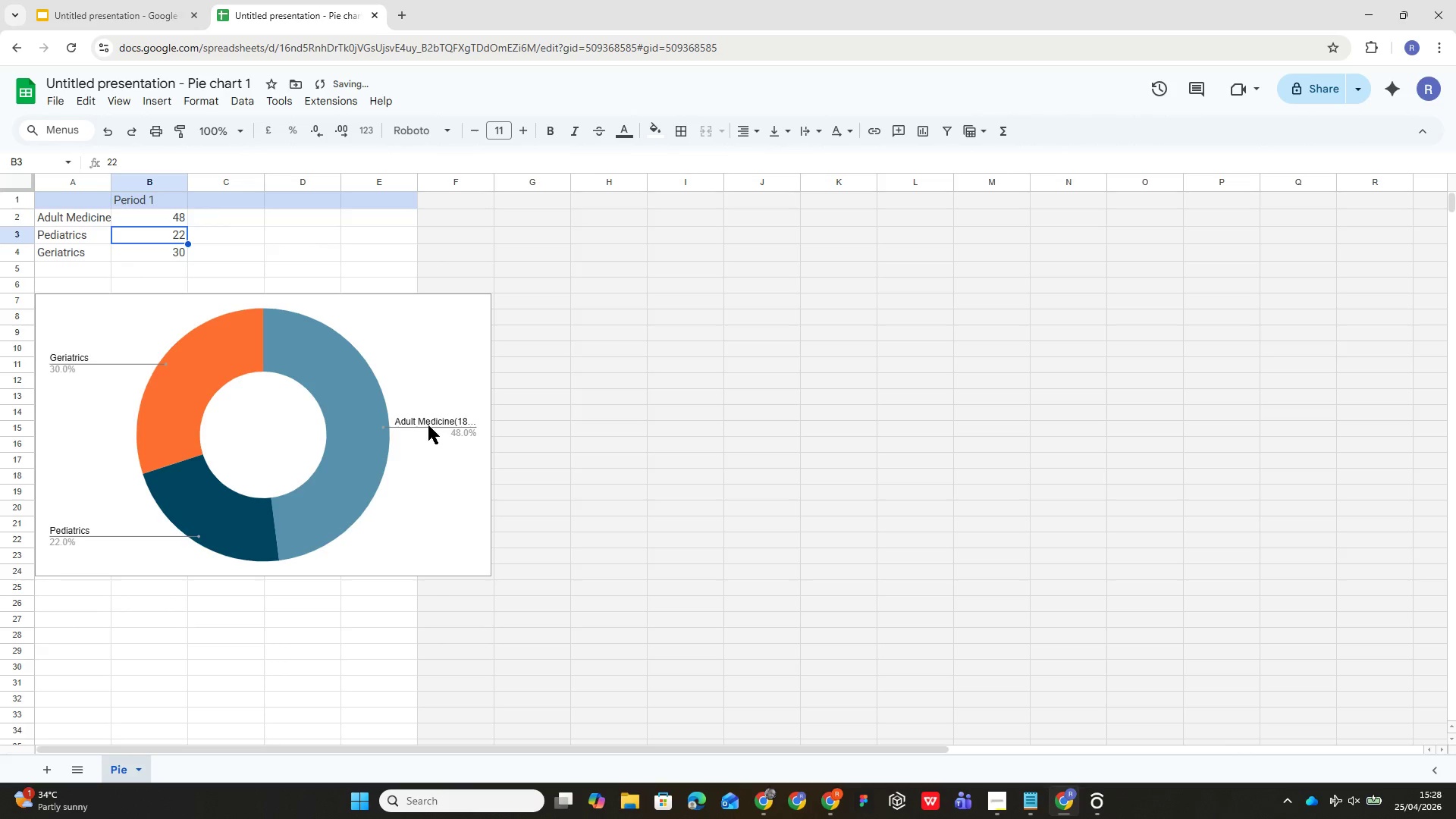 
left_click([438, 417])
 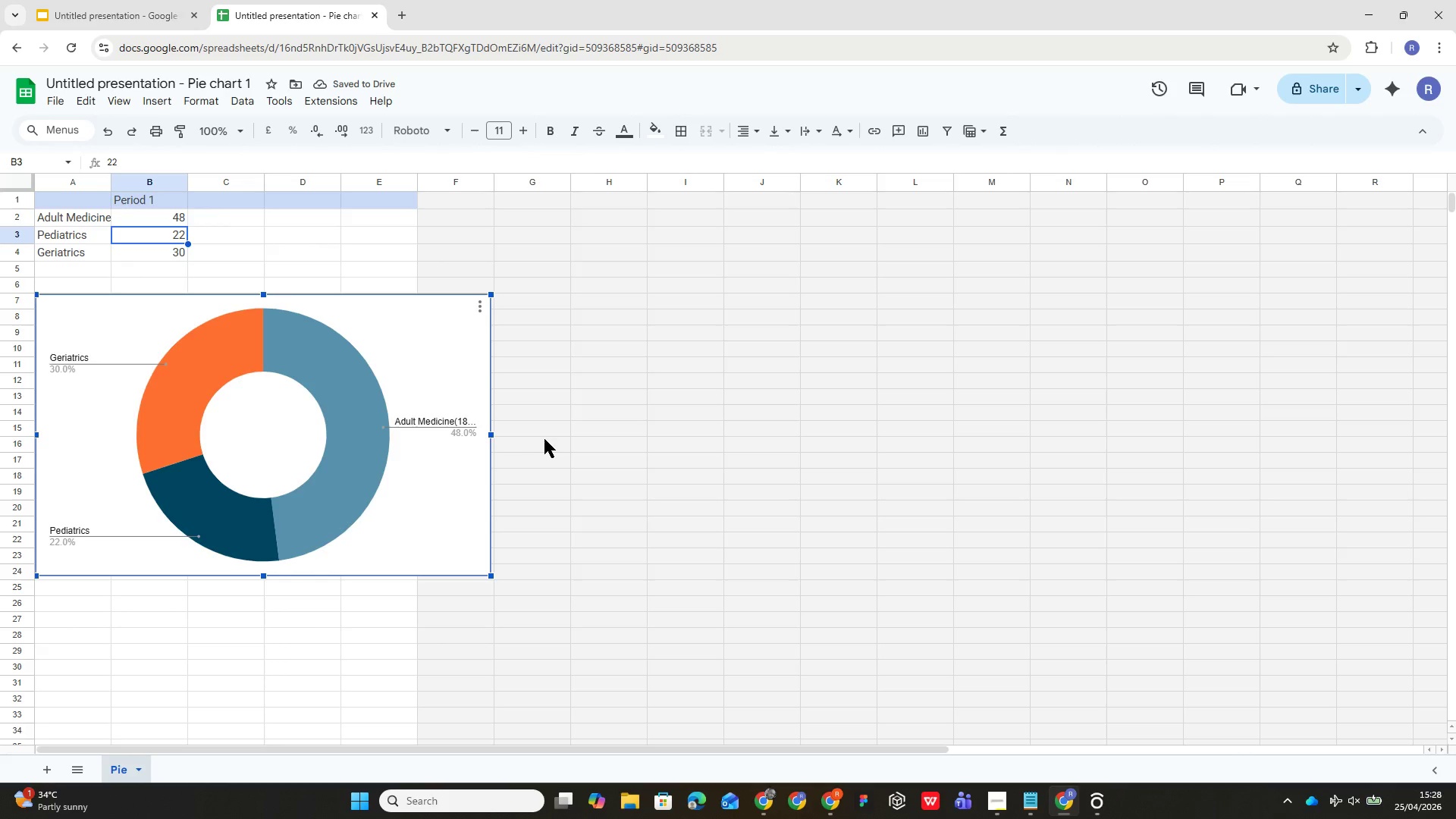 
key(Control+ControlLeft)
 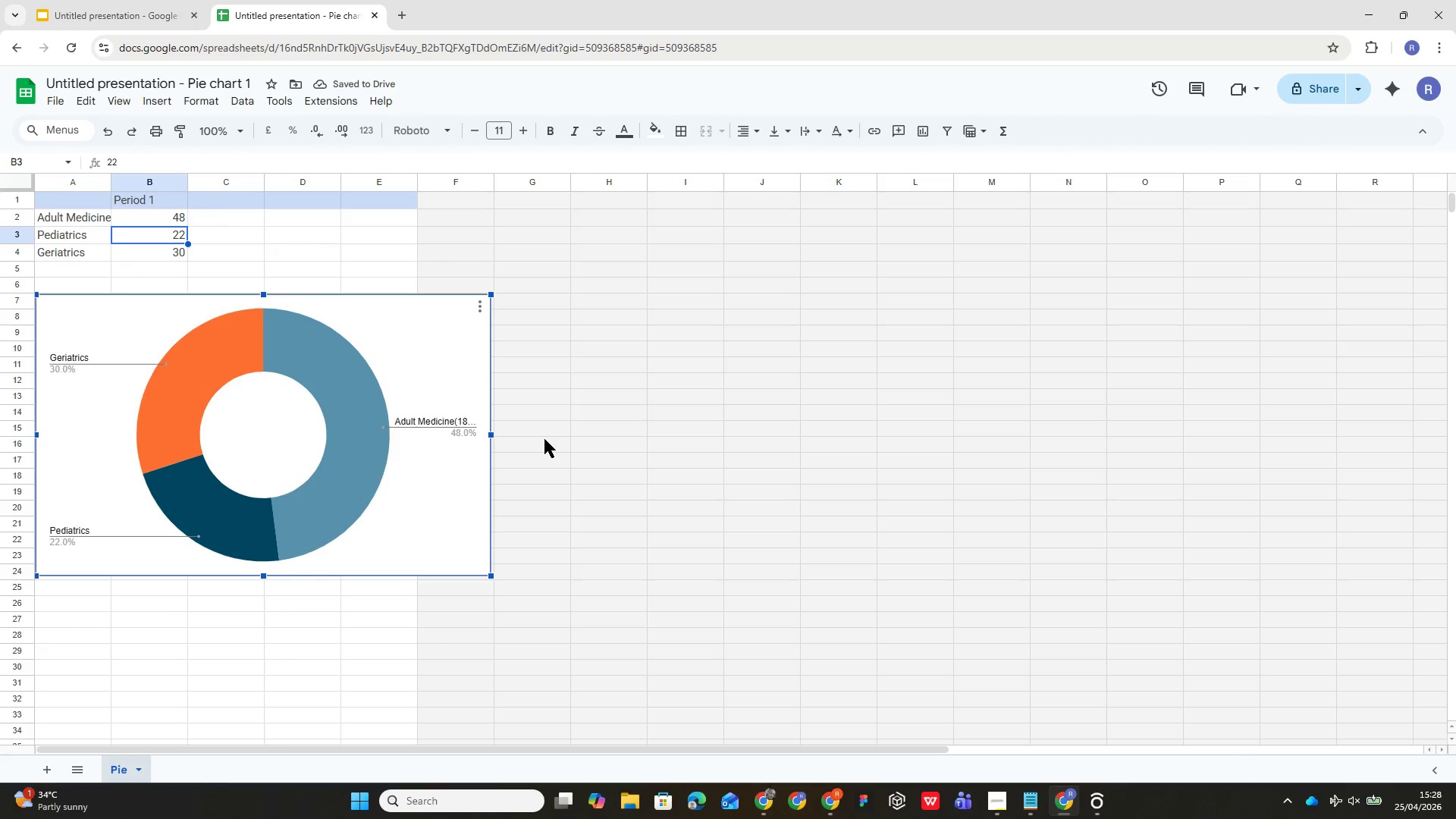 
key(Shift+ShiftLeft)
 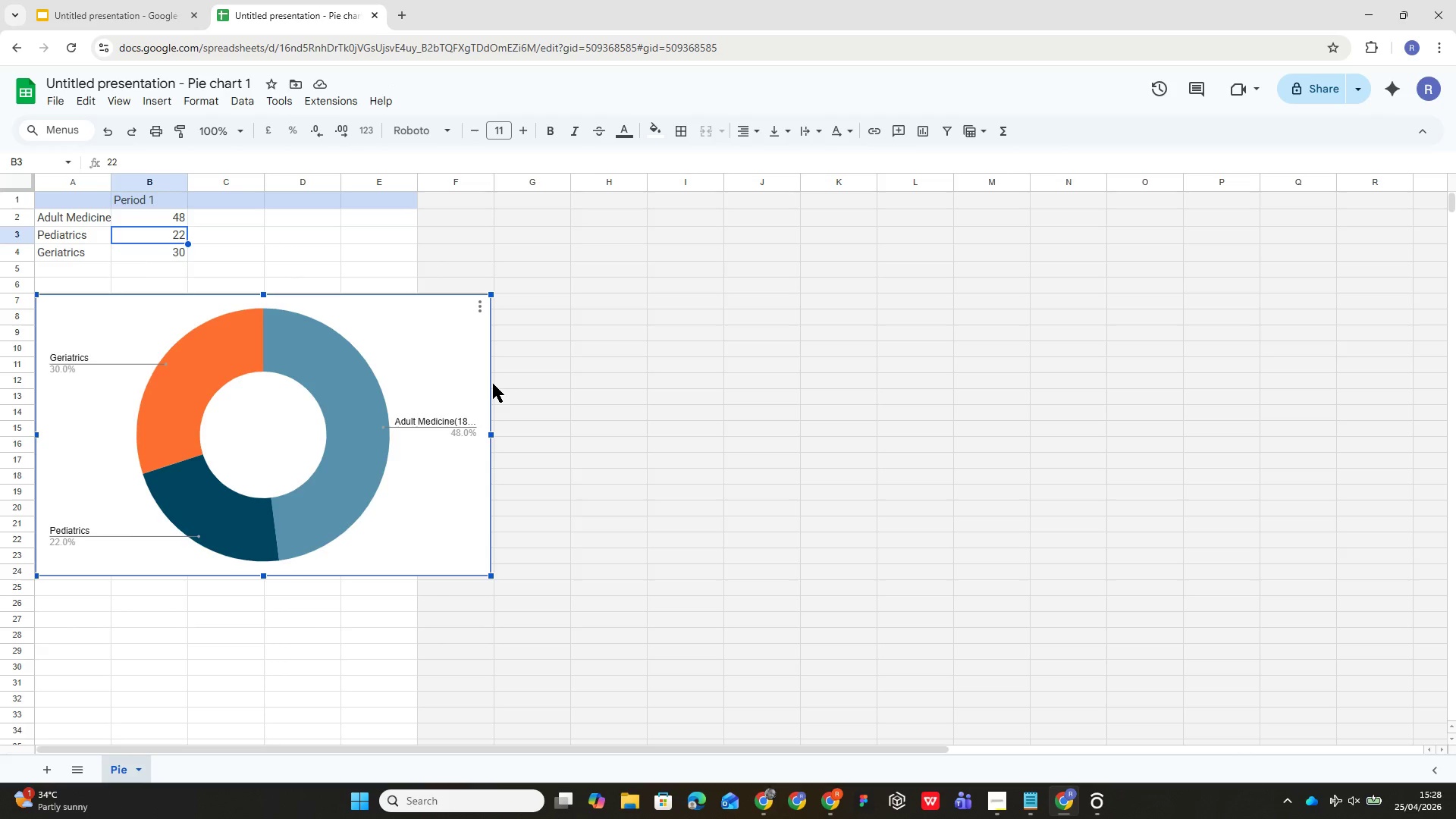 
key(Control+Z)
 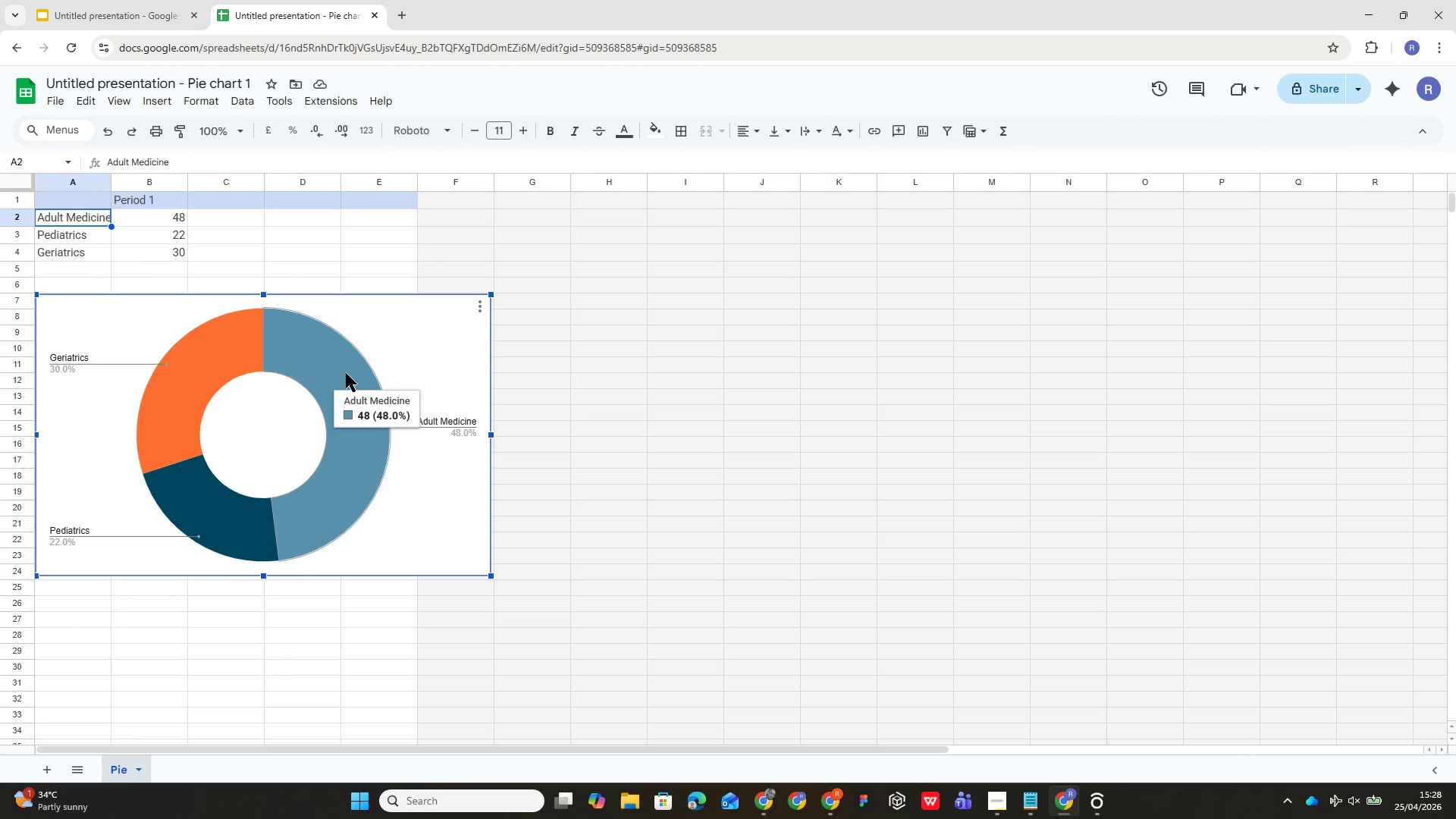 
wait(11.3)
 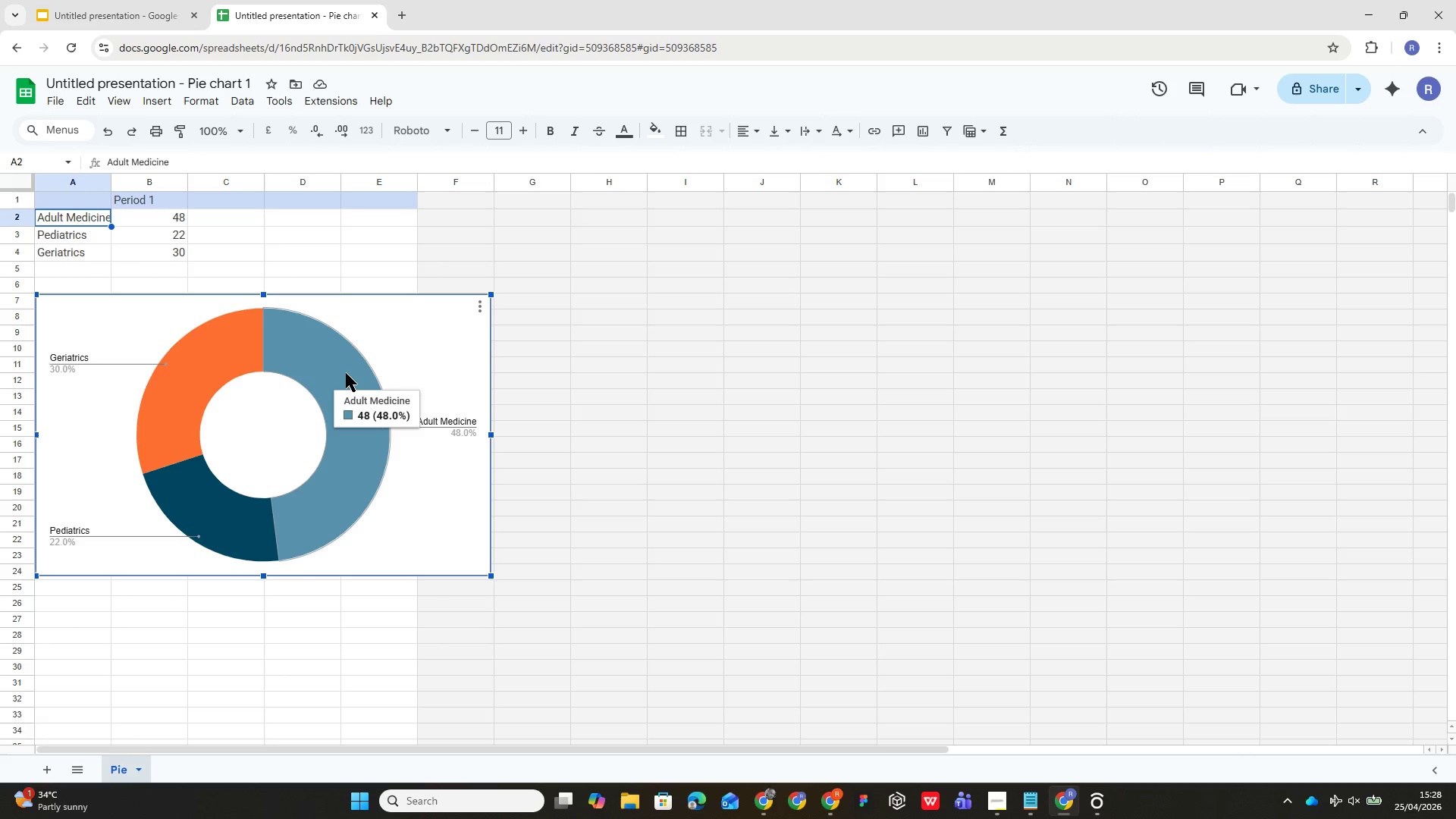 
left_click([108, 218])
 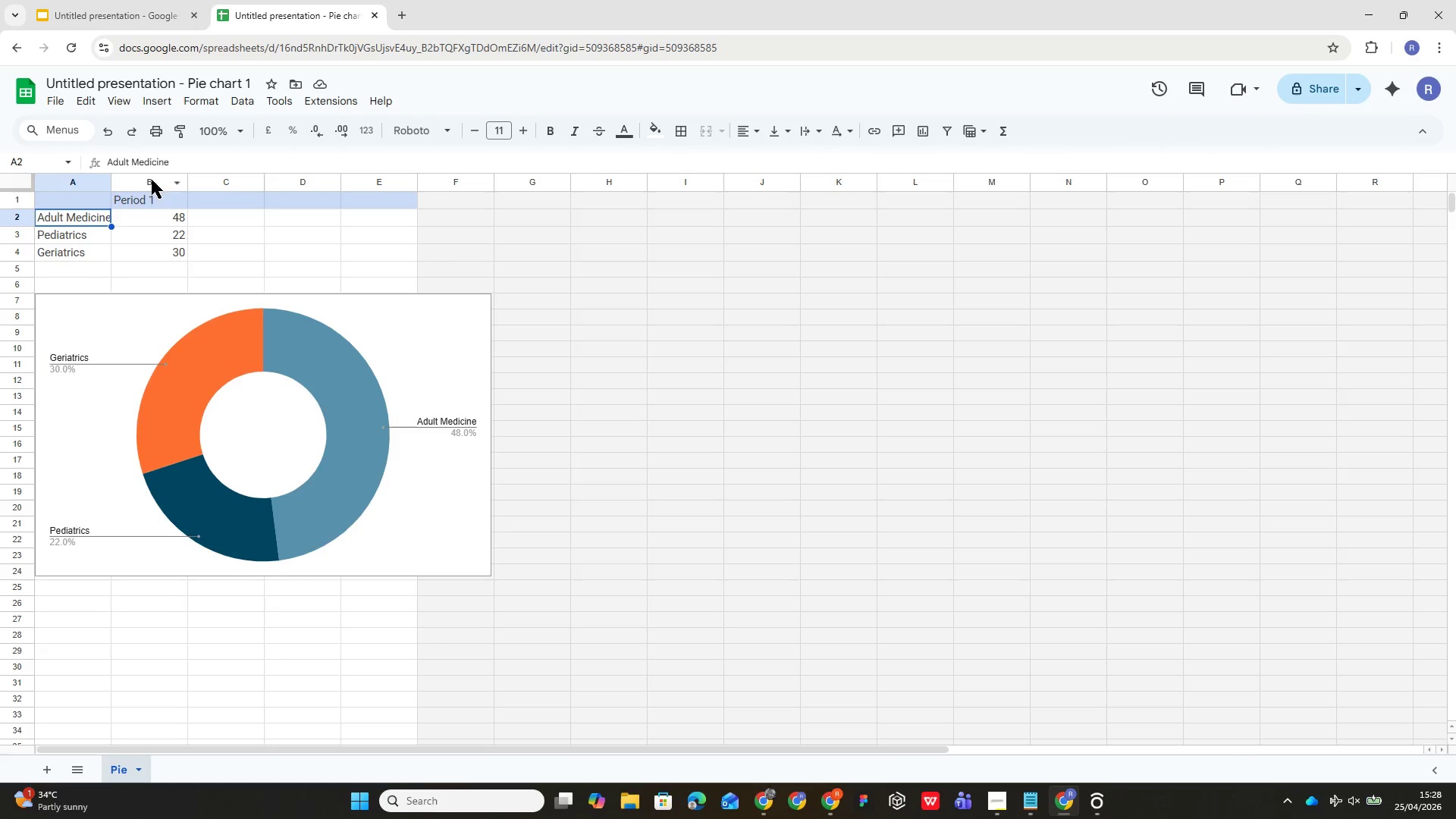 
left_click([181, 164])
 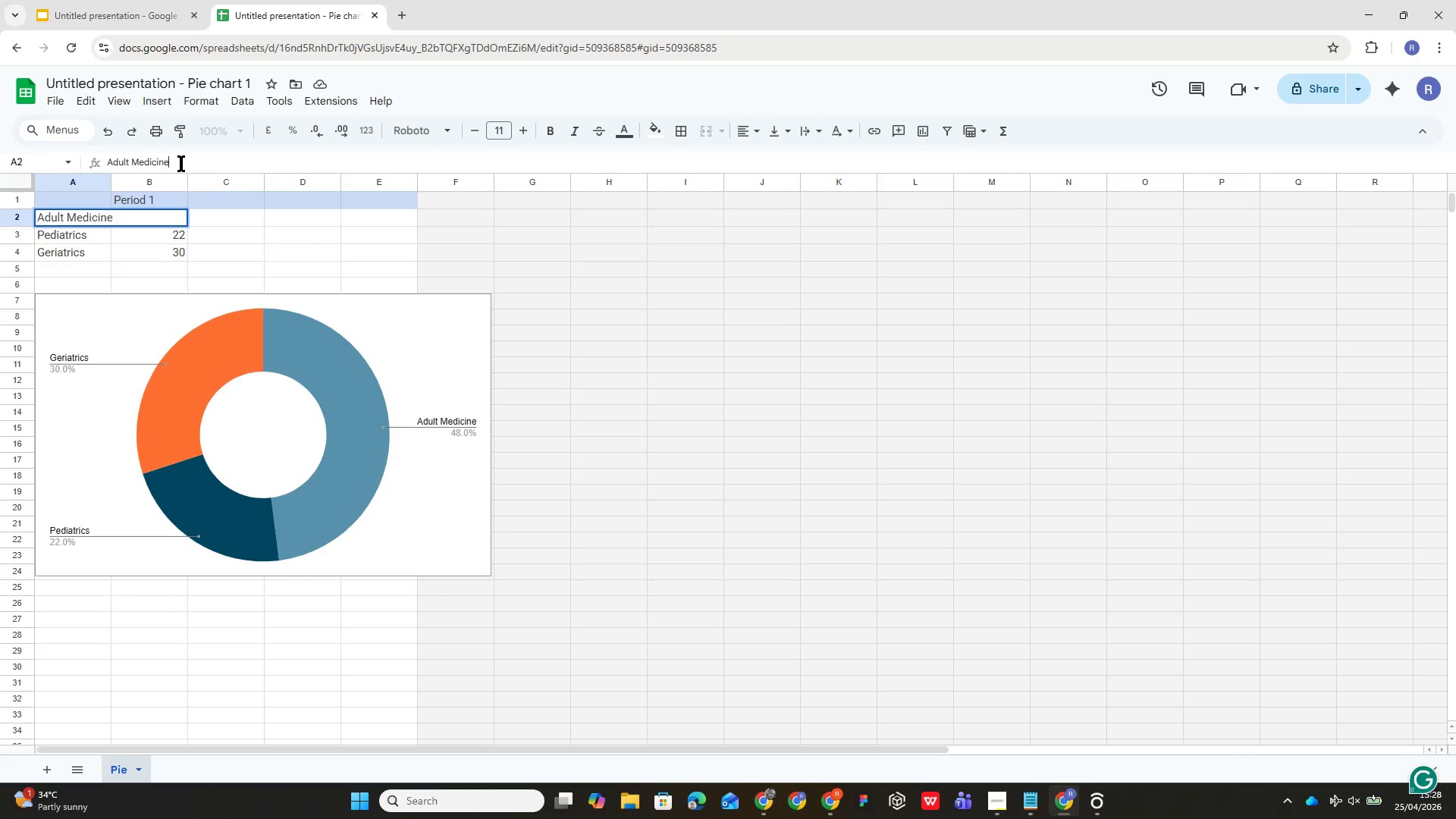 
type((18-64))
 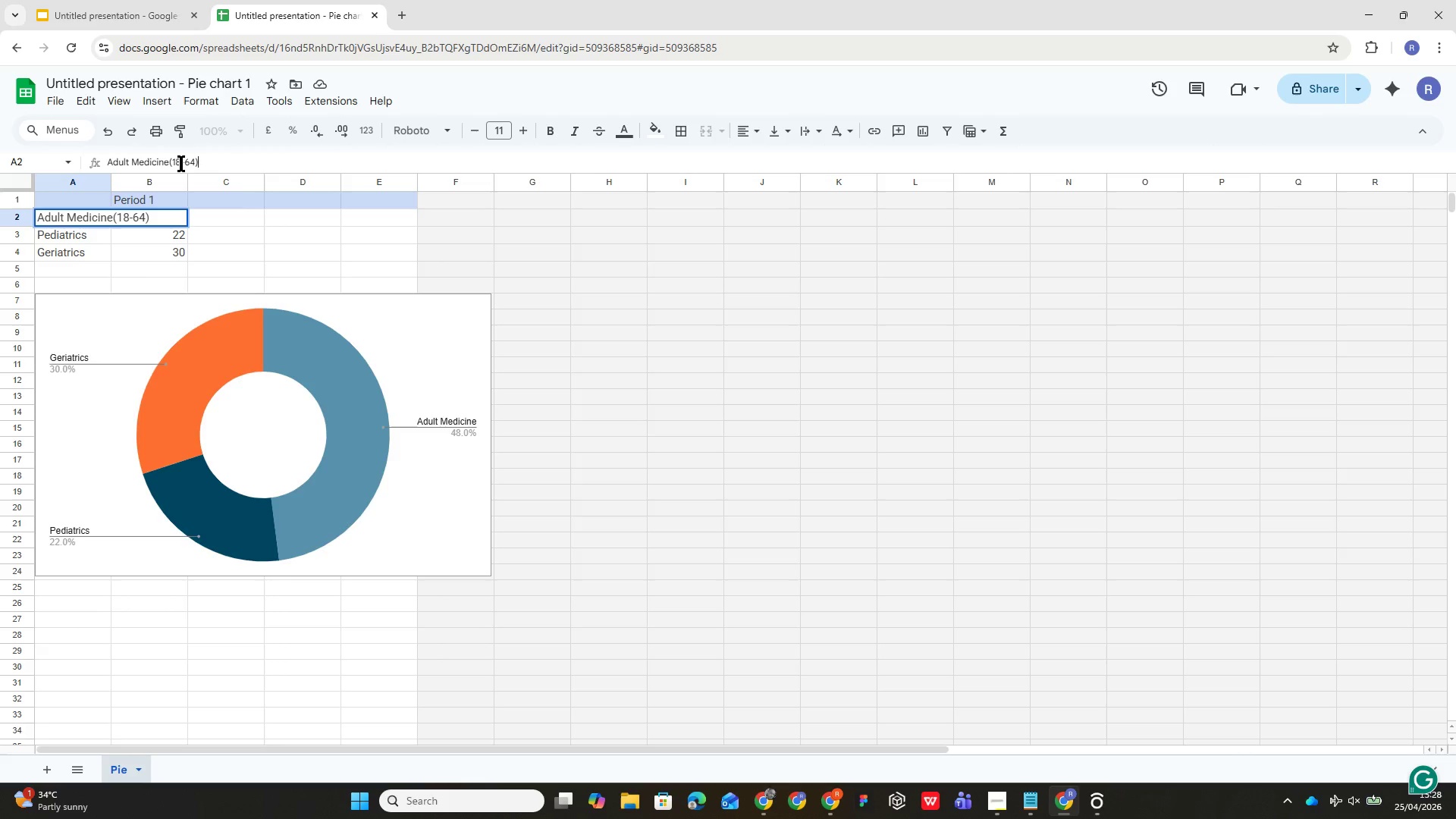 
left_click([359, 450])
 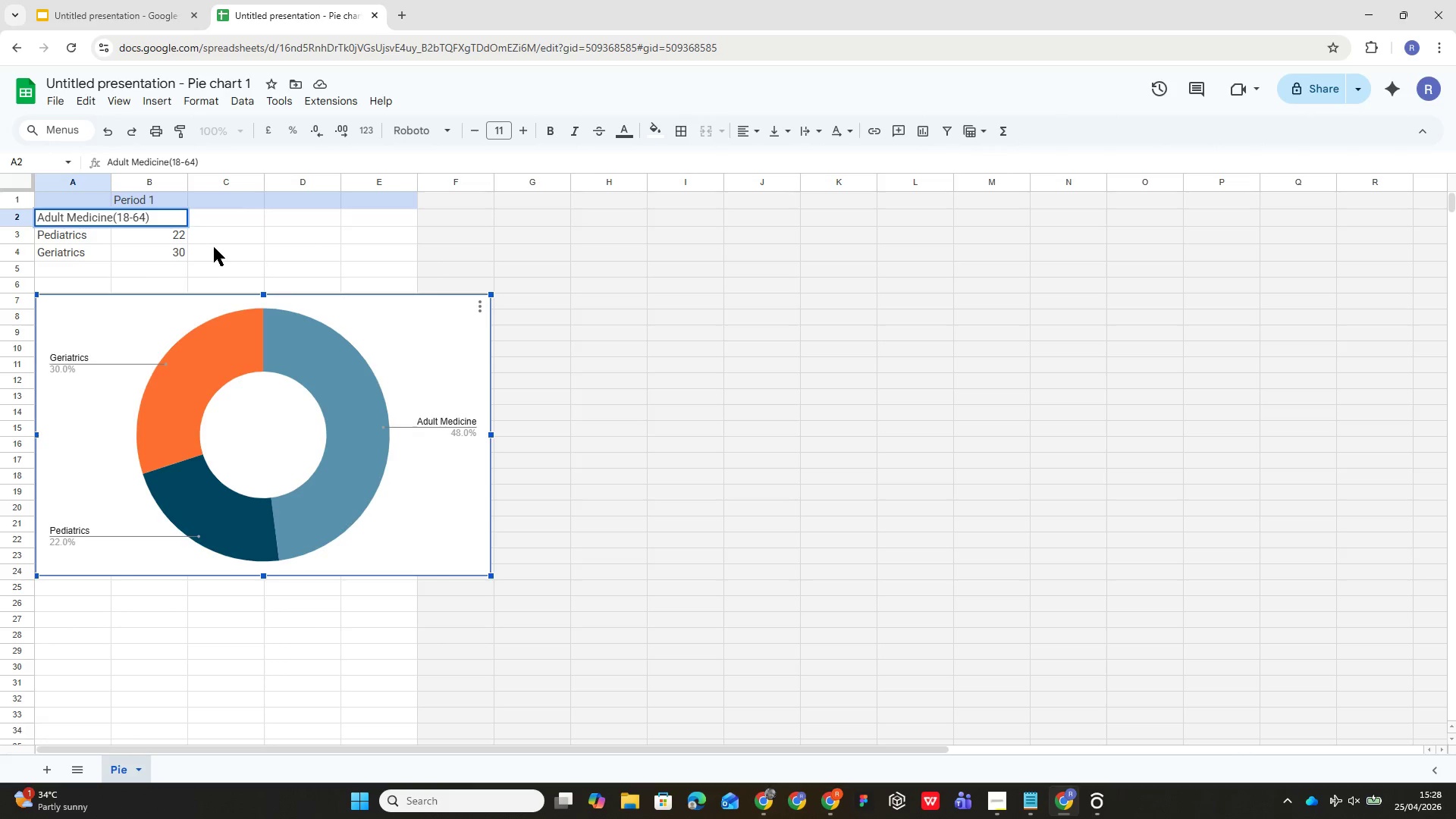 
left_click([201, 240])
 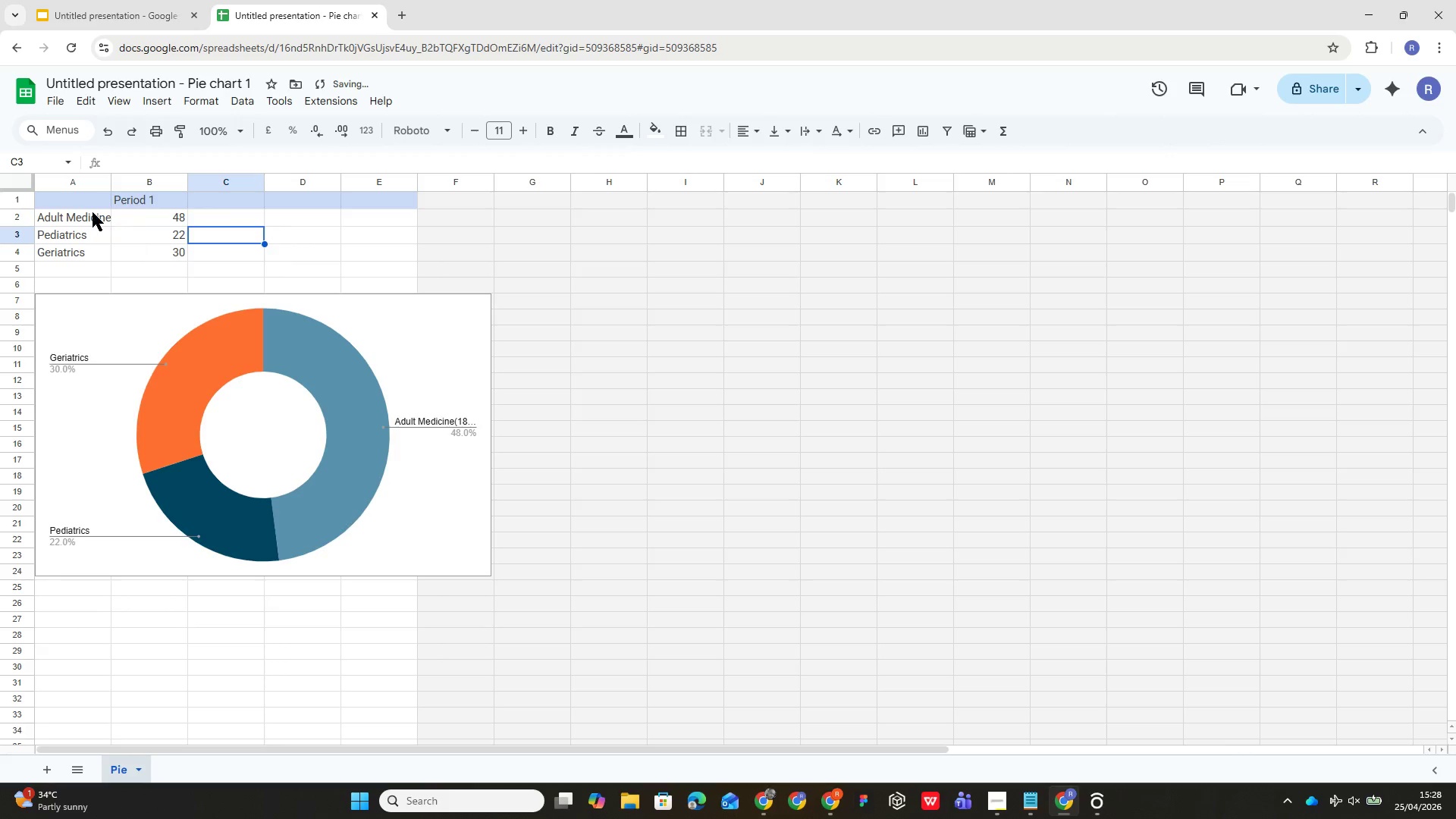 
left_click([93, 212])
 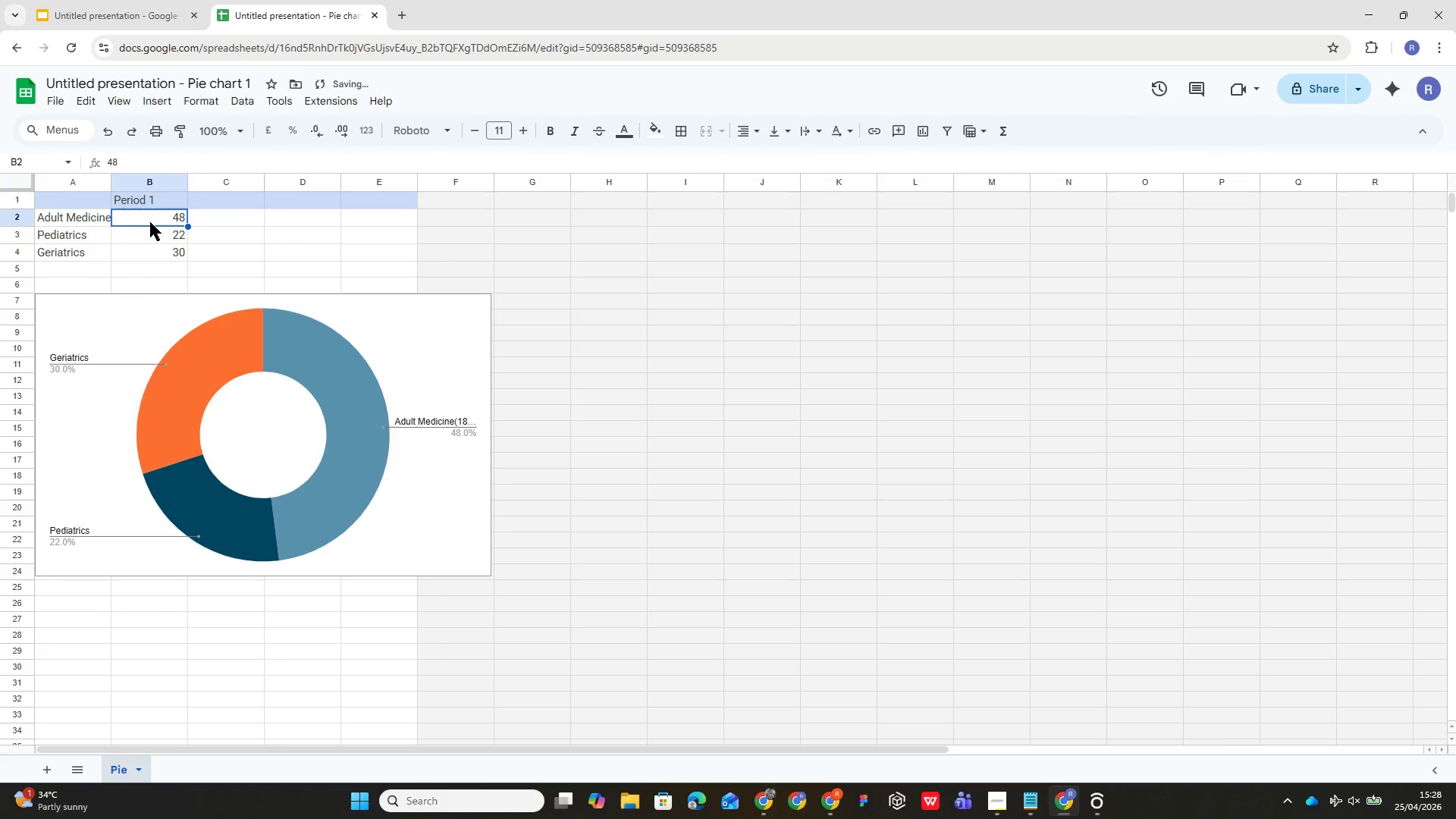 
left_click([75, 233])
 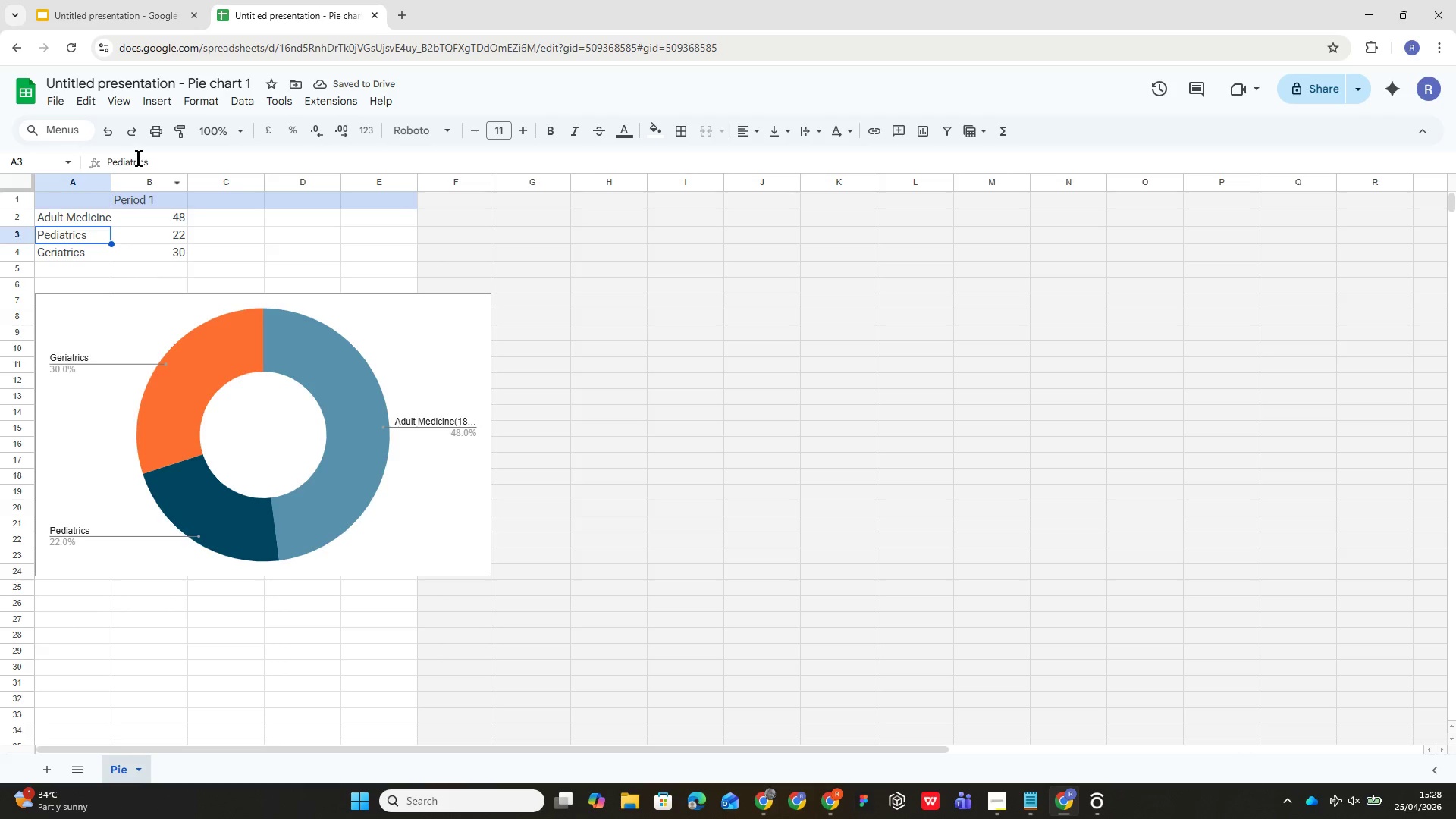 
left_click([148, 162])
 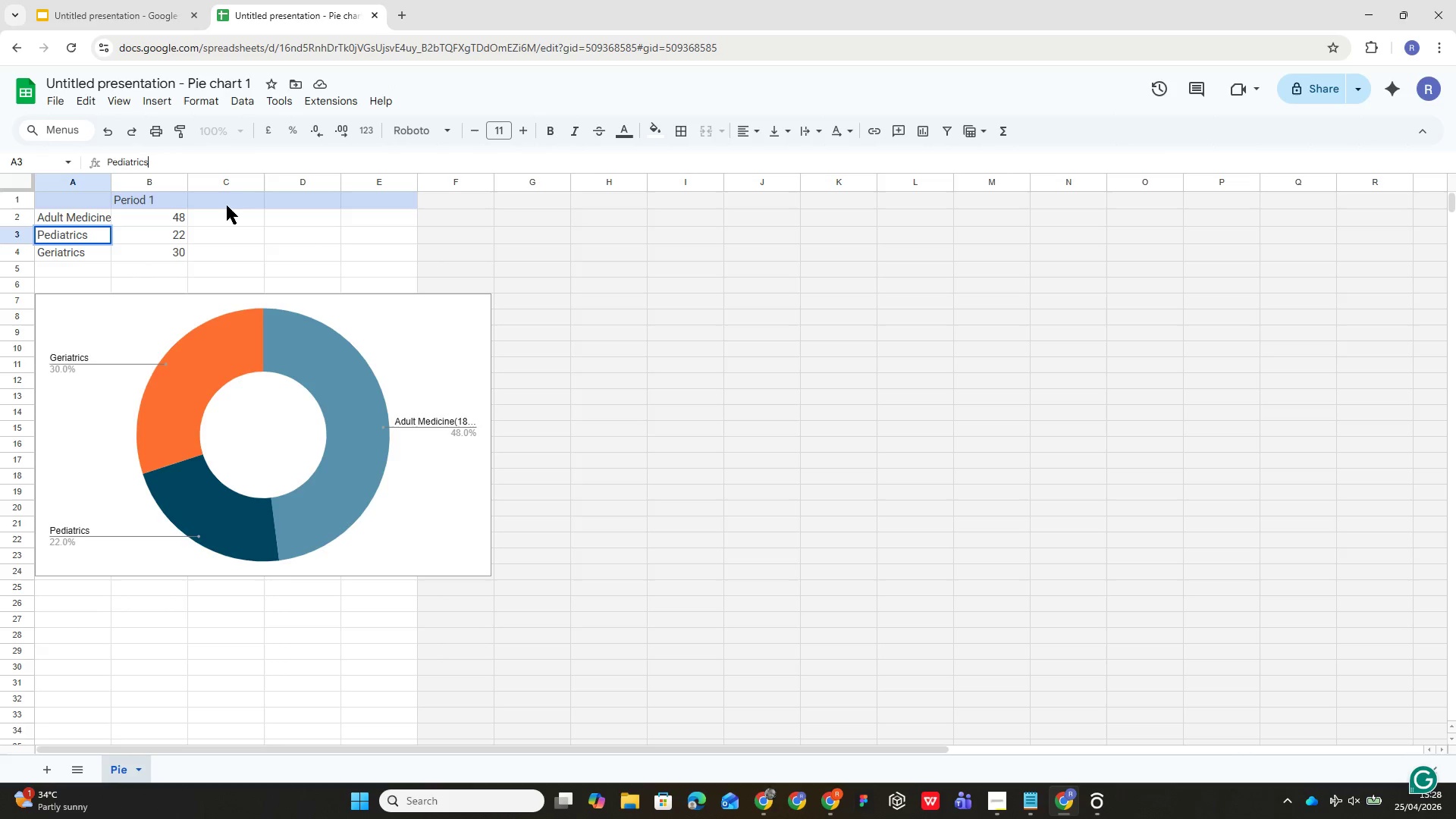 
key(Shift+9)
 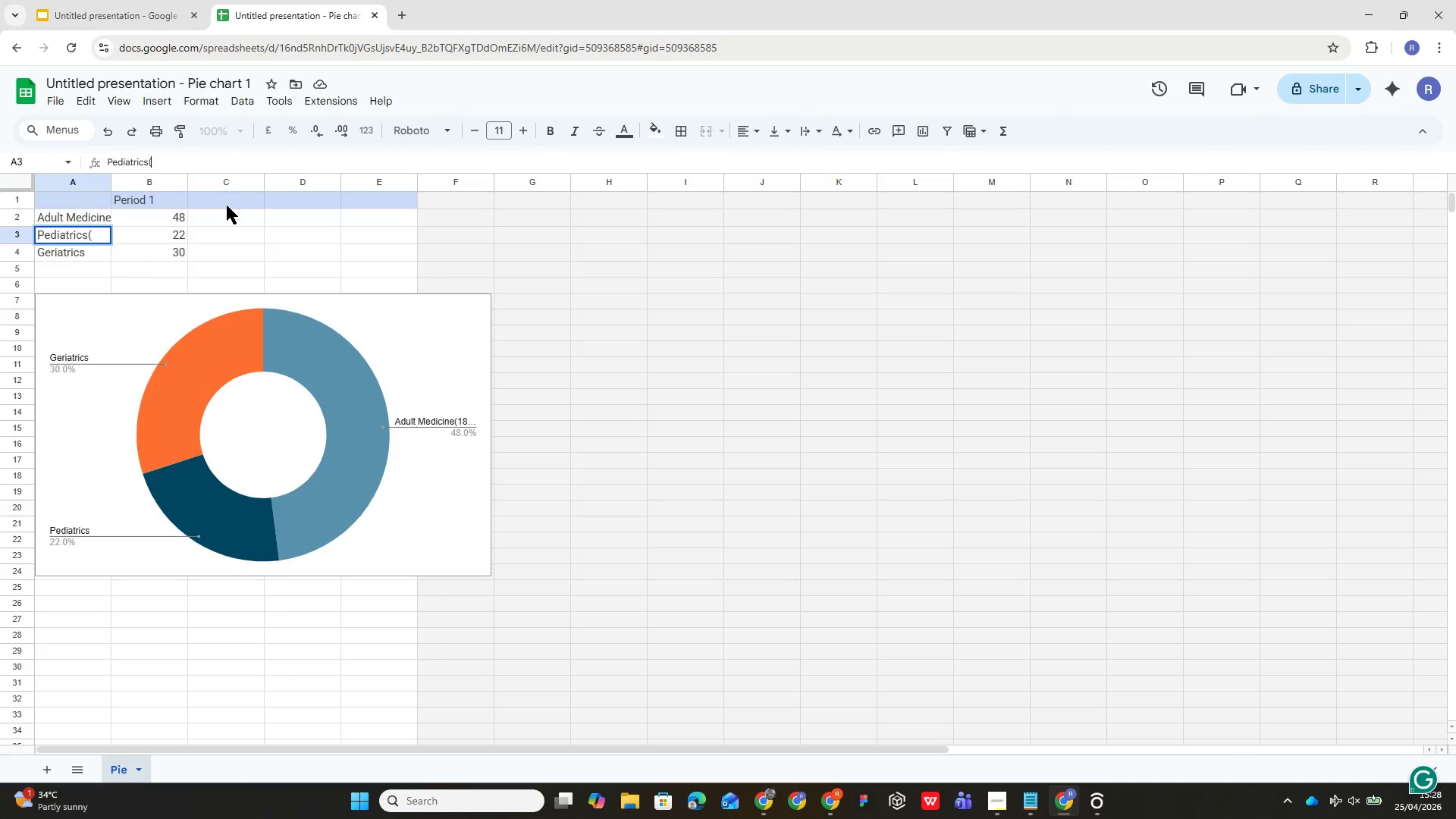 
type(0-17))
 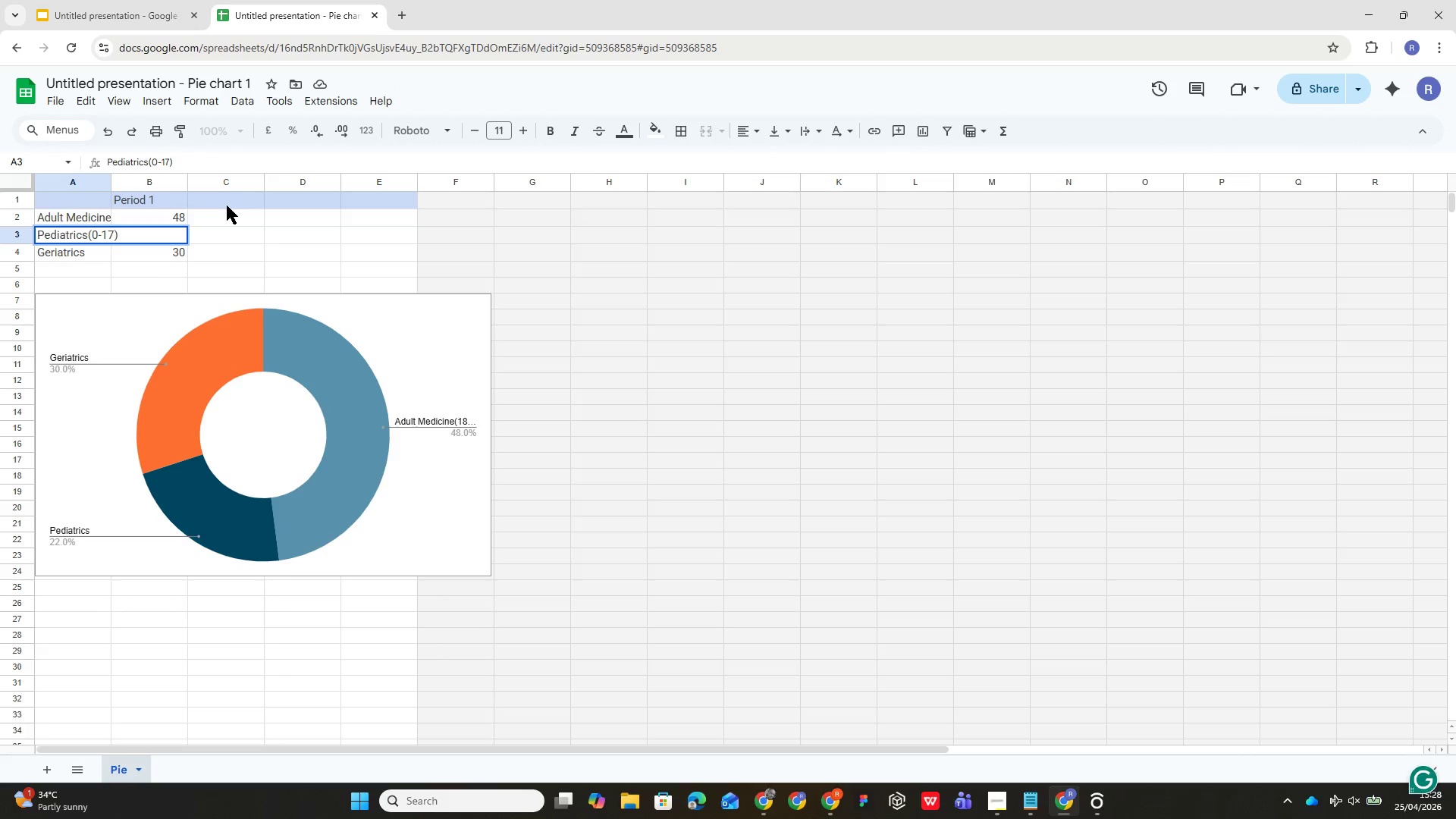 
left_click([122, 396])
 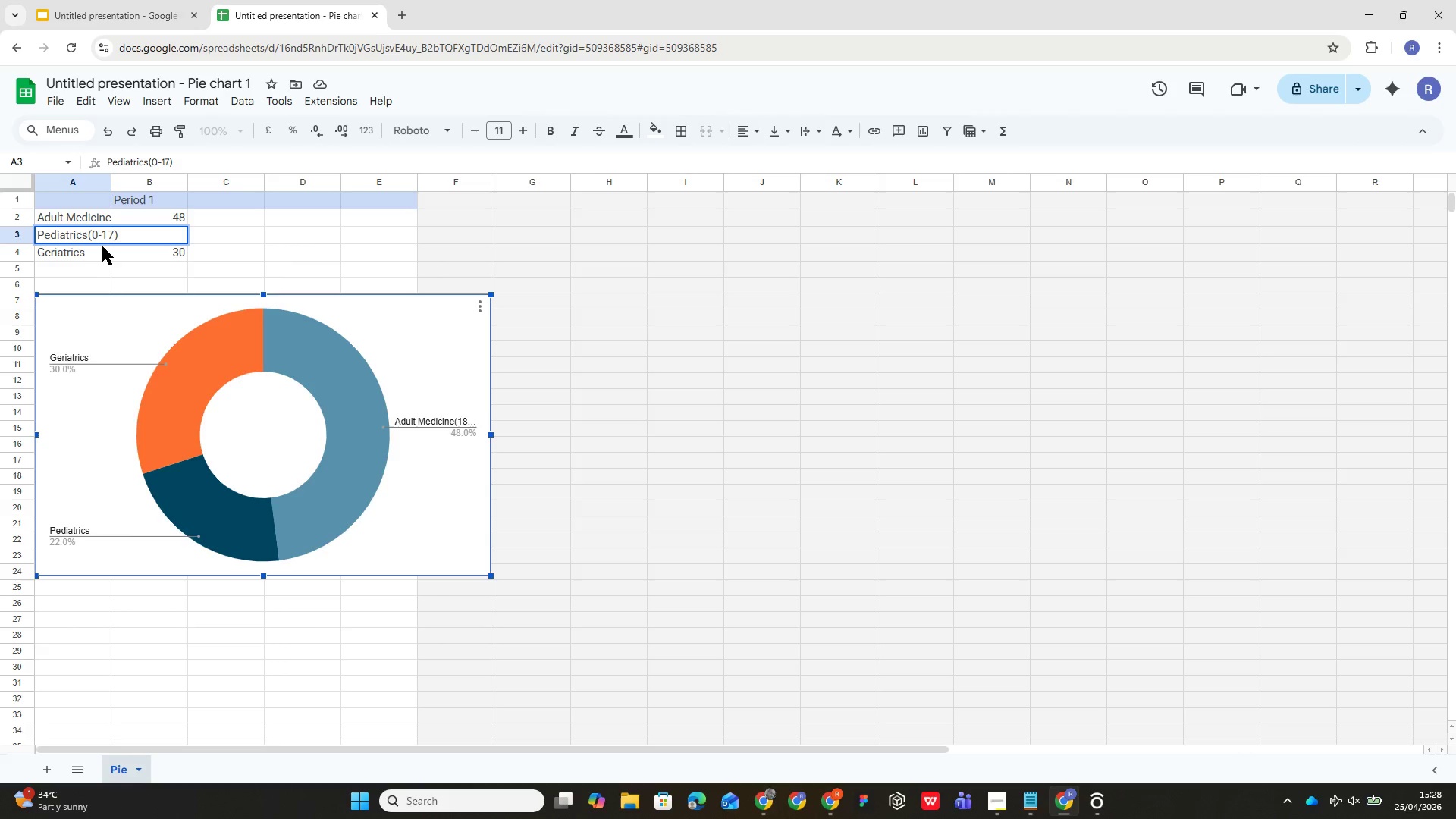 
left_click([101, 244])
 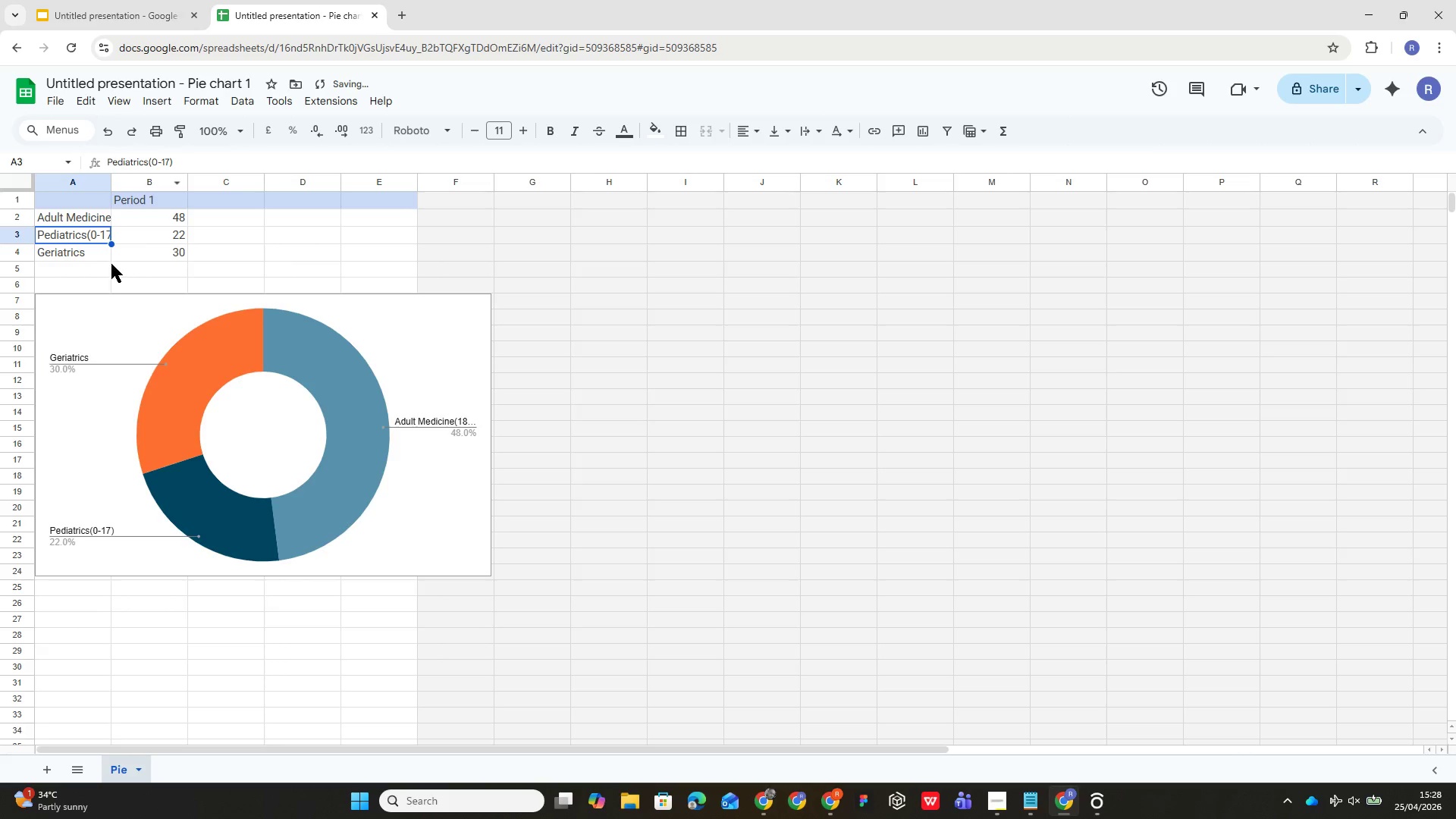 
left_click([97, 255])
 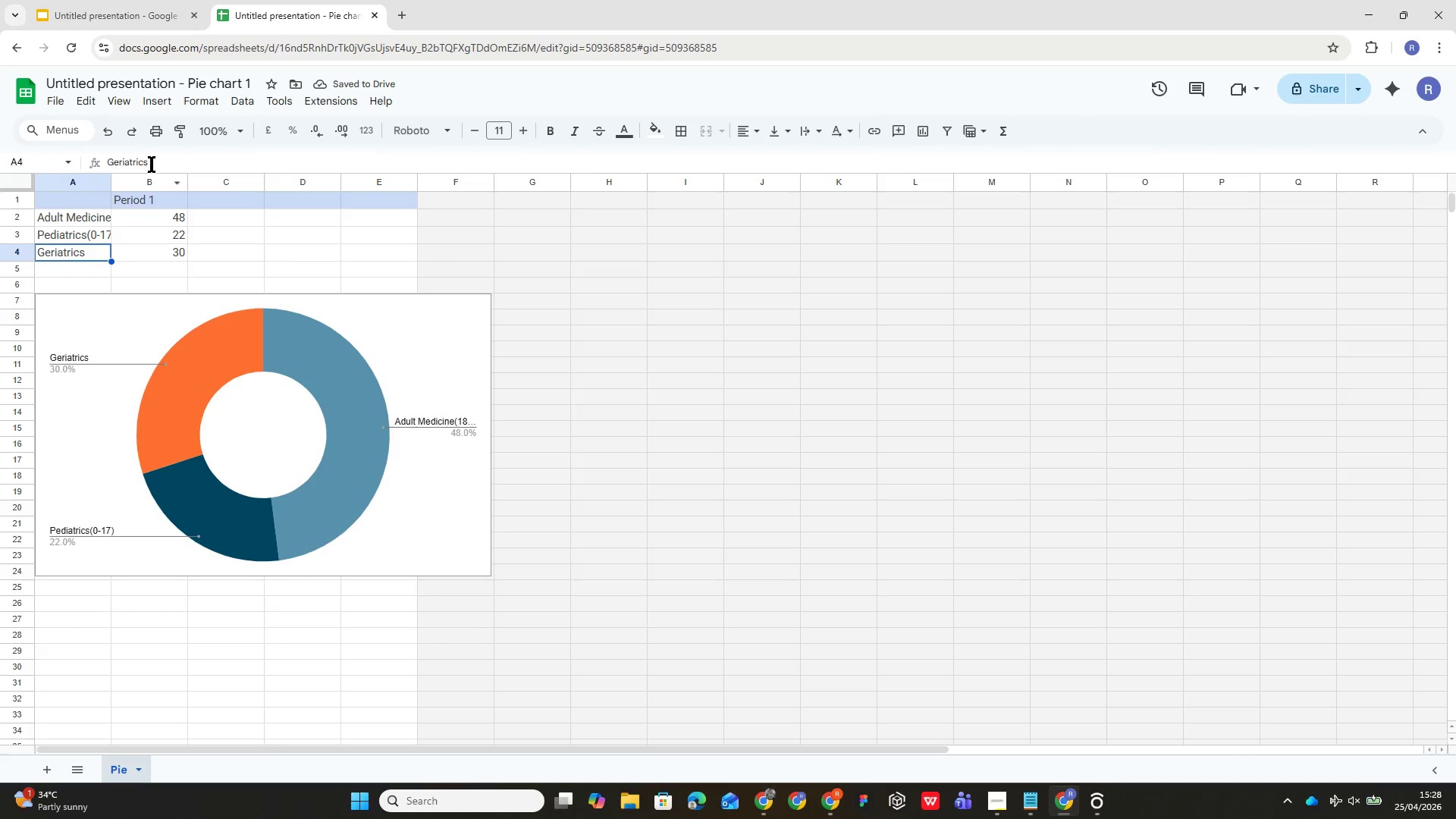 
left_click([152, 164])
 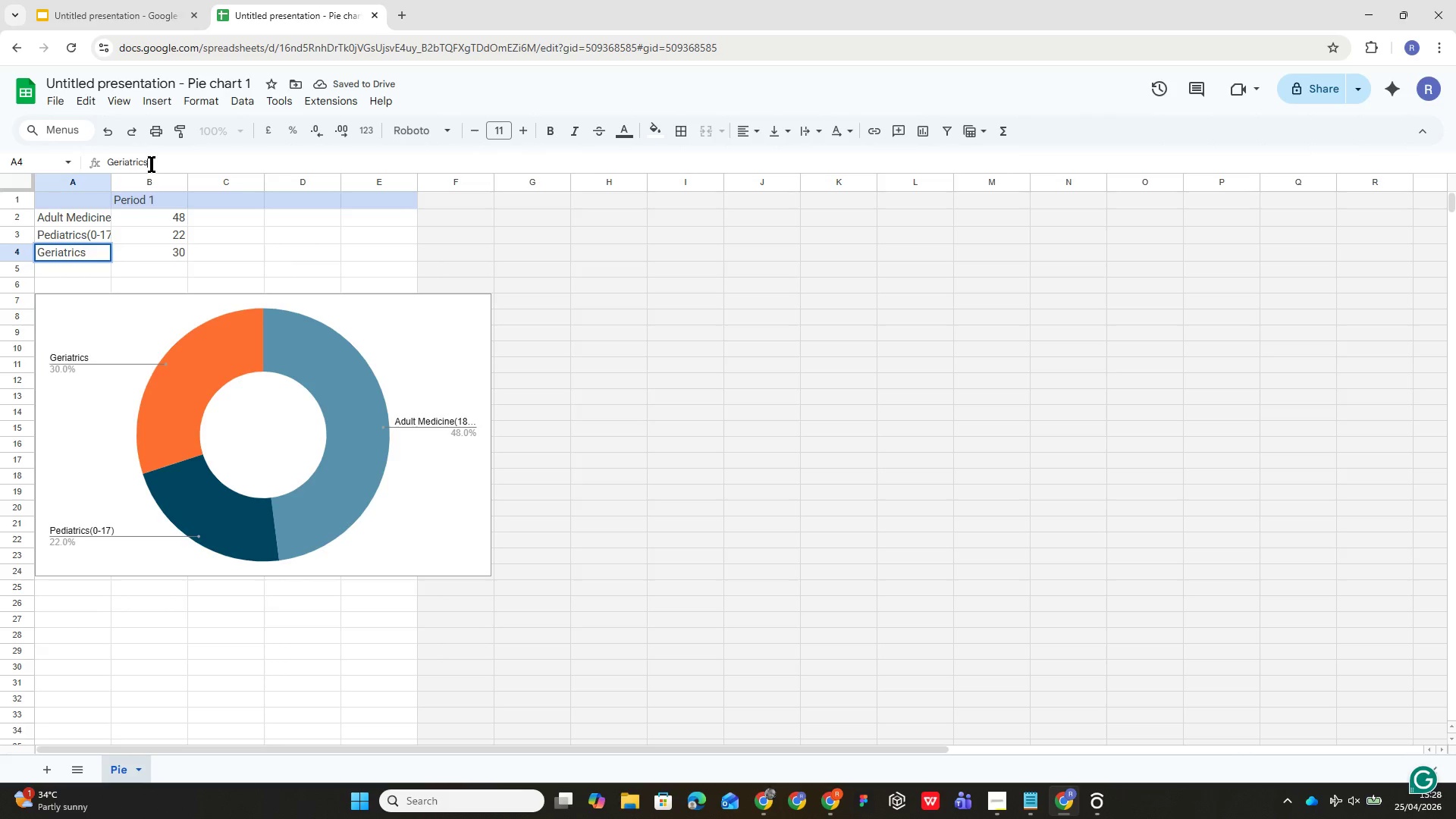 
type((65+))
 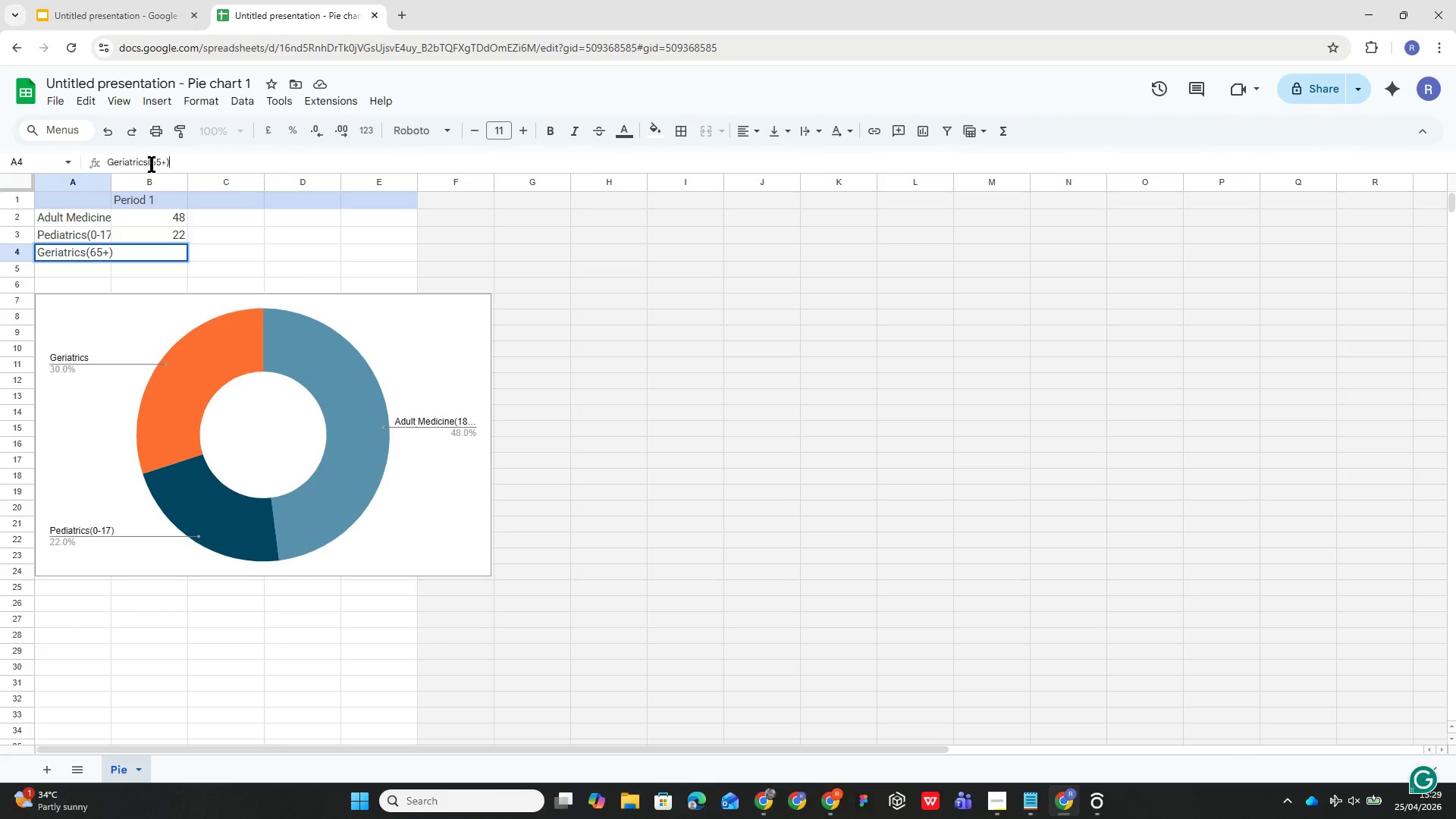 
left_click([177, 228])
 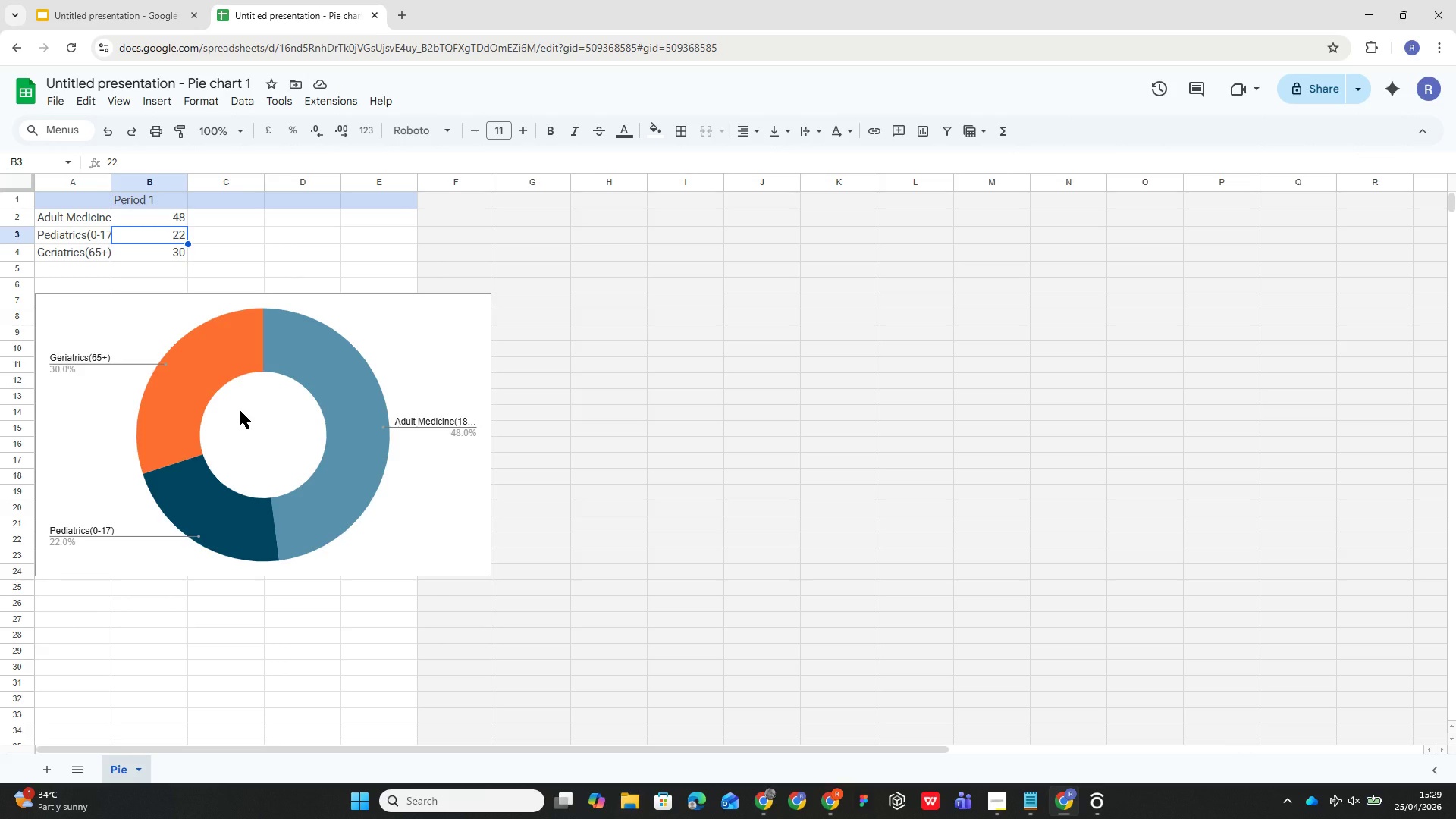 
wait(11.17)
 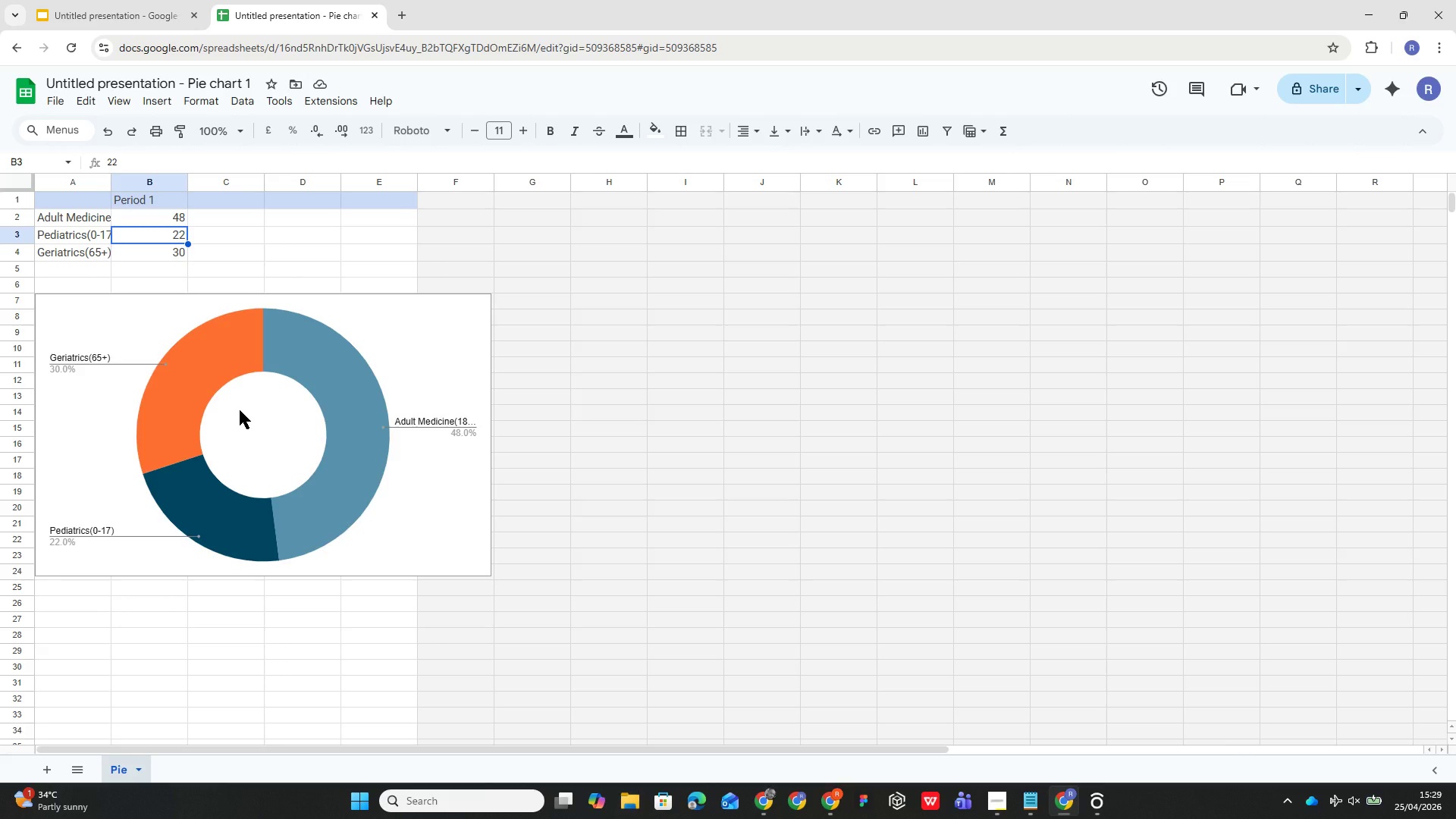 
left_click([300, 365])
 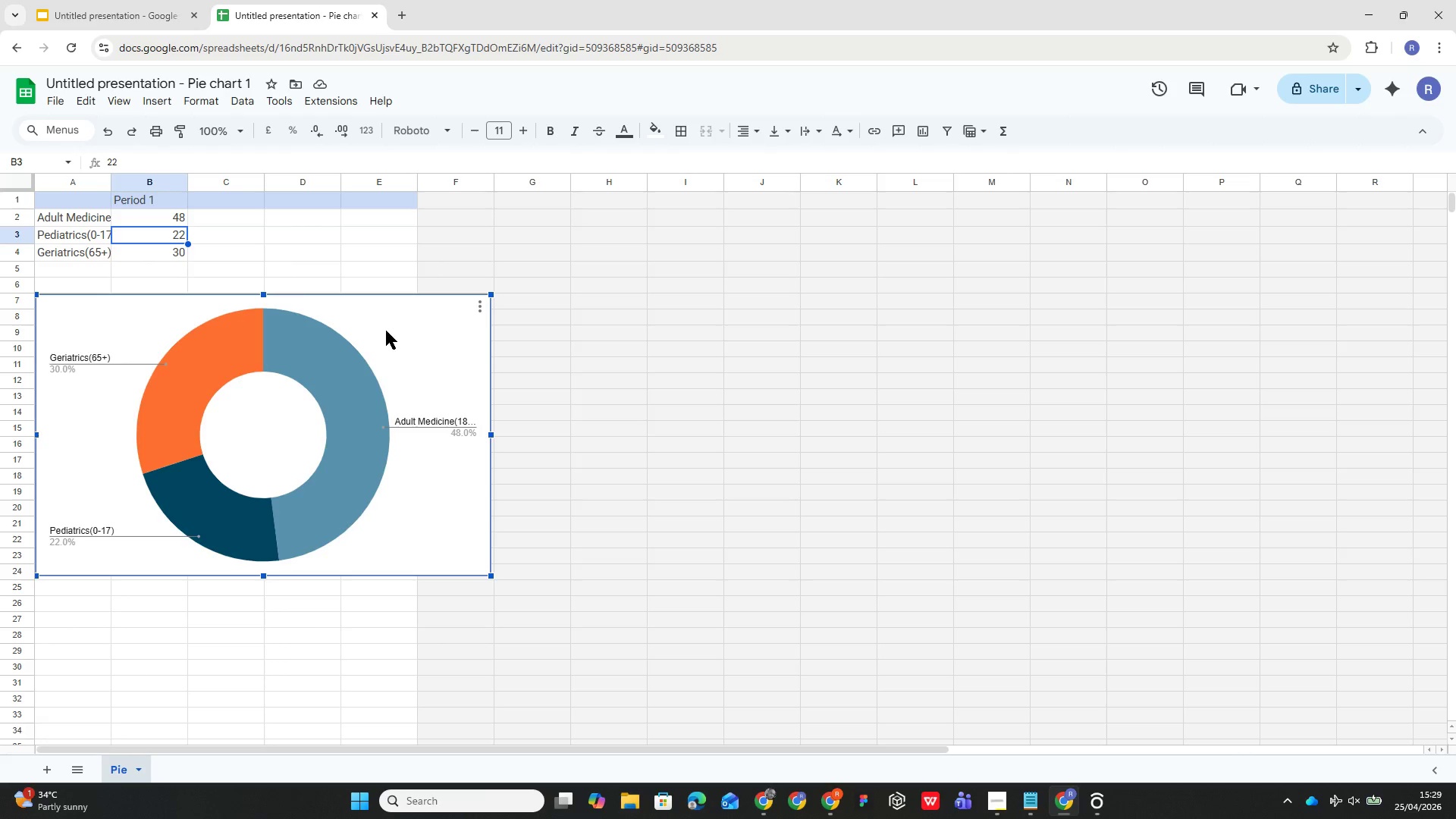 
double_click([407, 312])
 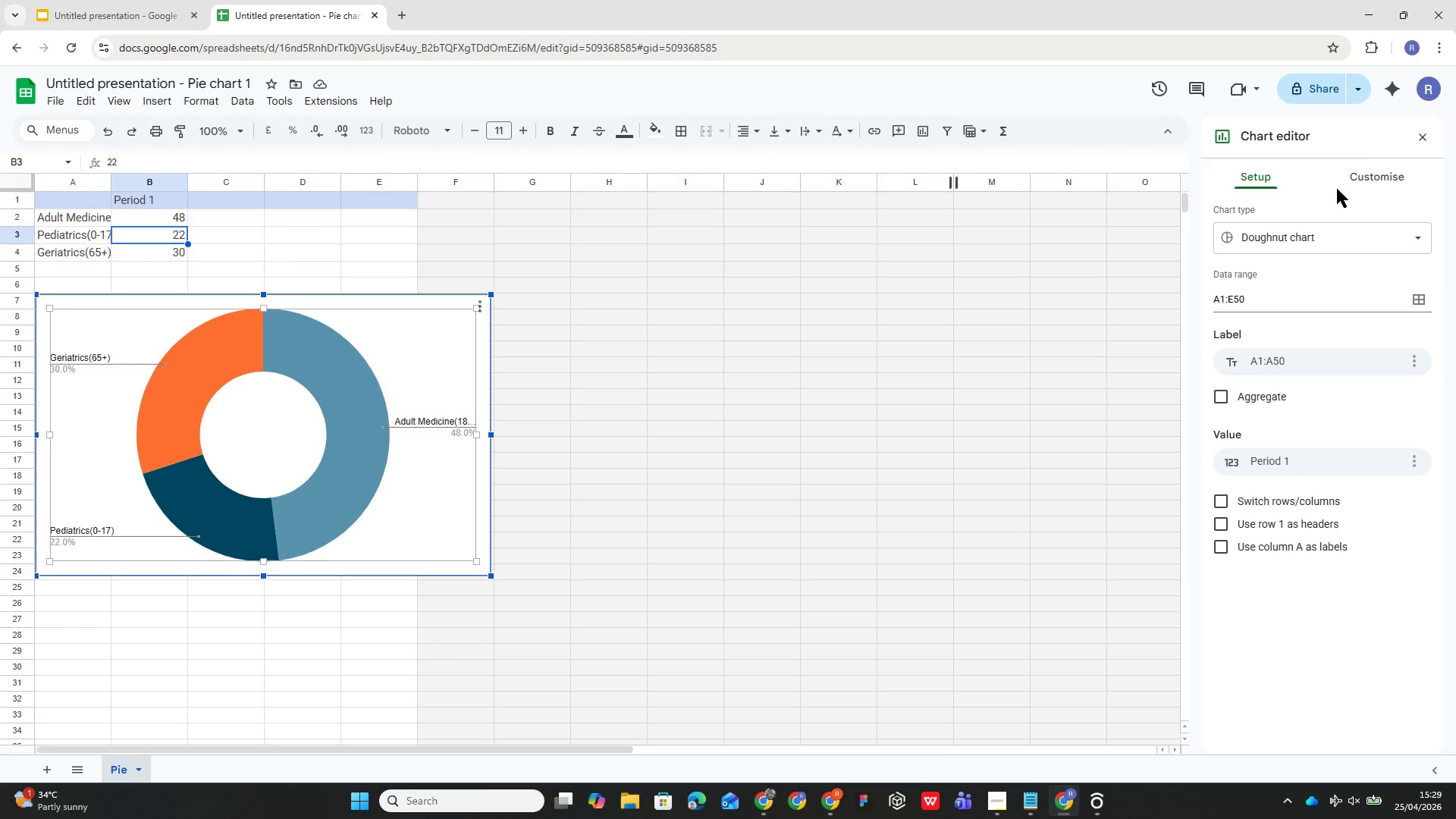 
left_click([1377, 165])
 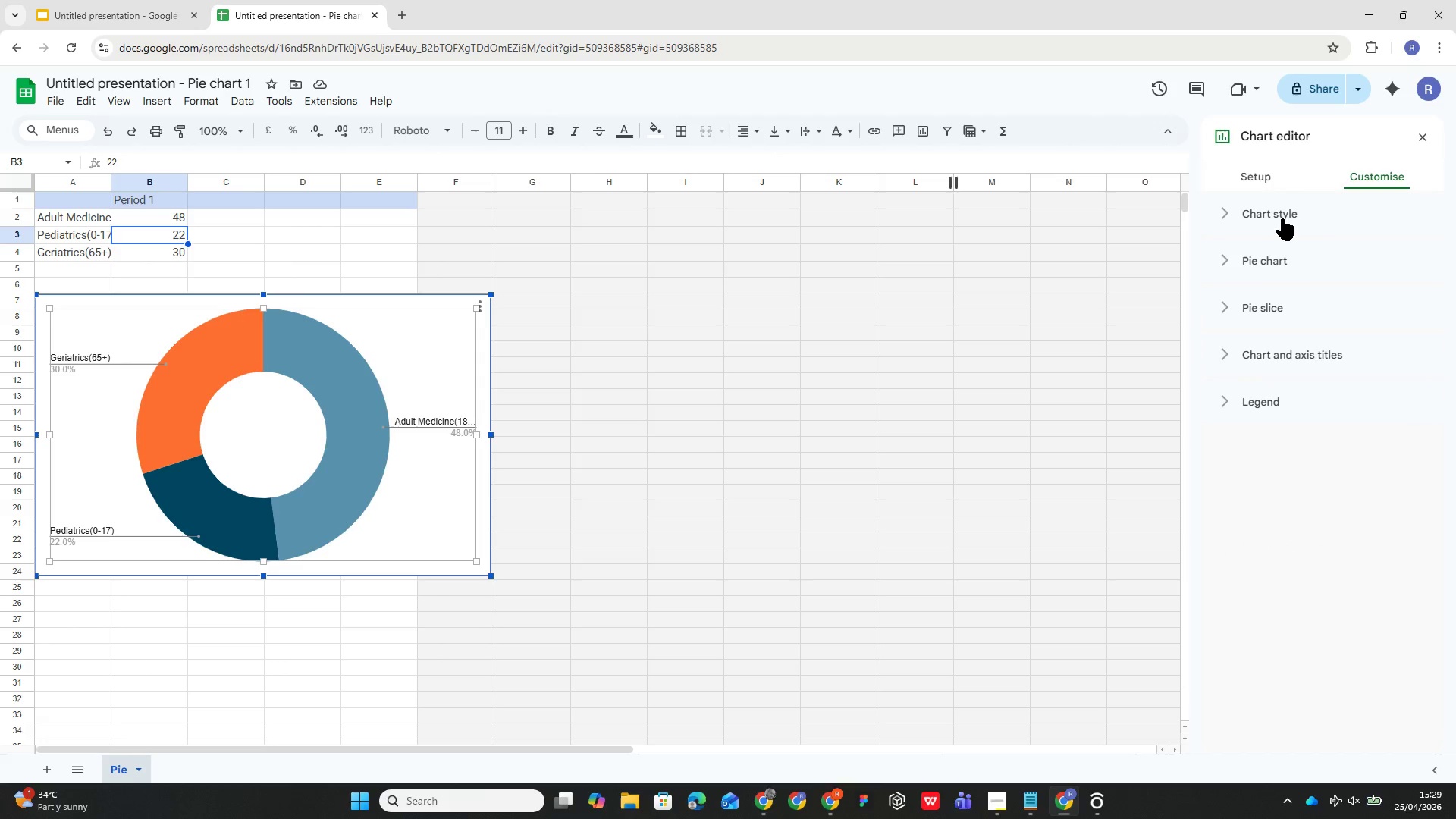 
left_click([1285, 206])
 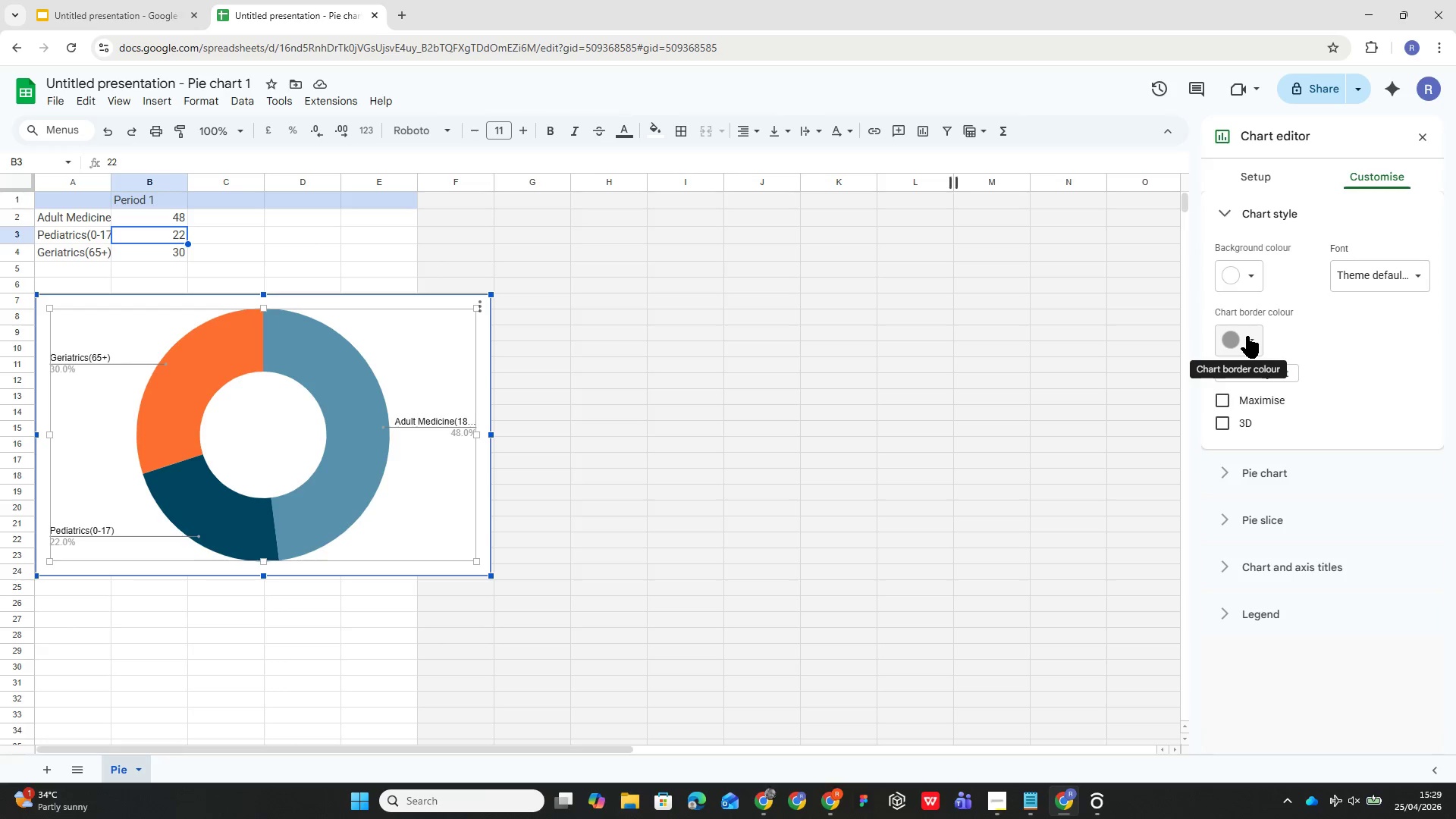 
mouse_move([1257, 353])
 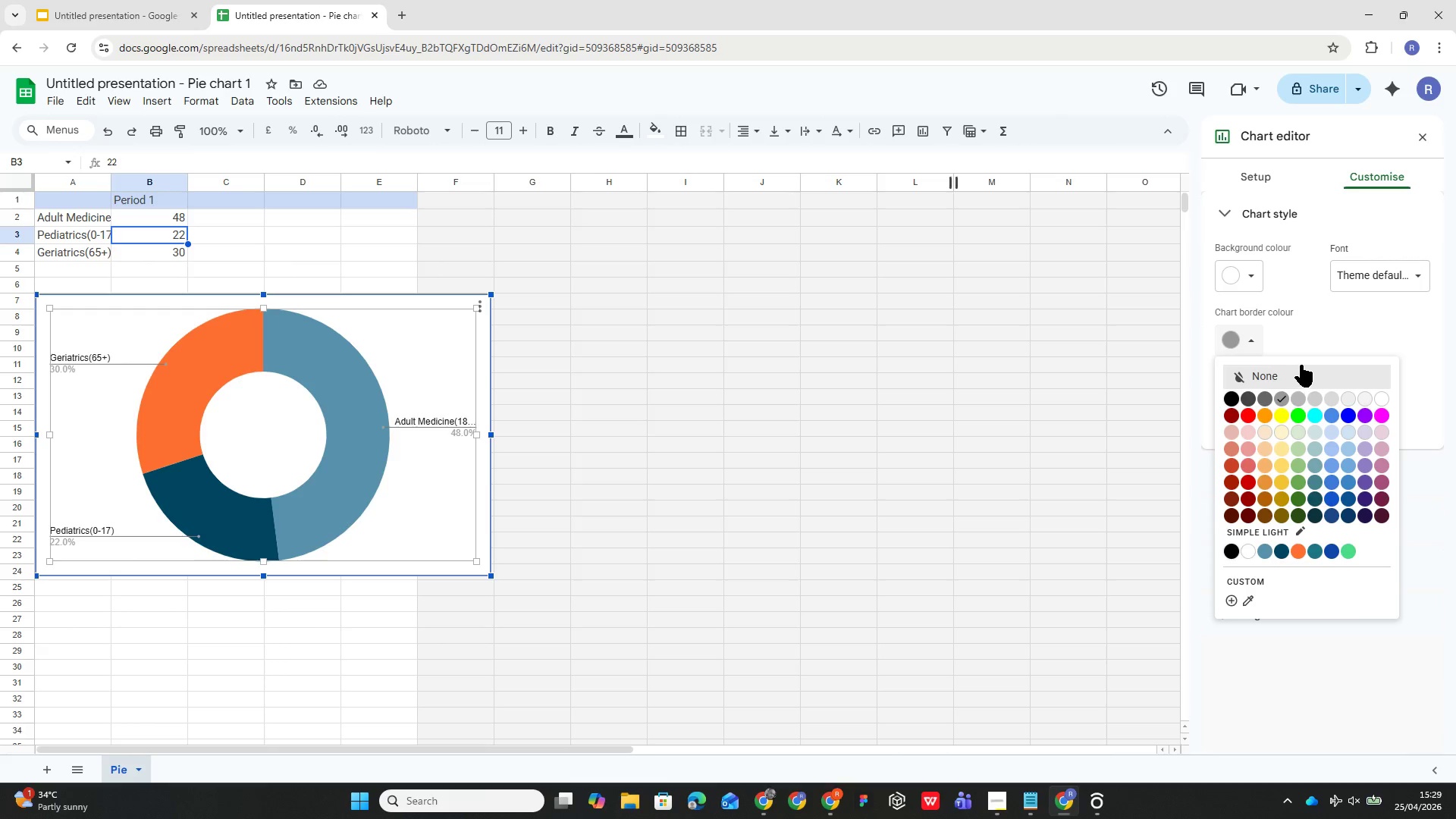 
left_click([1305, 369])
 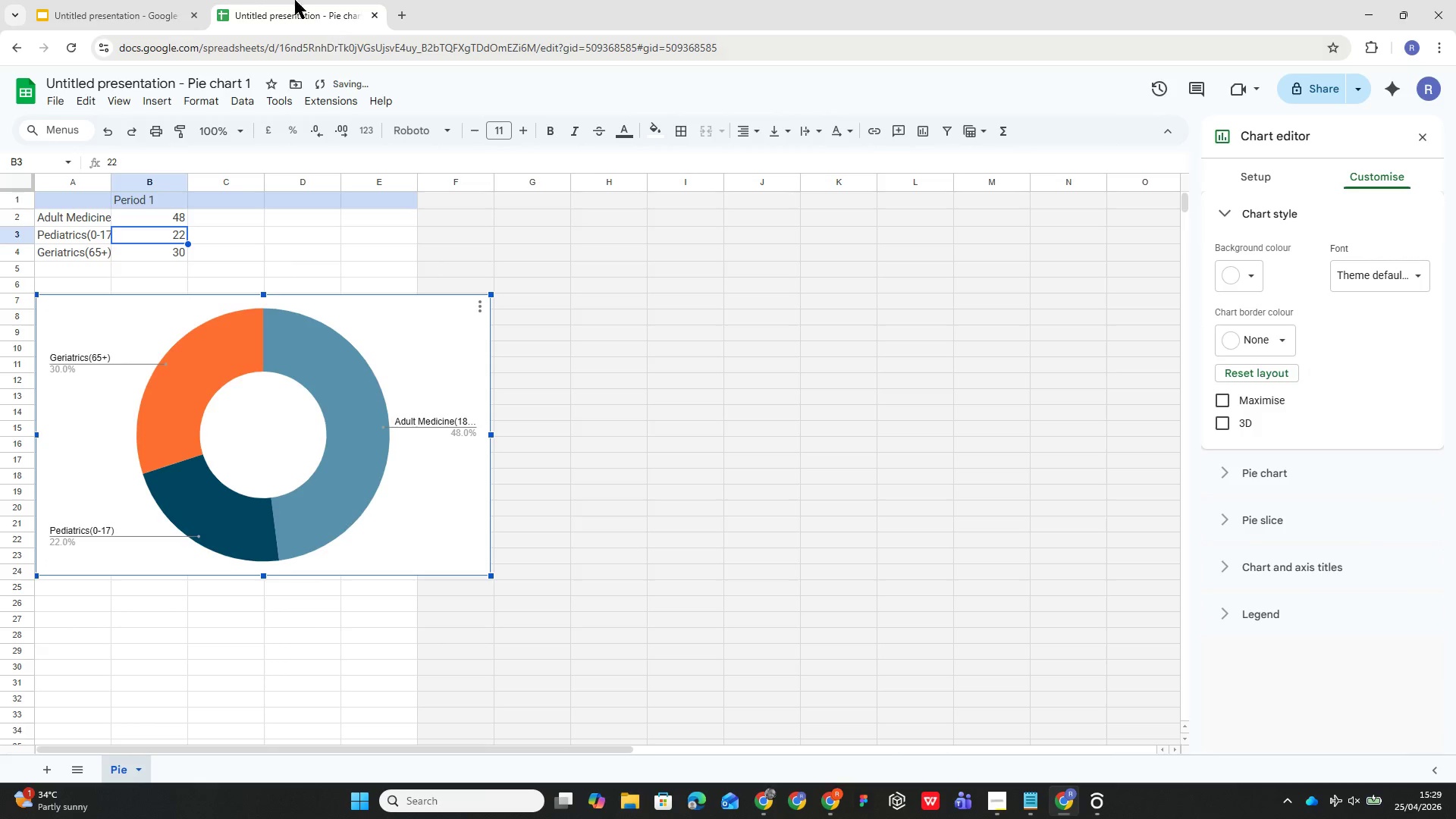 
left_click([130, 29])
 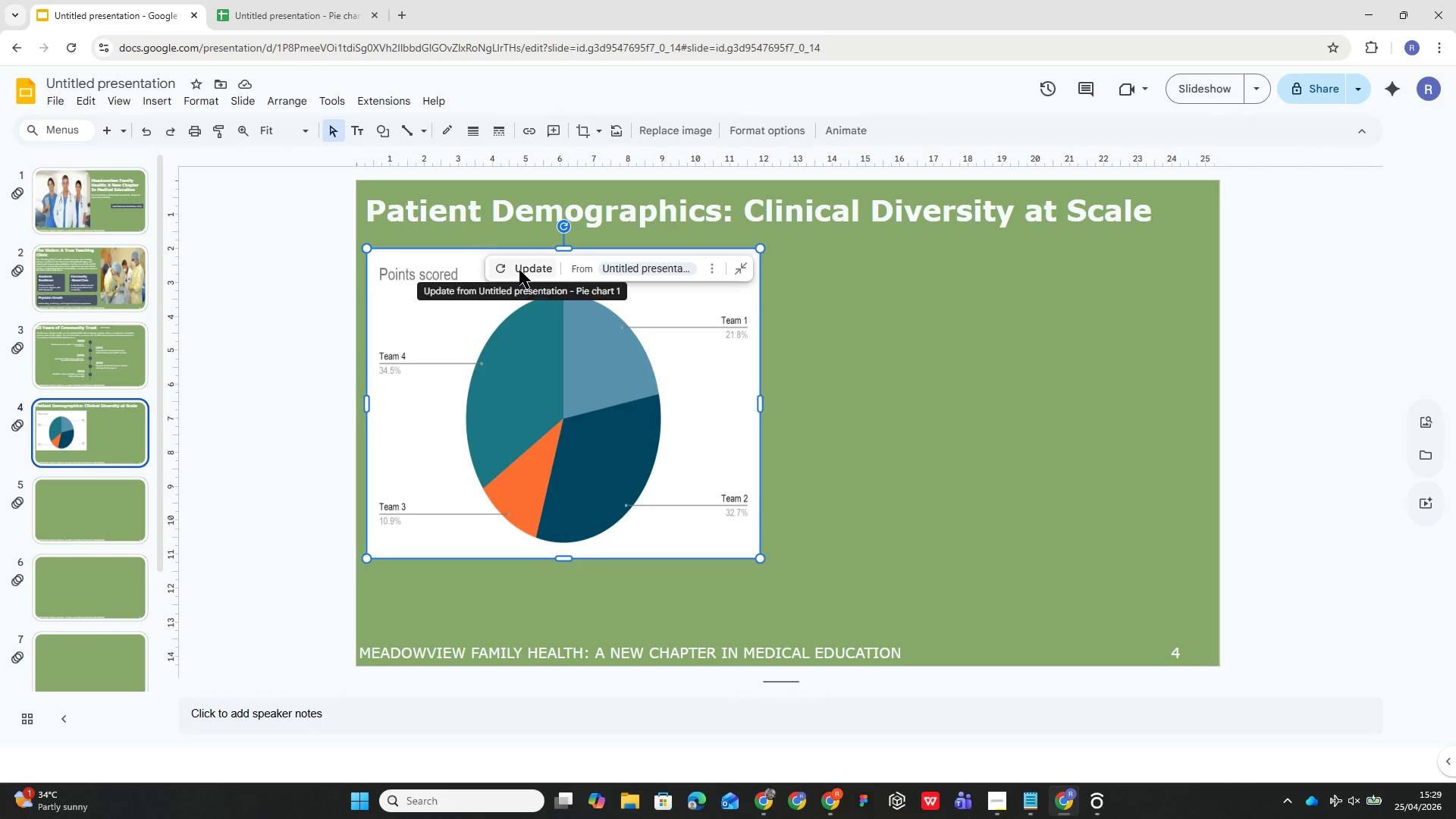 
left_click([519, 265])
 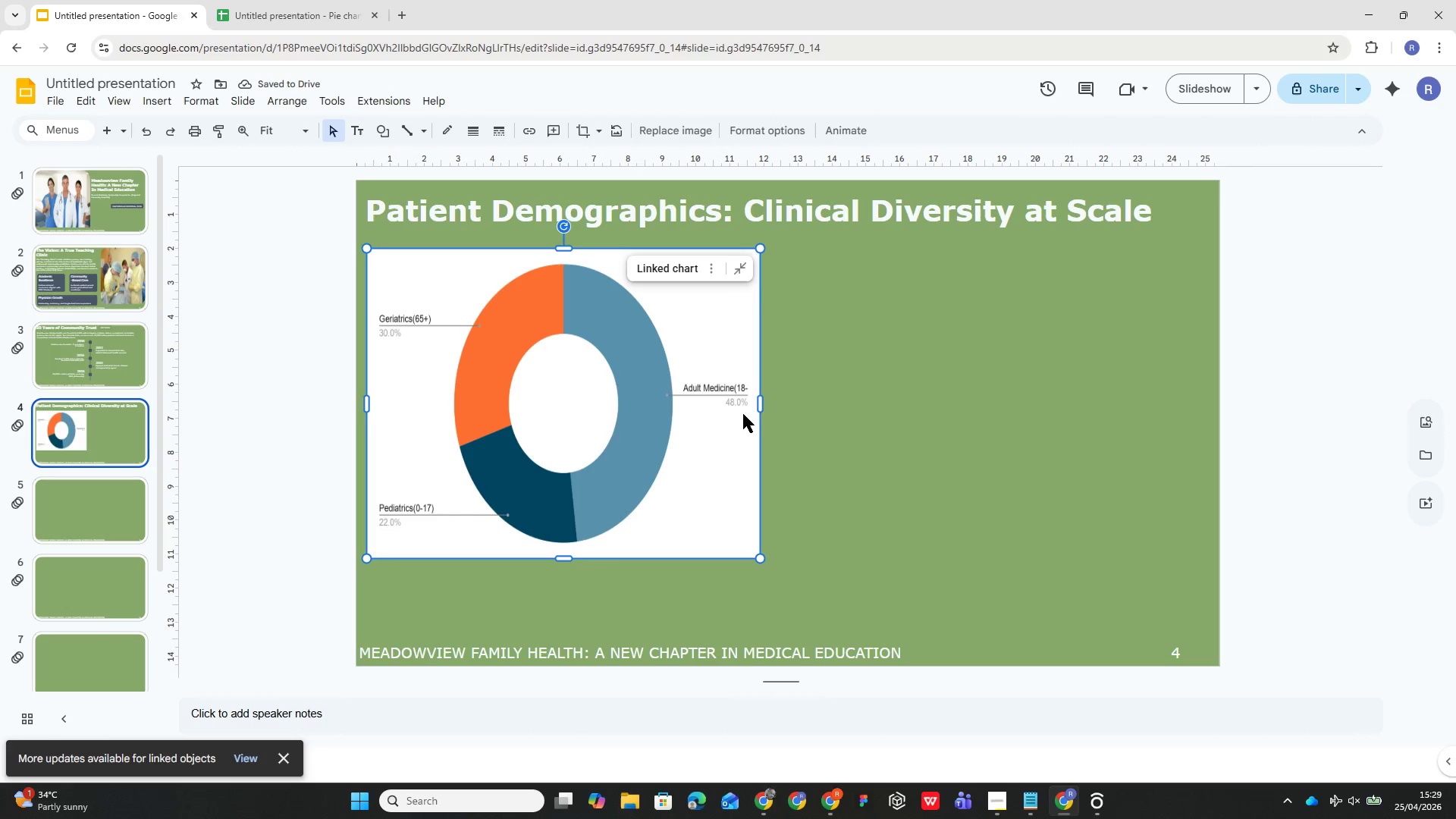 
wait(5.91)
 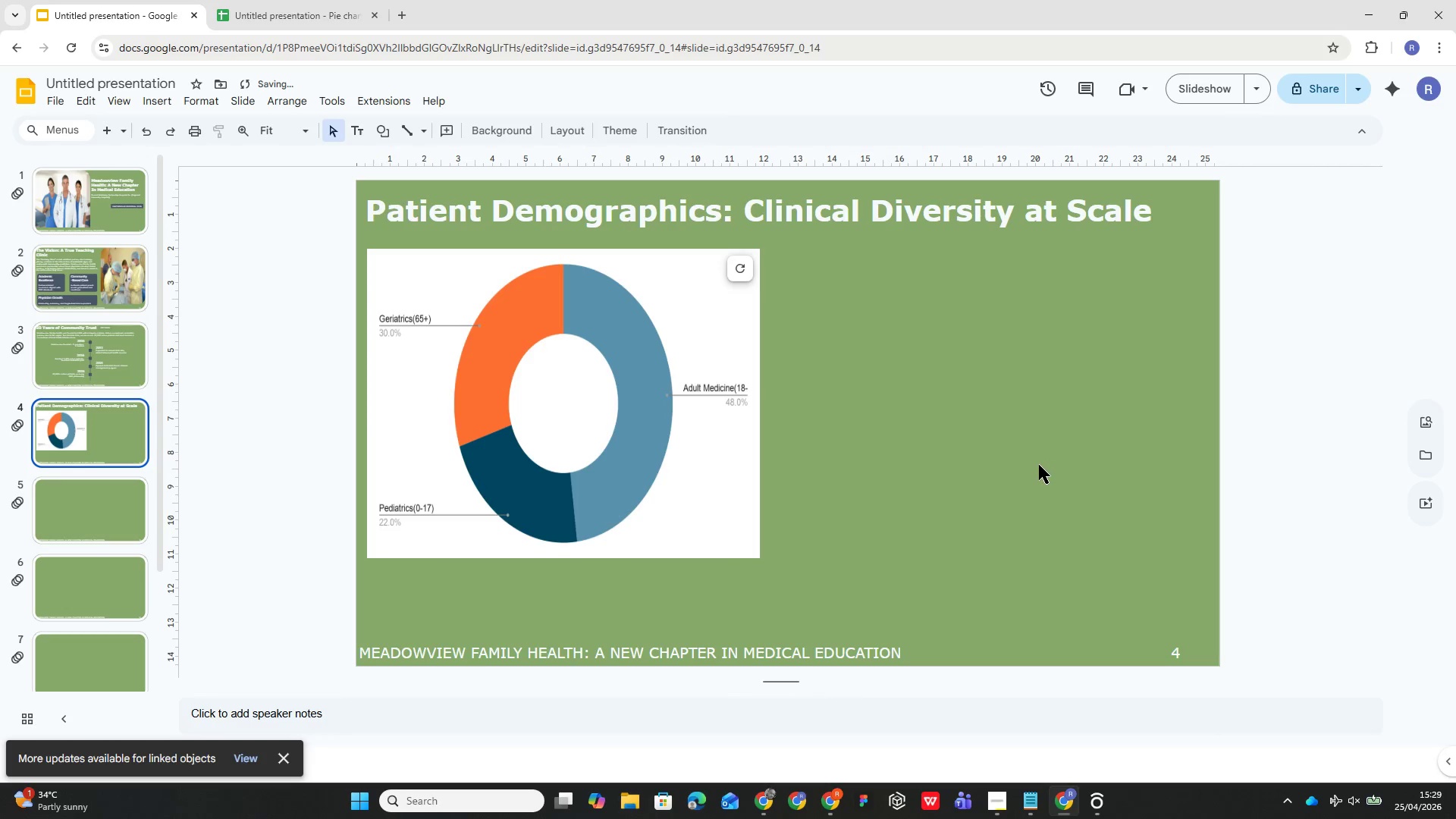 
hold_key(key=ShiftLeft, duration=1.36)
left_click_drag(start_coordinate=[761, 401], to_coordinate=[790, 406])
 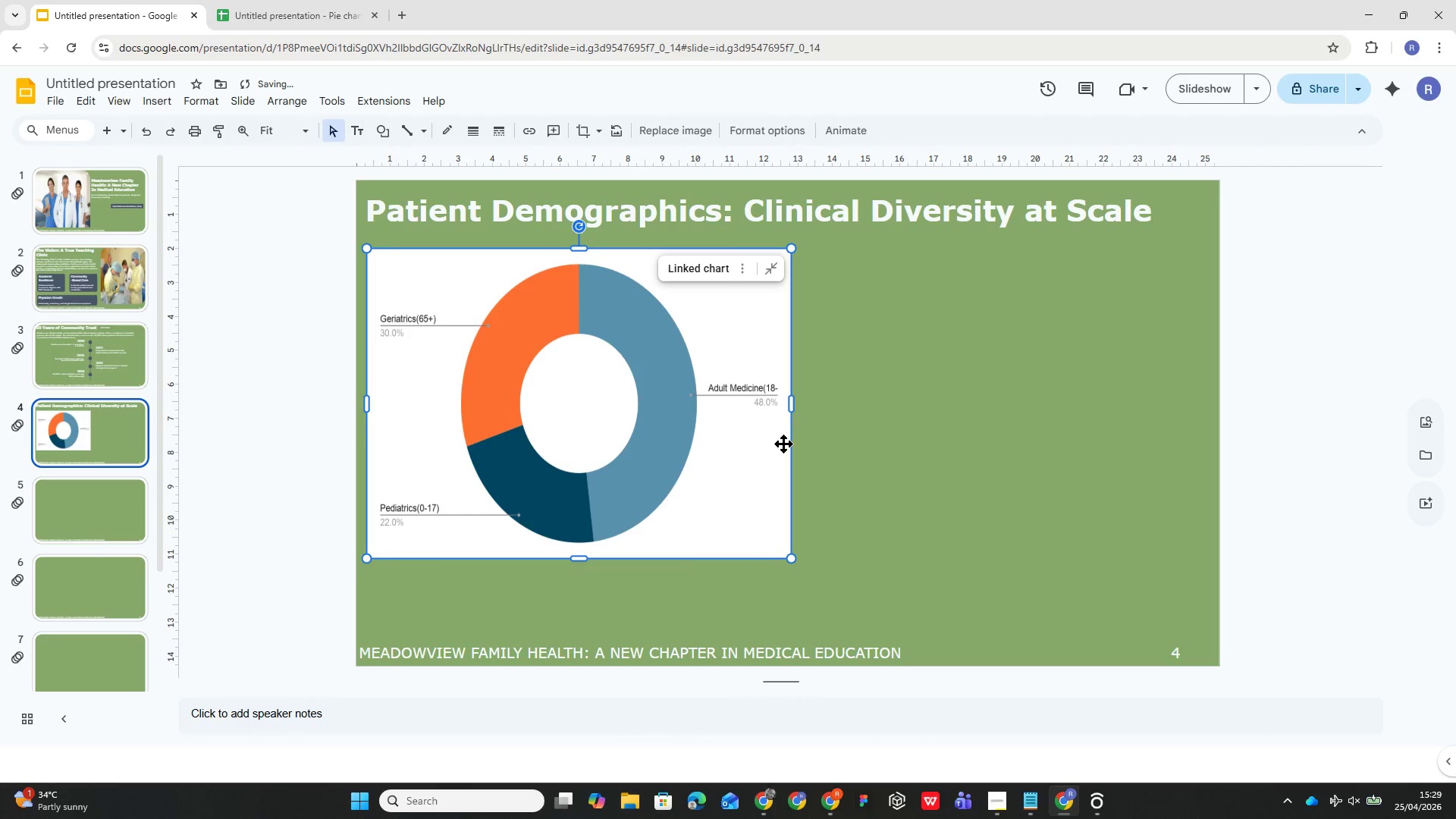 
left_click_drag(start_coordinate=[792, 407], to_coordinate=[815, 410])
 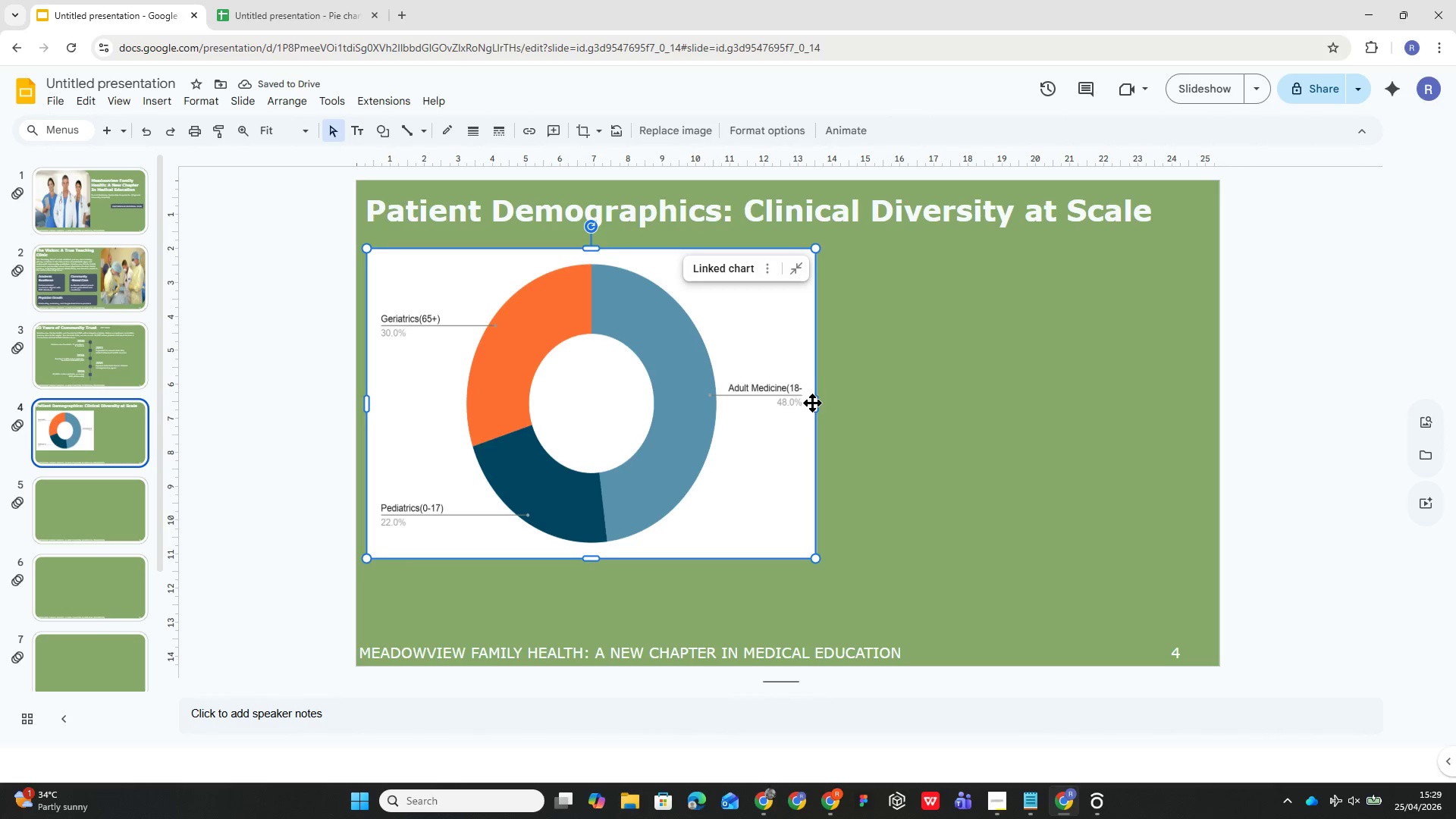 
left_click_drag(start_coordinate=[817, 406], to_coordinate=[840, 405])
 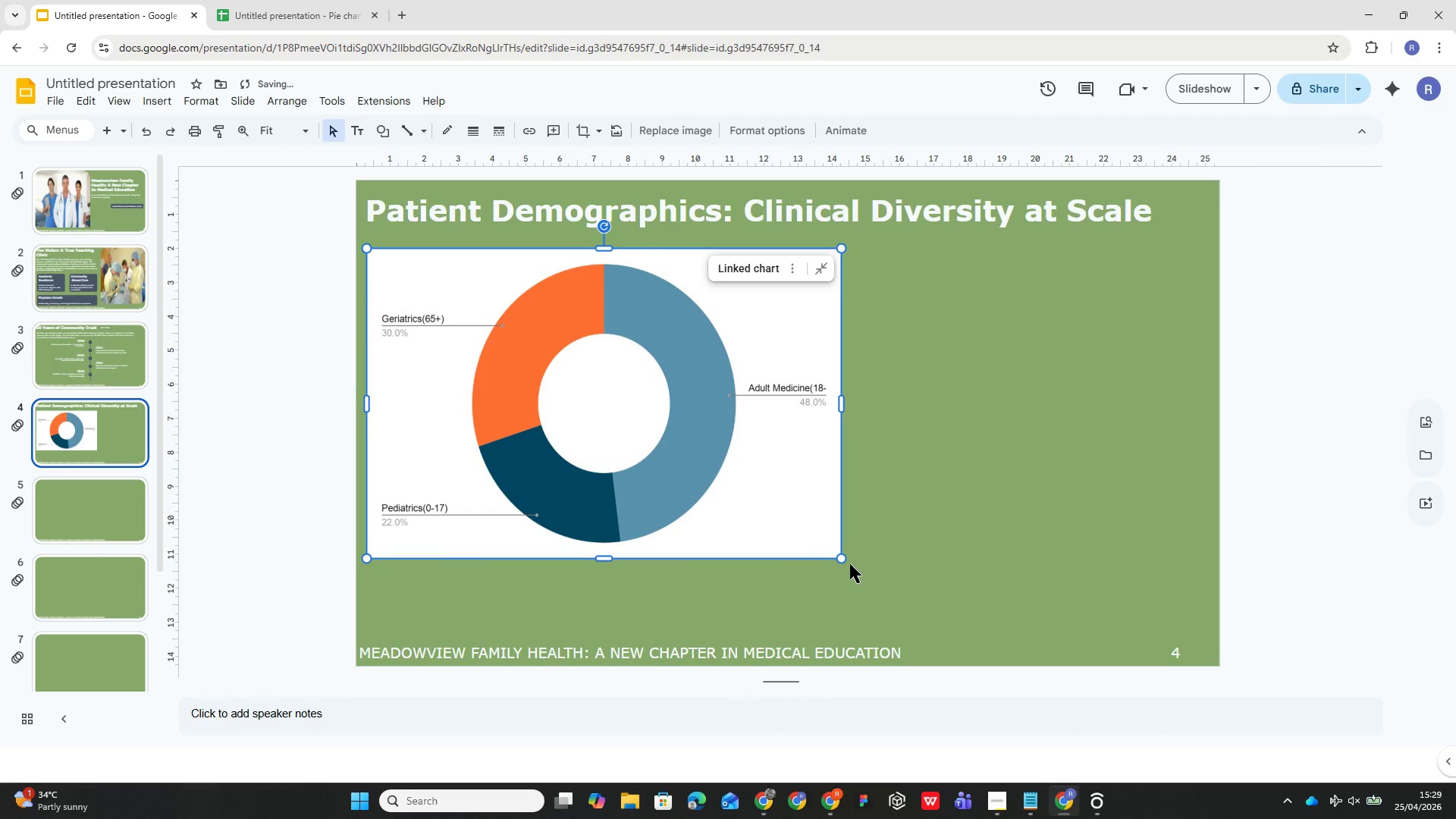 
hold_key(key=ShiftLeft, duration=2.02)
left_click_drag(start_coordinate=[837, 557], to_coordinate=[770, 499])
 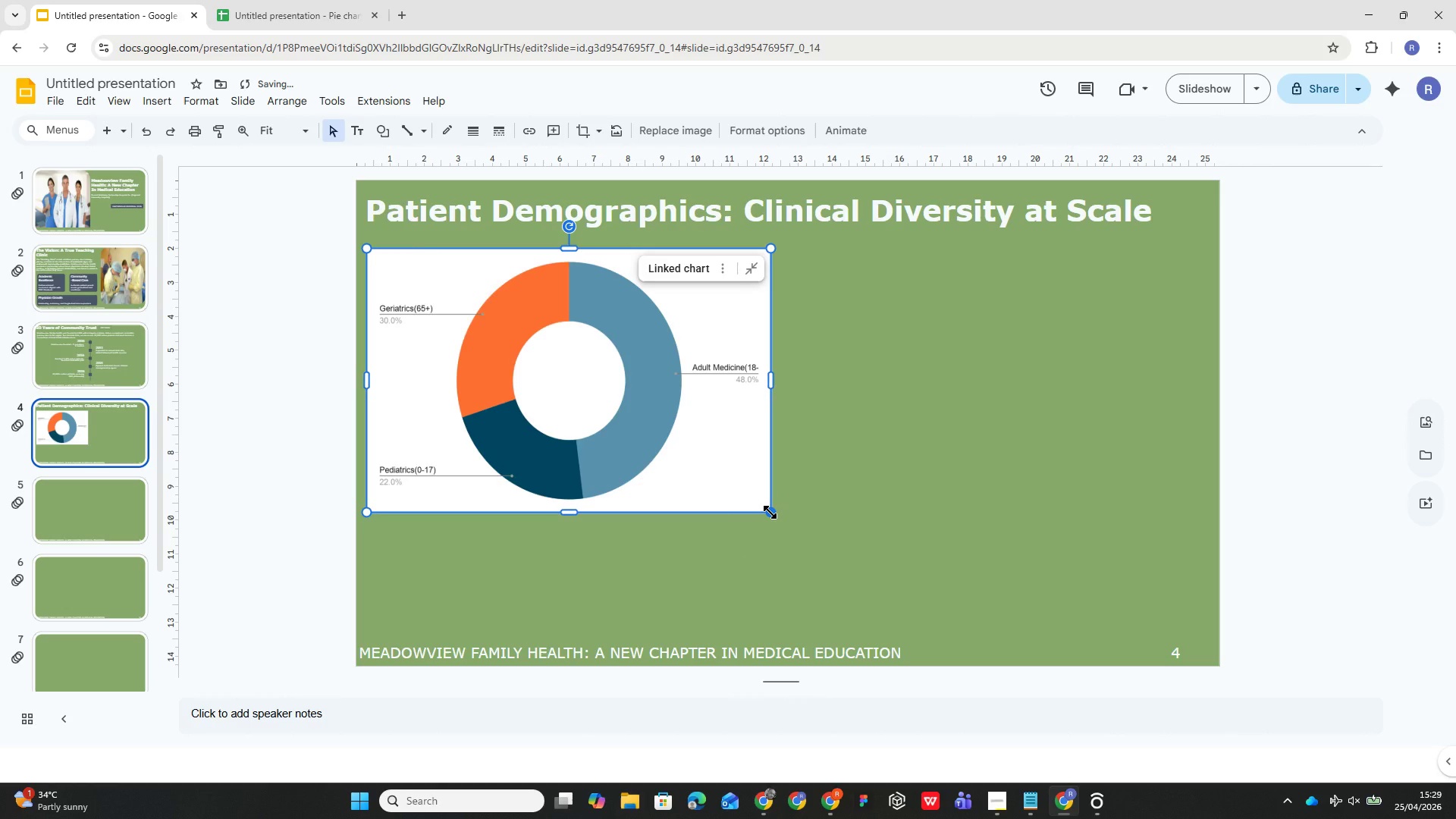 
hold_key(key=ShiftLeft, duration=1.3)
left_click_drag(start_coordinate=[770, 510], to_coordinate=[749, 481])
 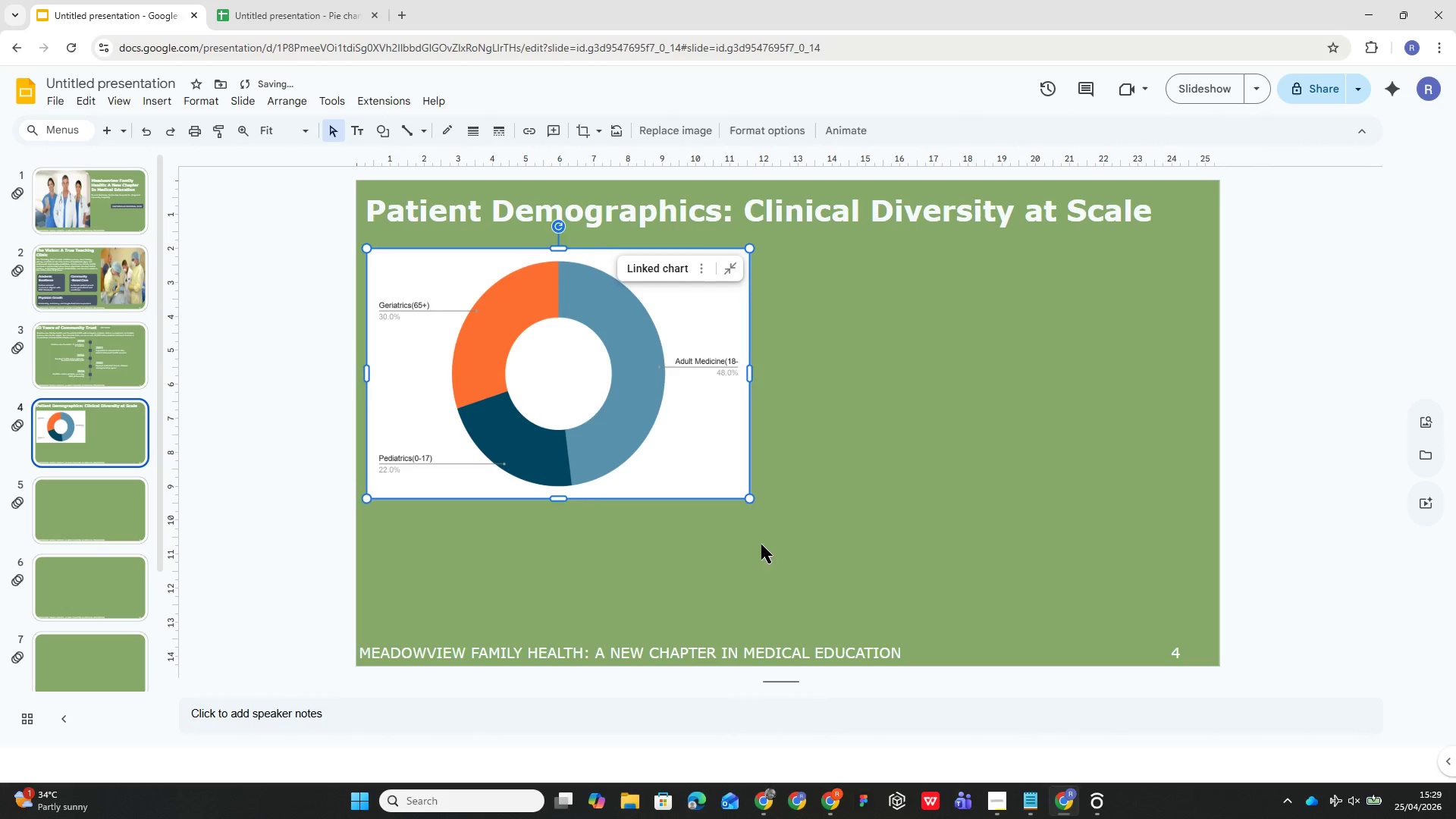 
left_click([705, 563])
 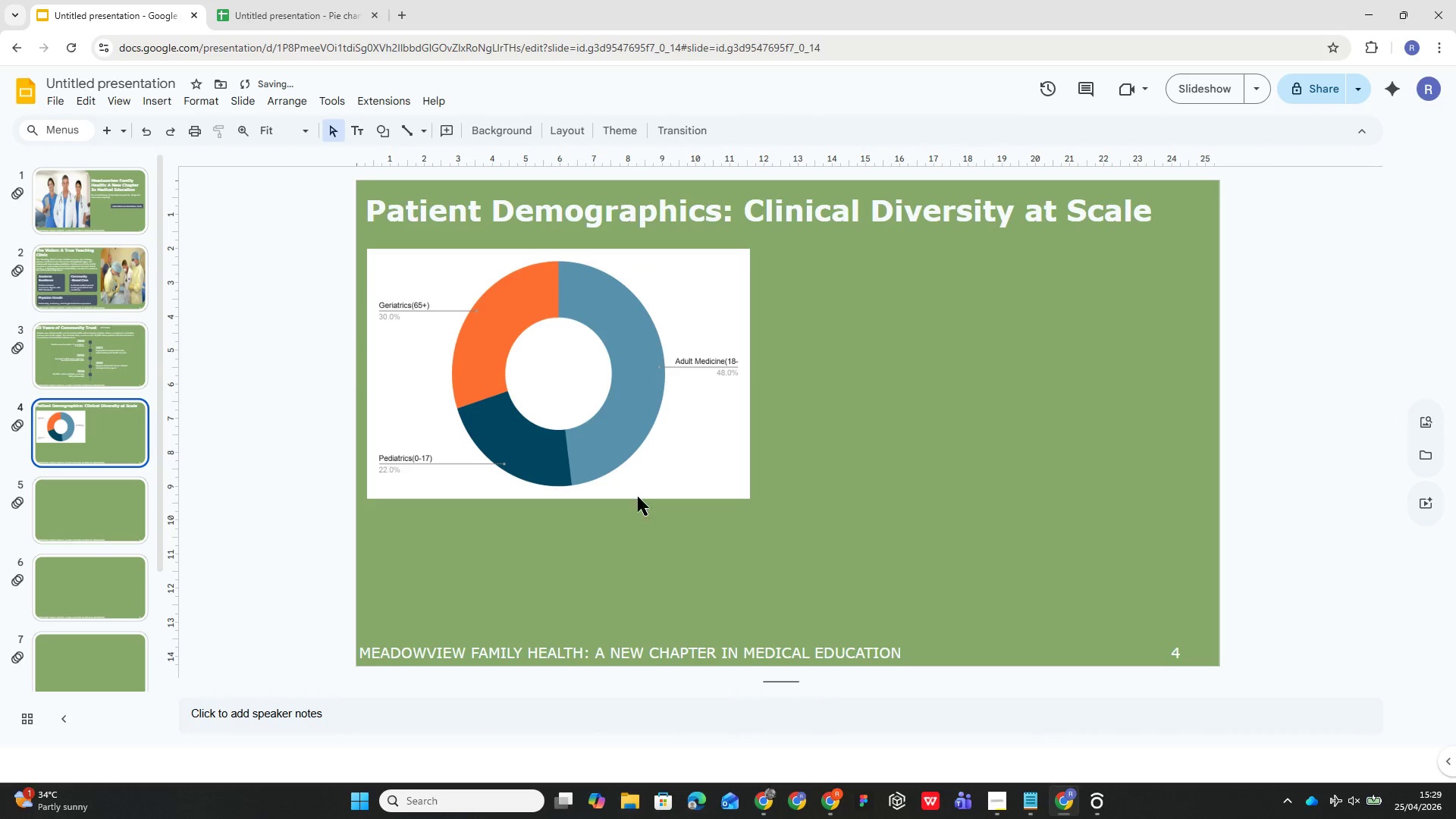 
mouse_move([522, 378])
 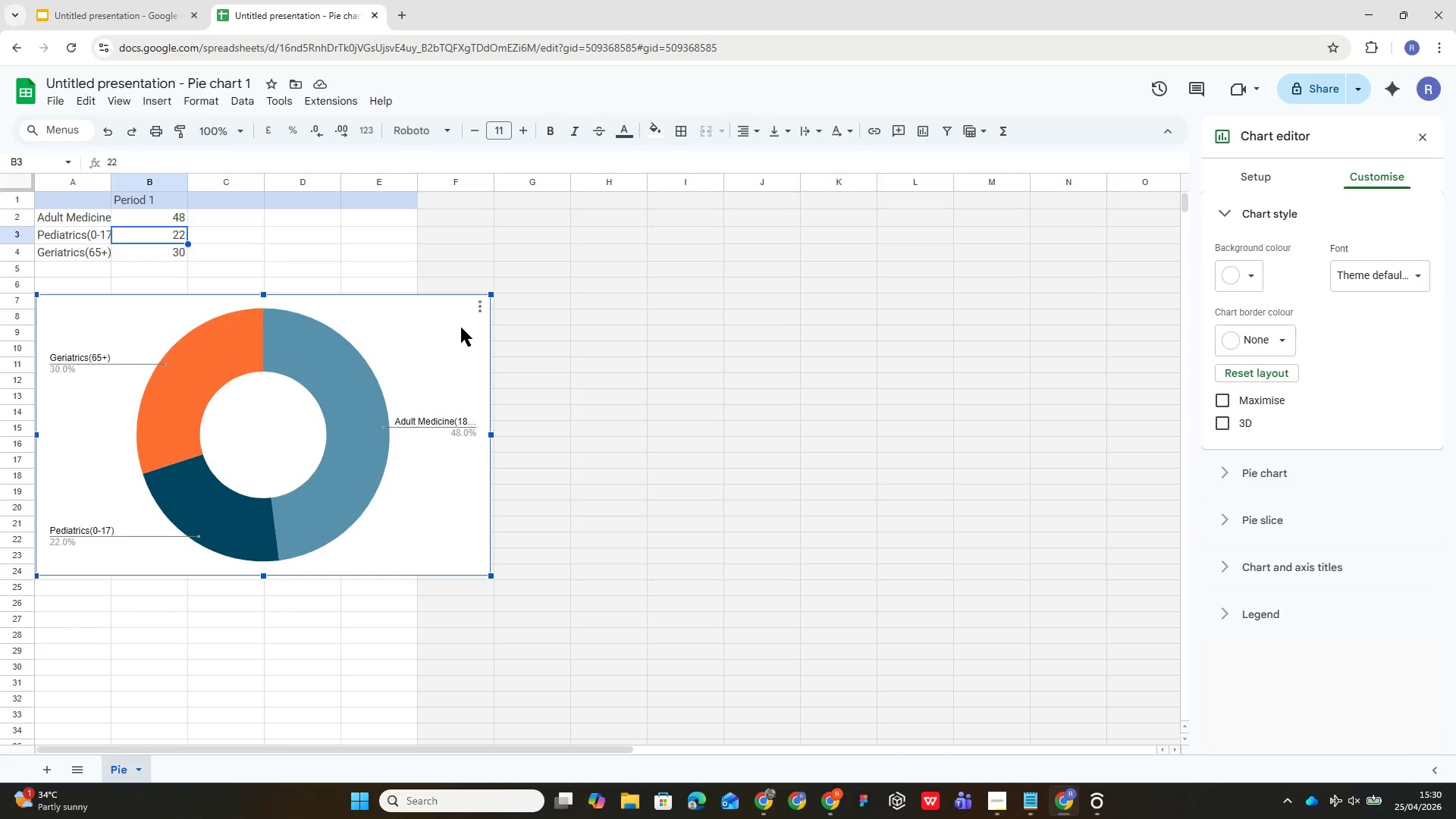 
left_click([1258, 278])
 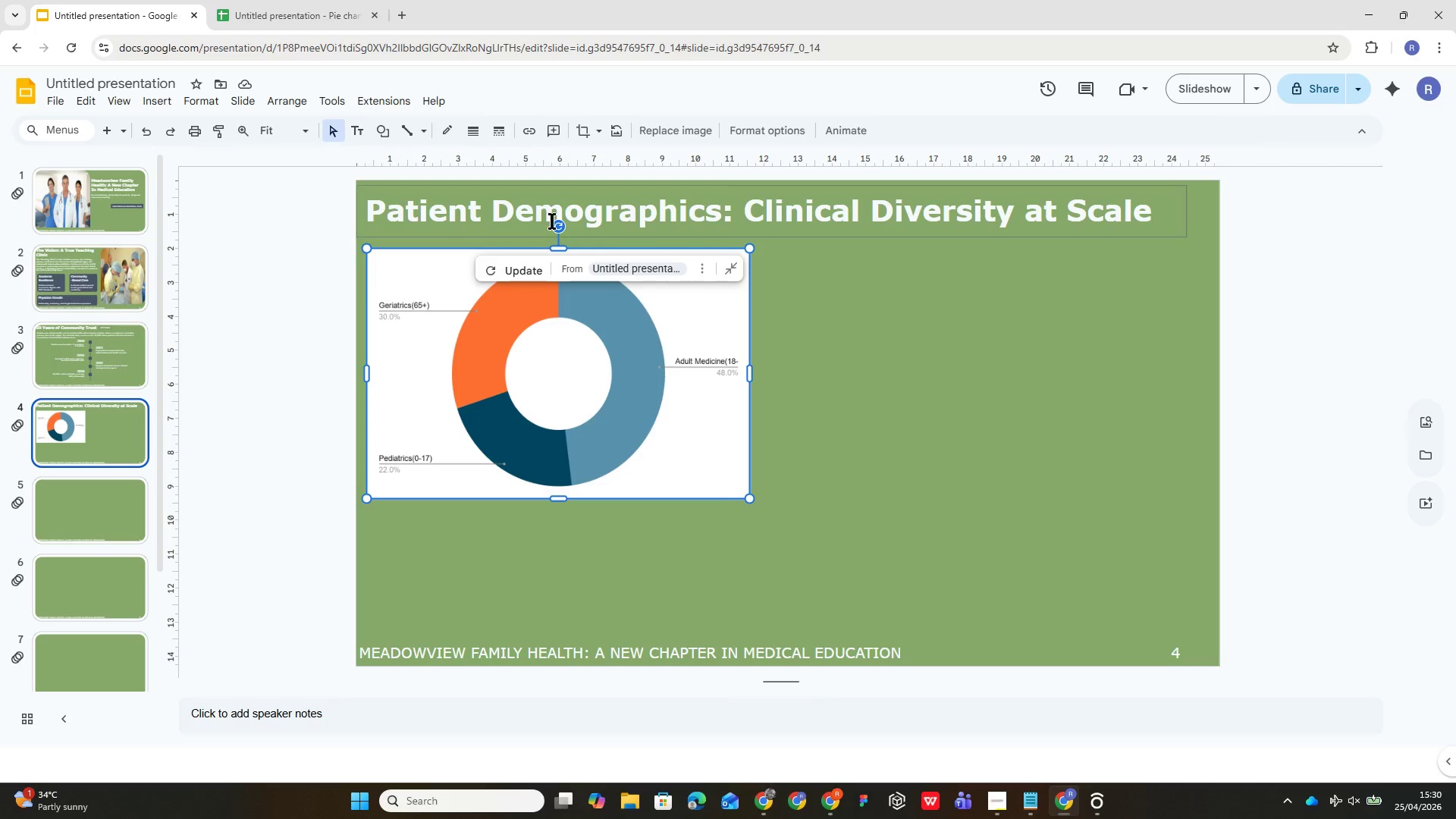 
left_click([536, 272])
 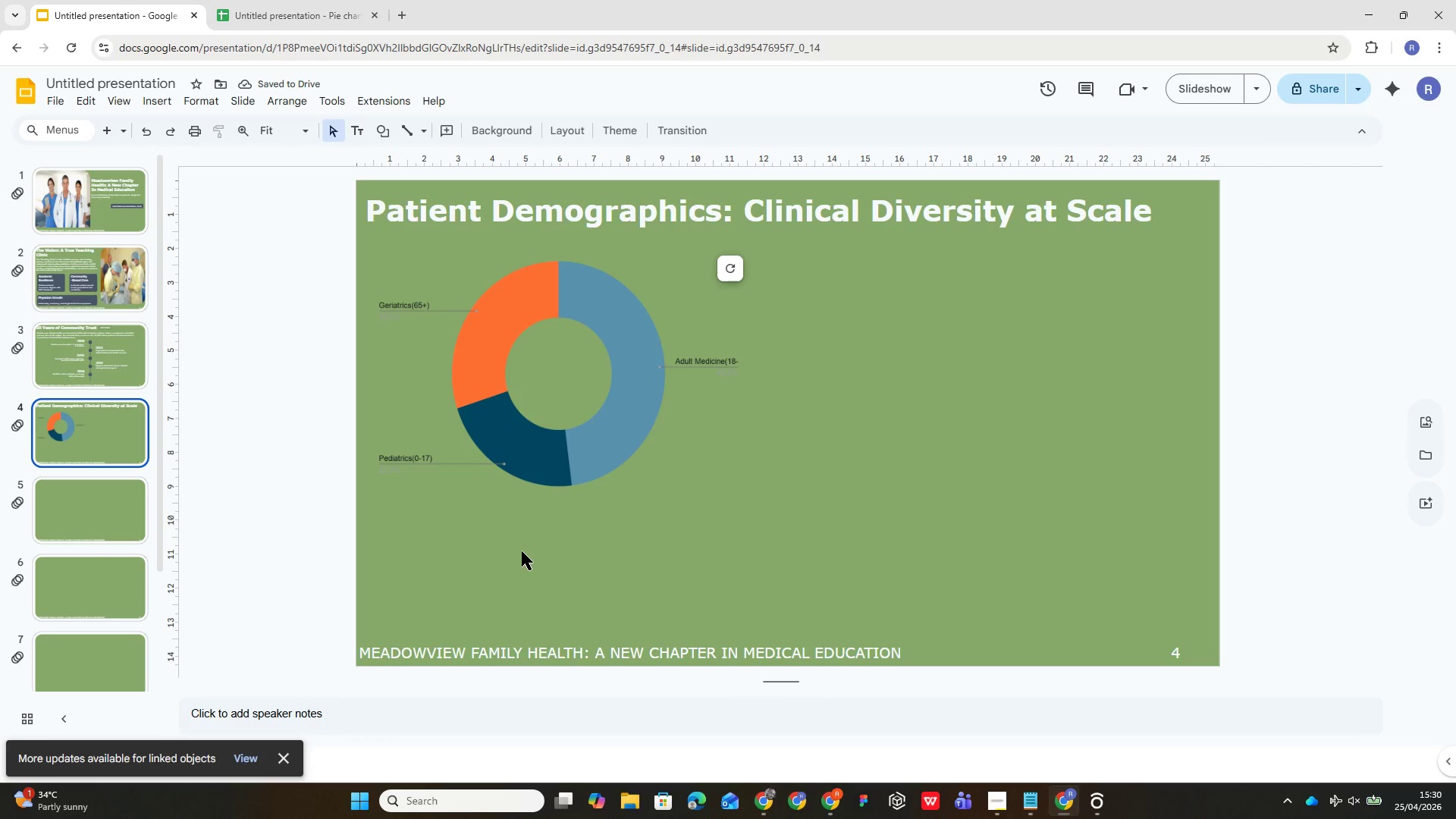 
wait(8.77)
 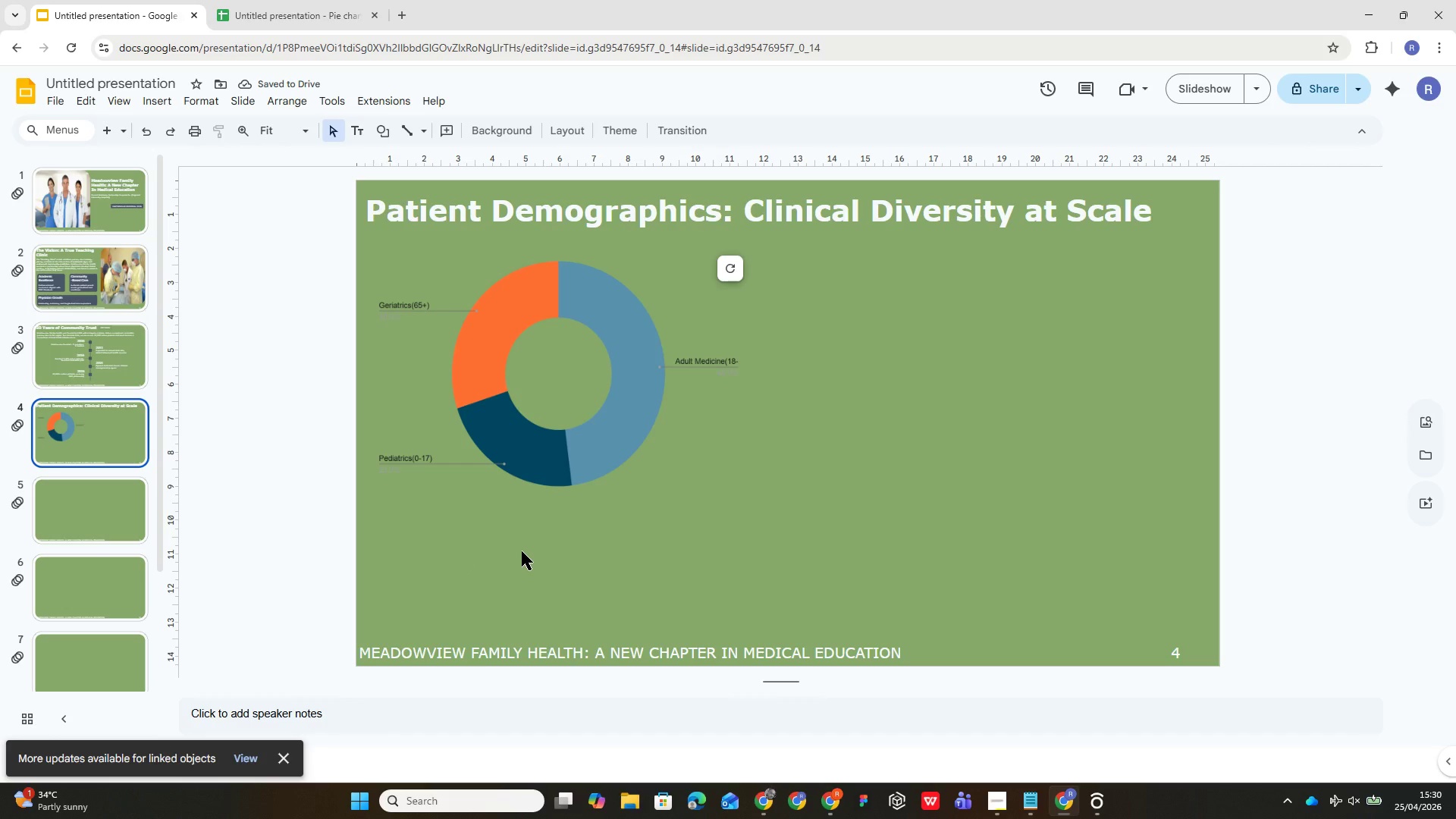 
key(Control+Z)
 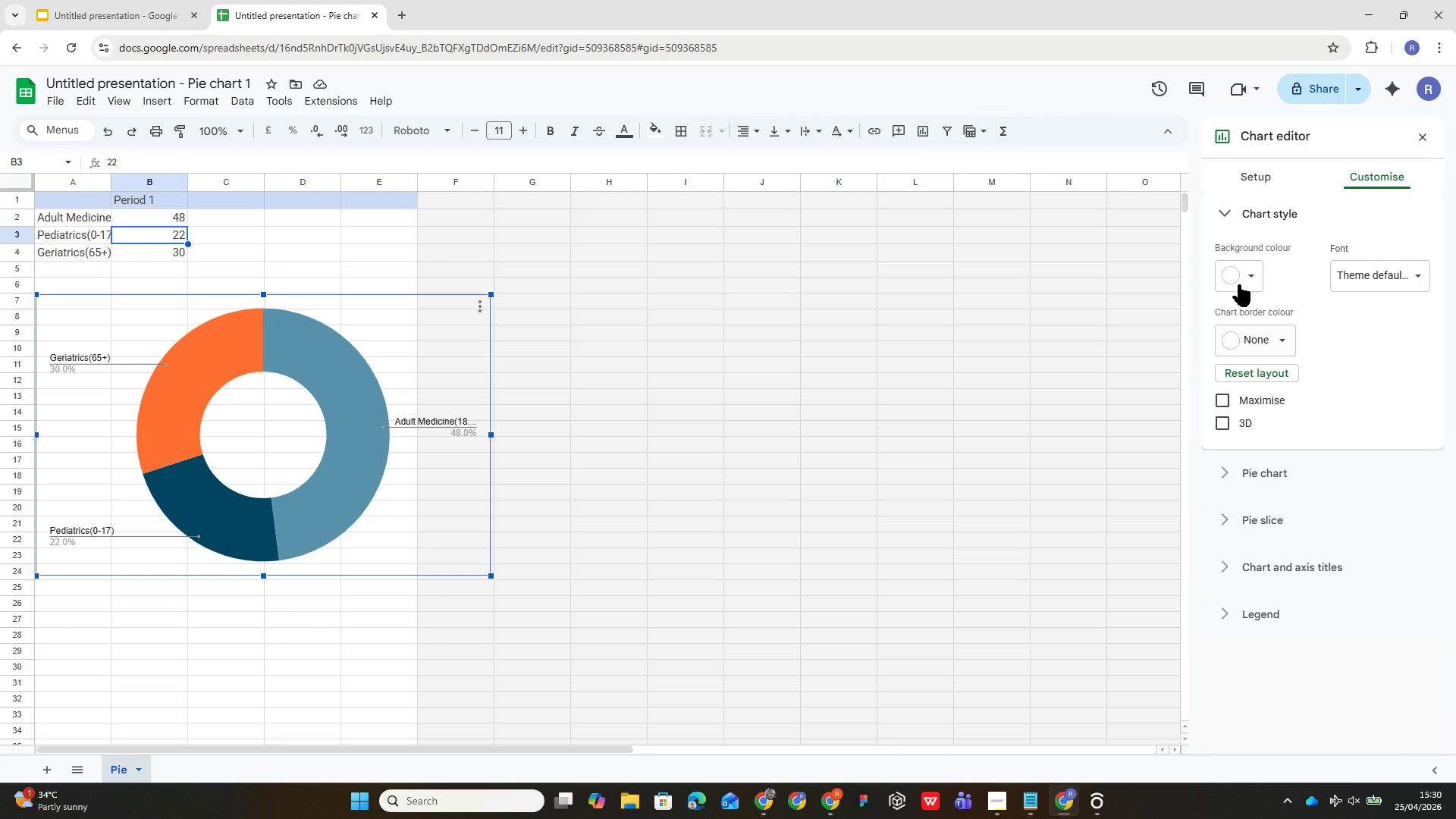 
left_click([1238, 284])
 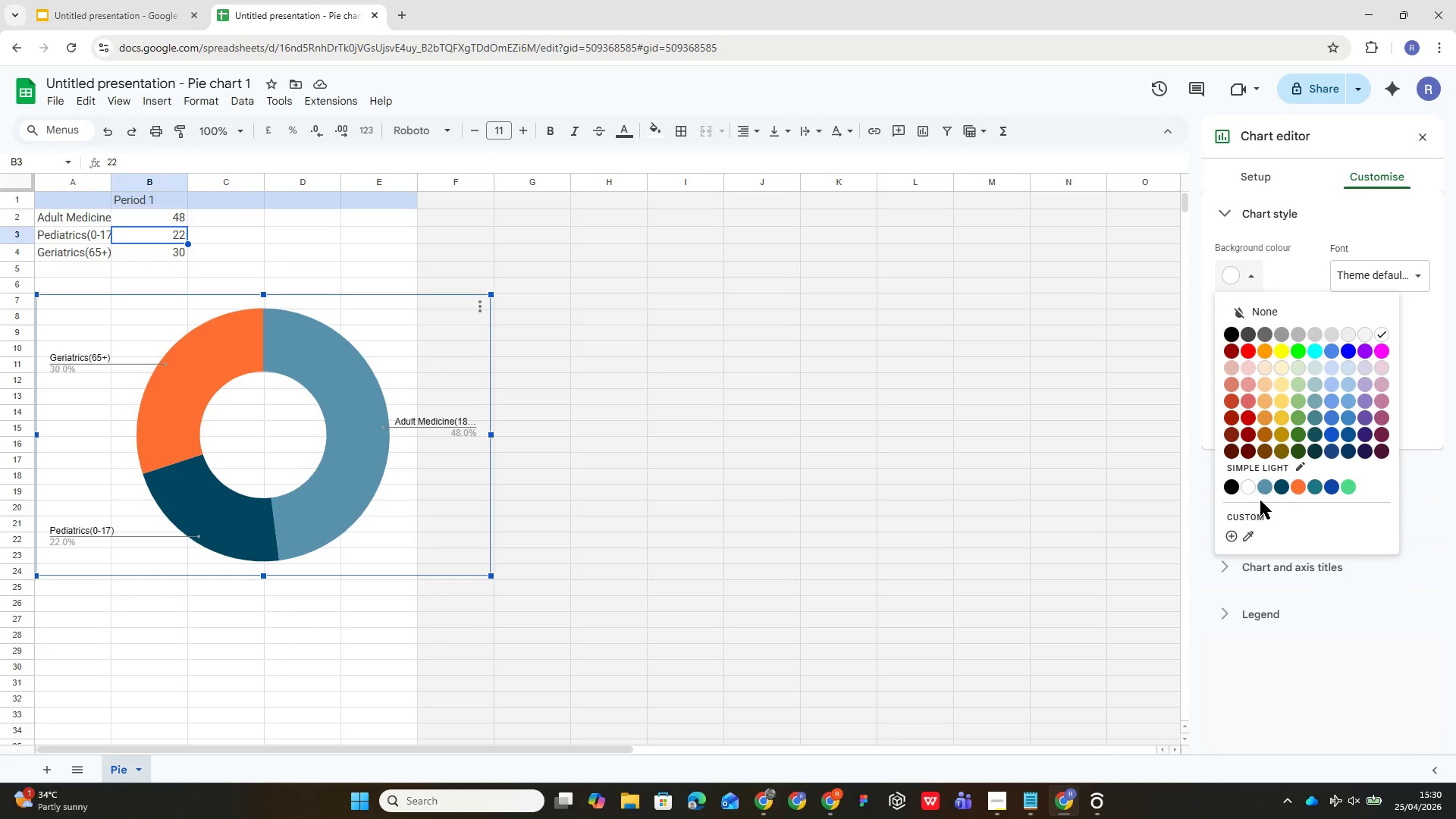 
left_click([1244, 513])
 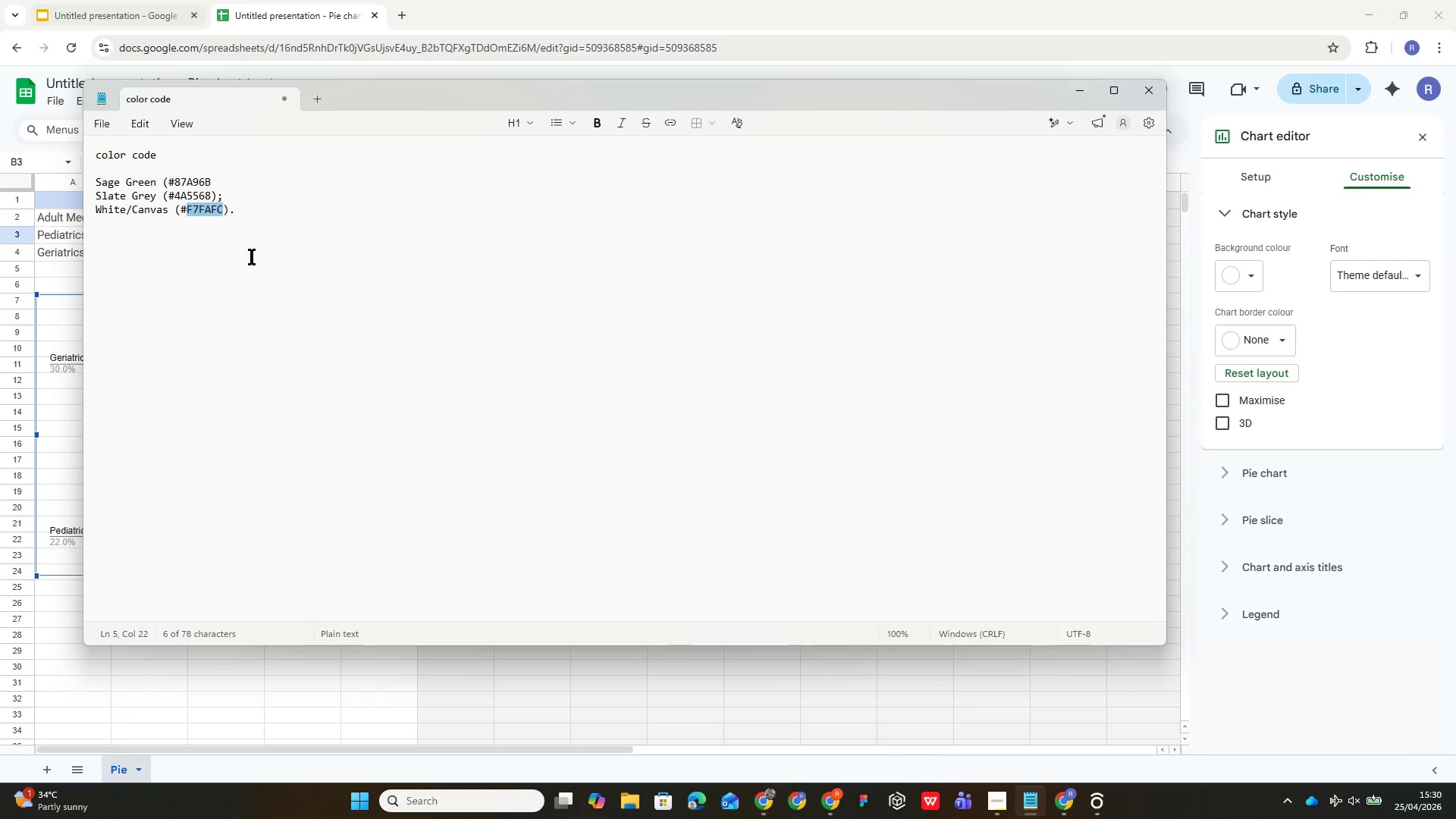 
wait(5.3)
 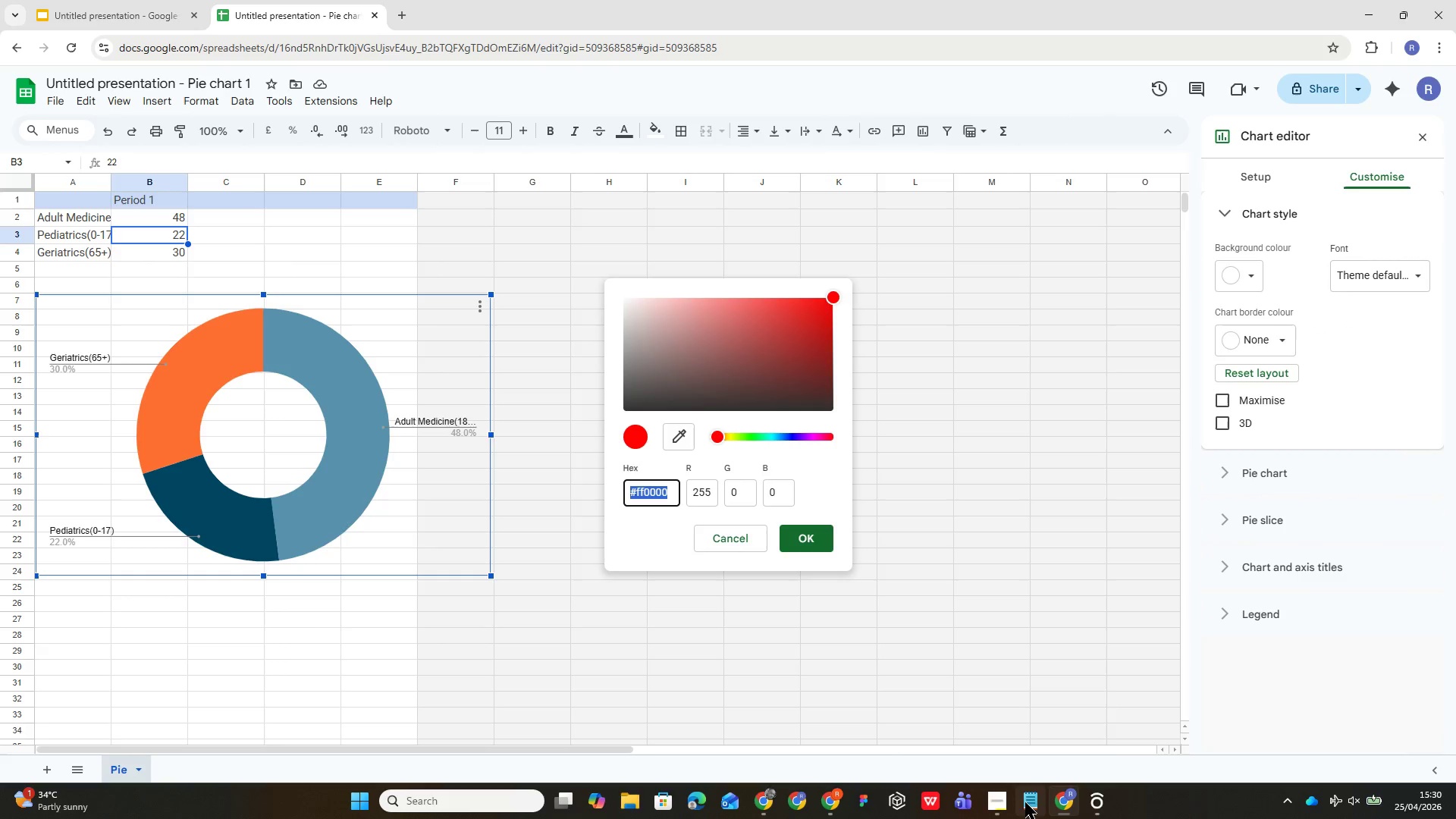 
key(Control+C)
 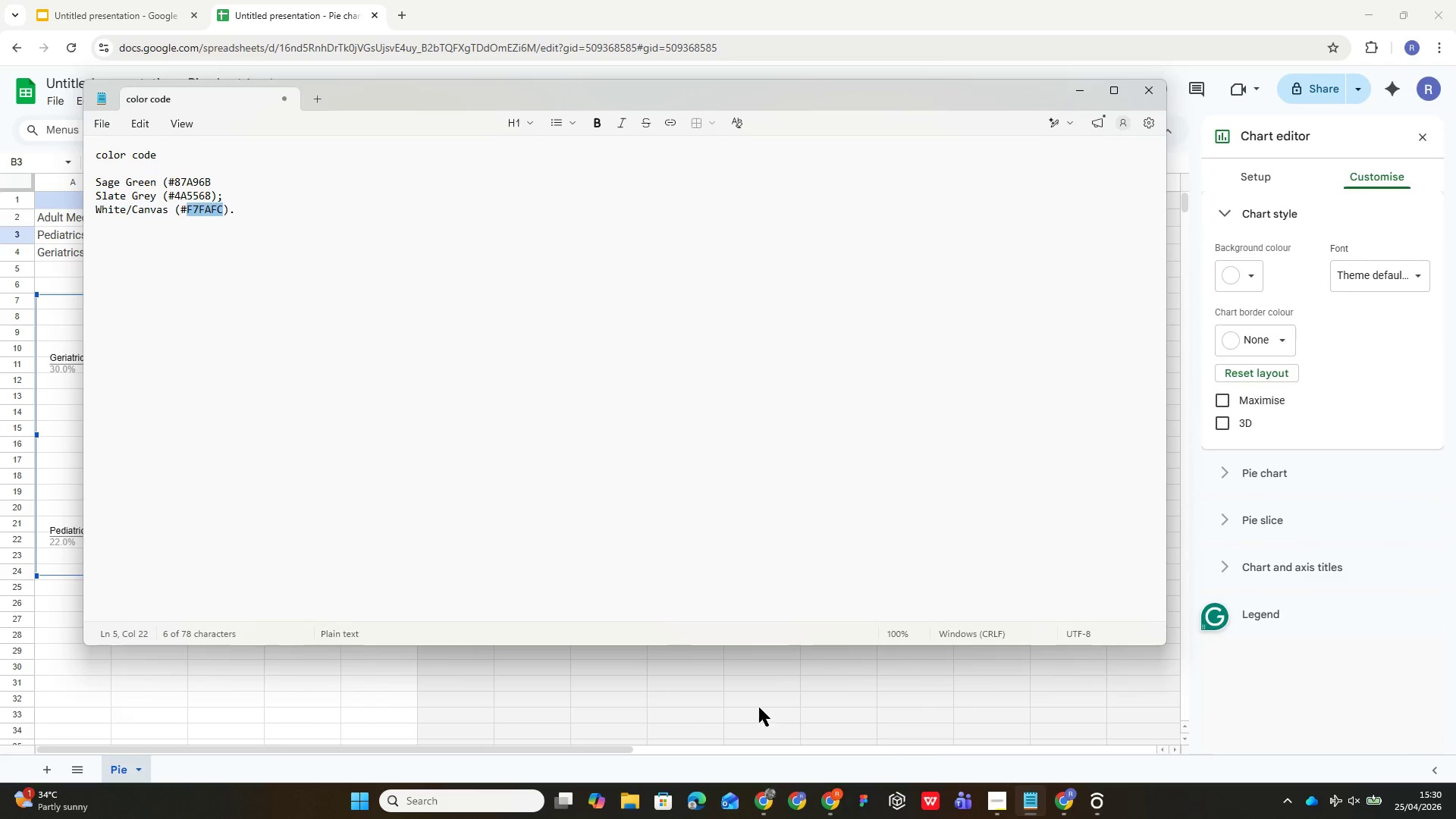 
left_click([787, 699])
 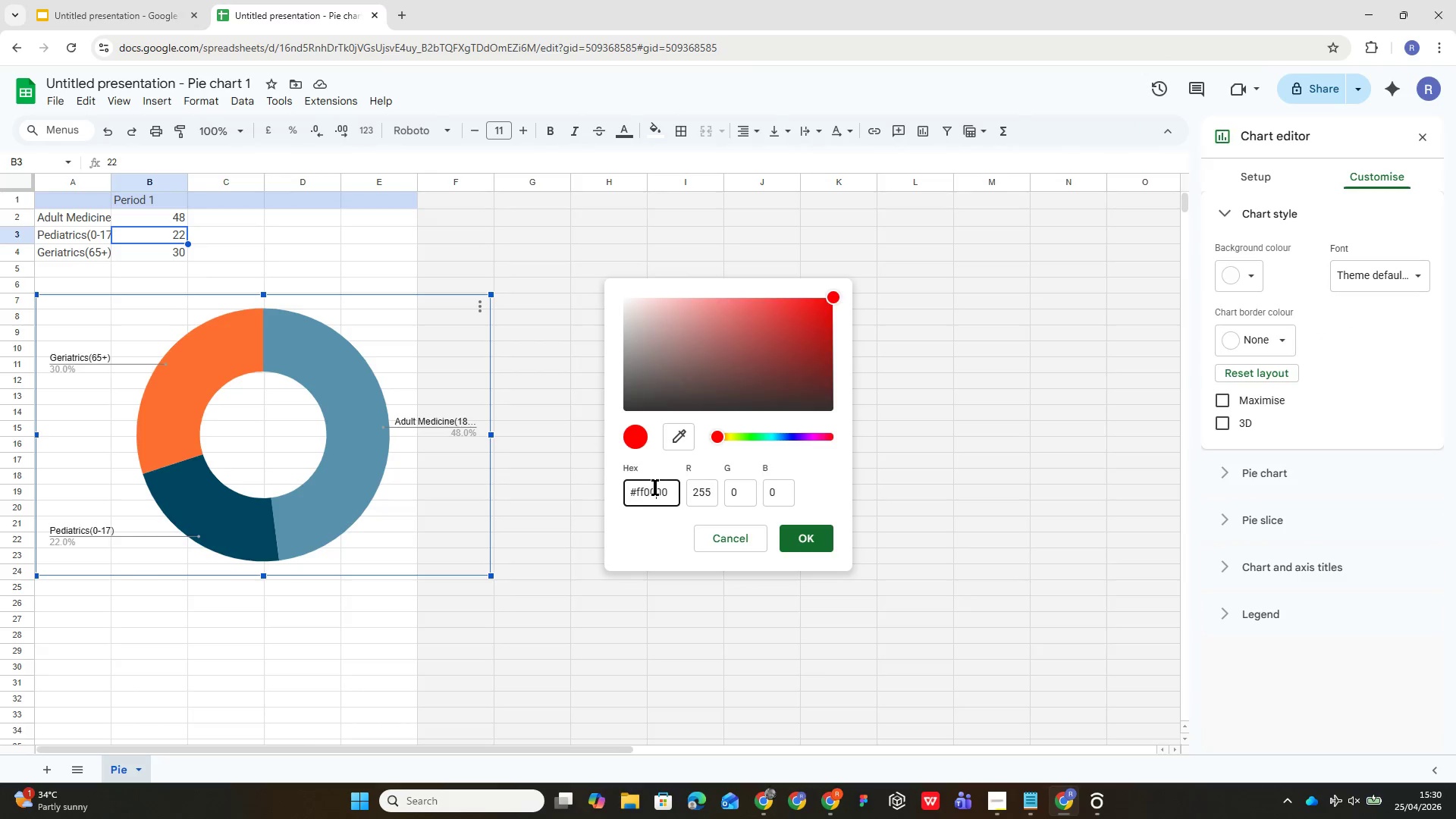 
double_click([656, 487])
 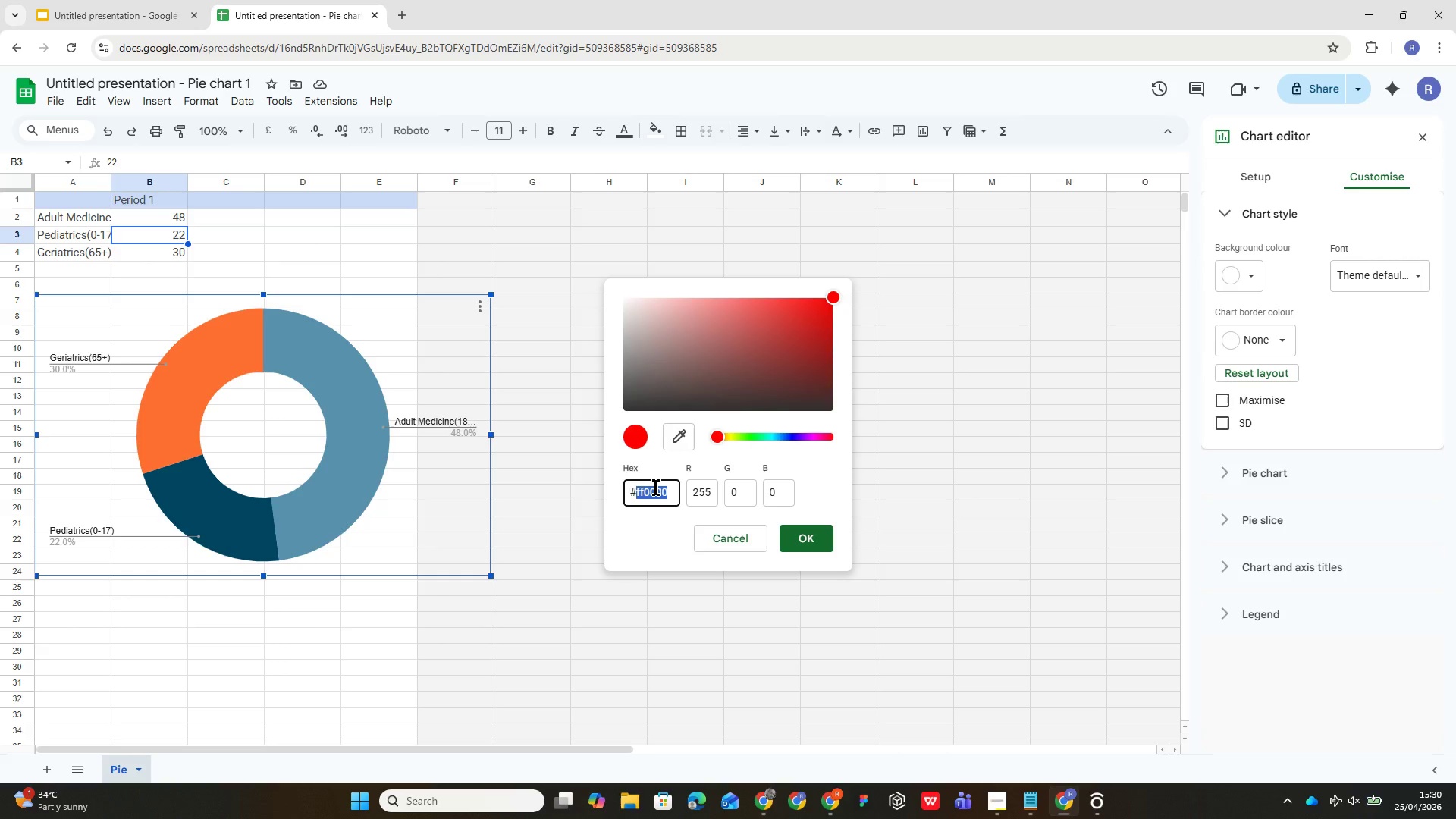 
key(Control+V)
 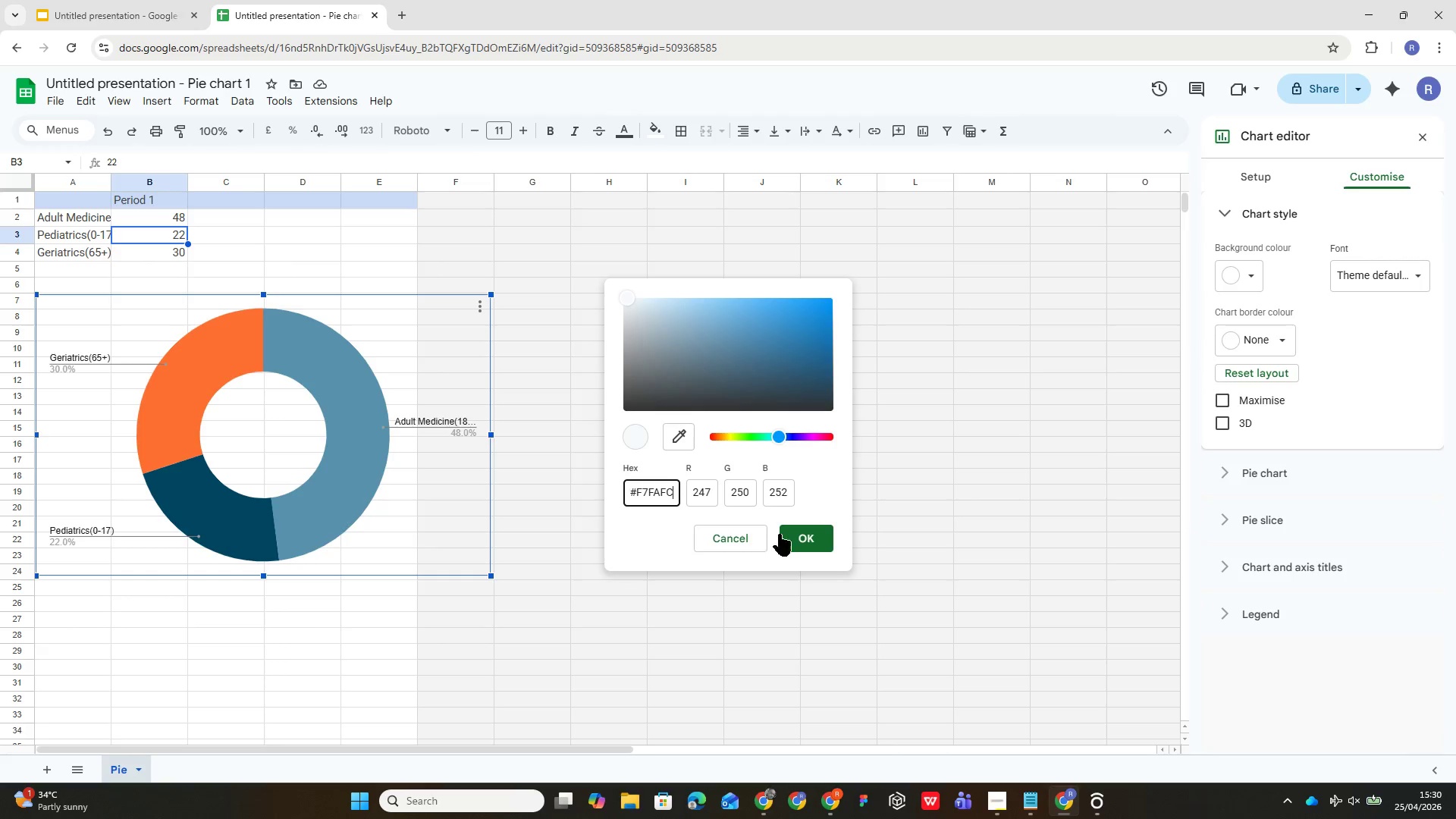 
left_click([794, 530])
 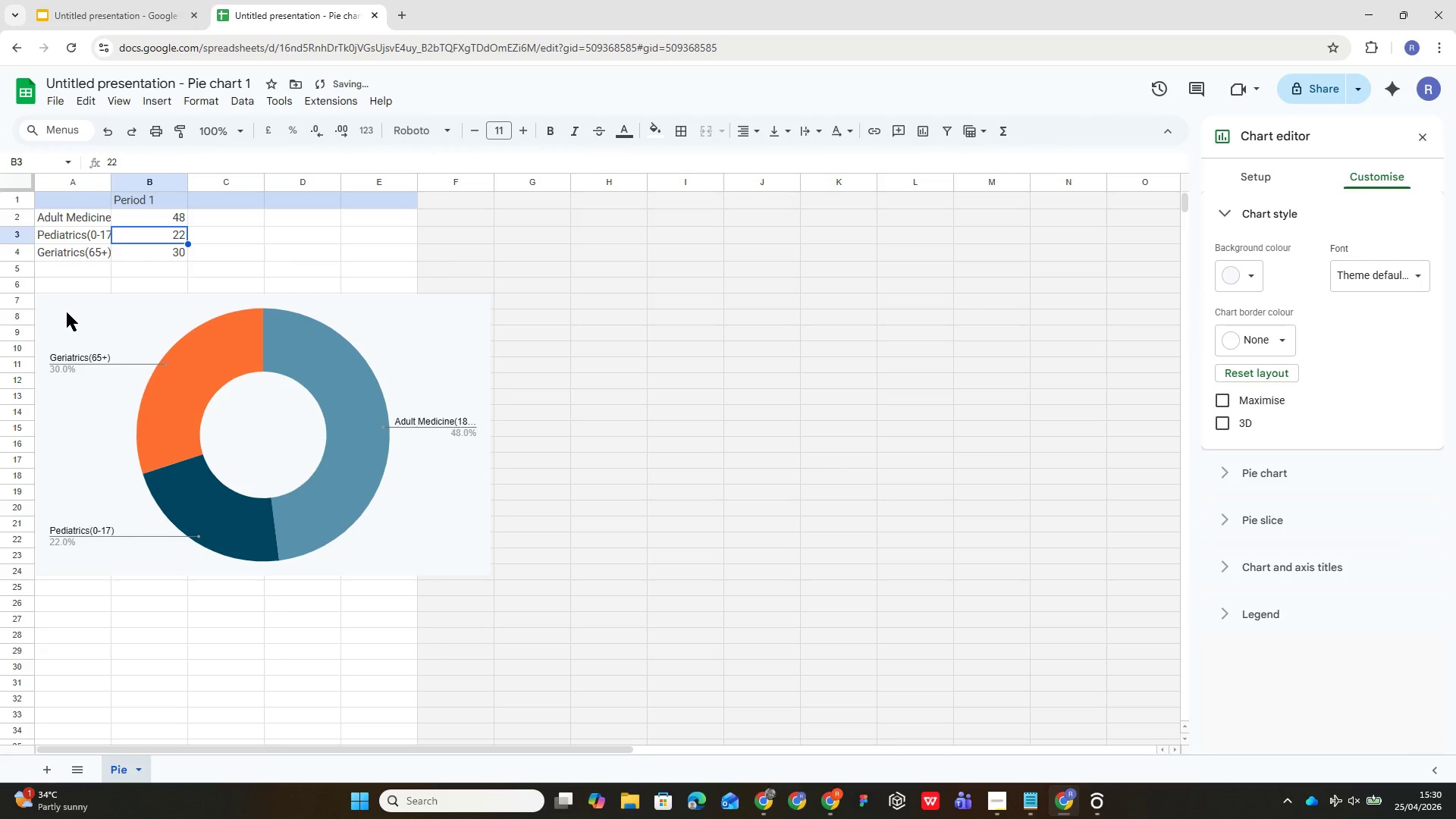 
left_click([86, 353])
 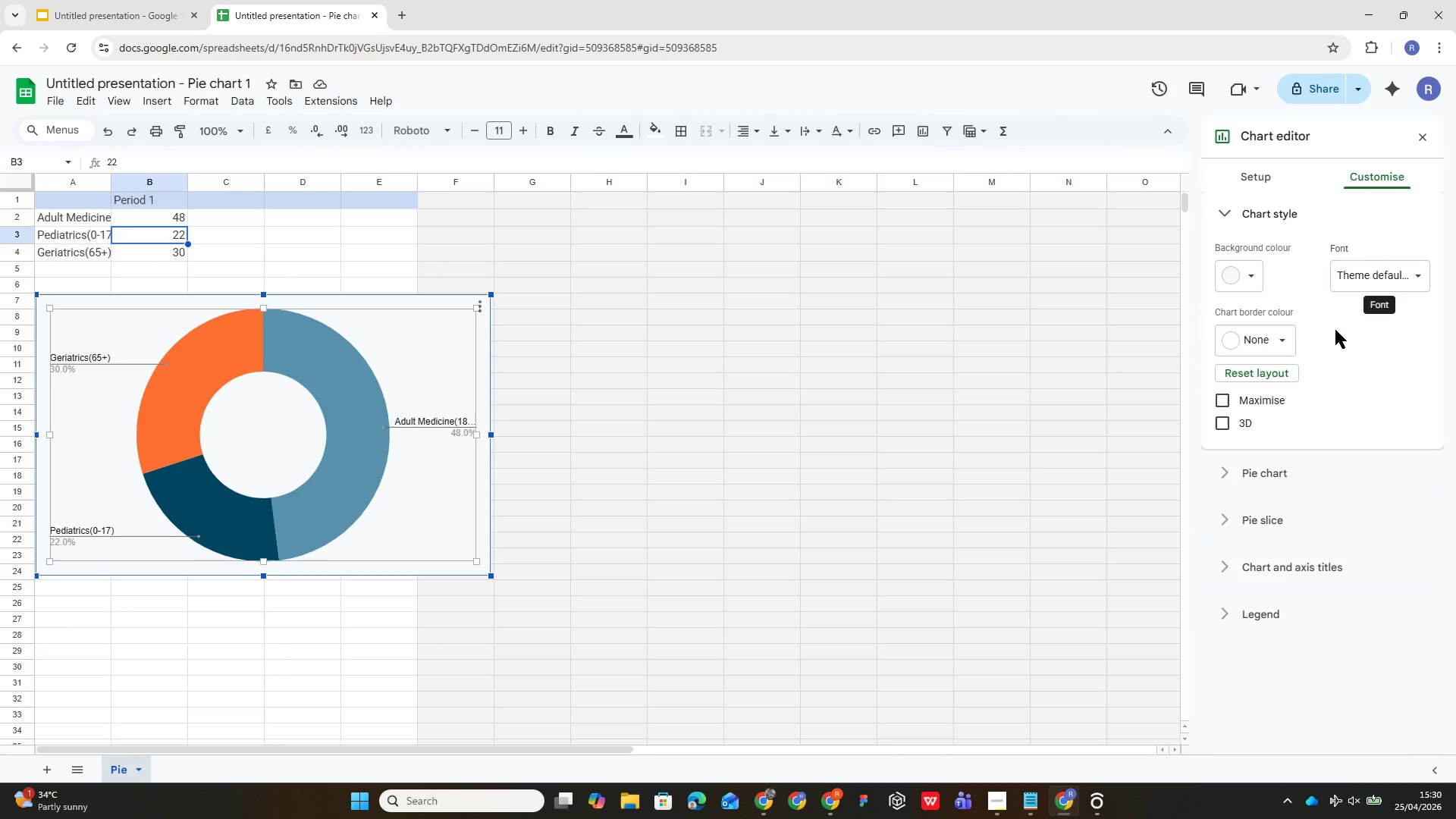 
wait(6.16)
 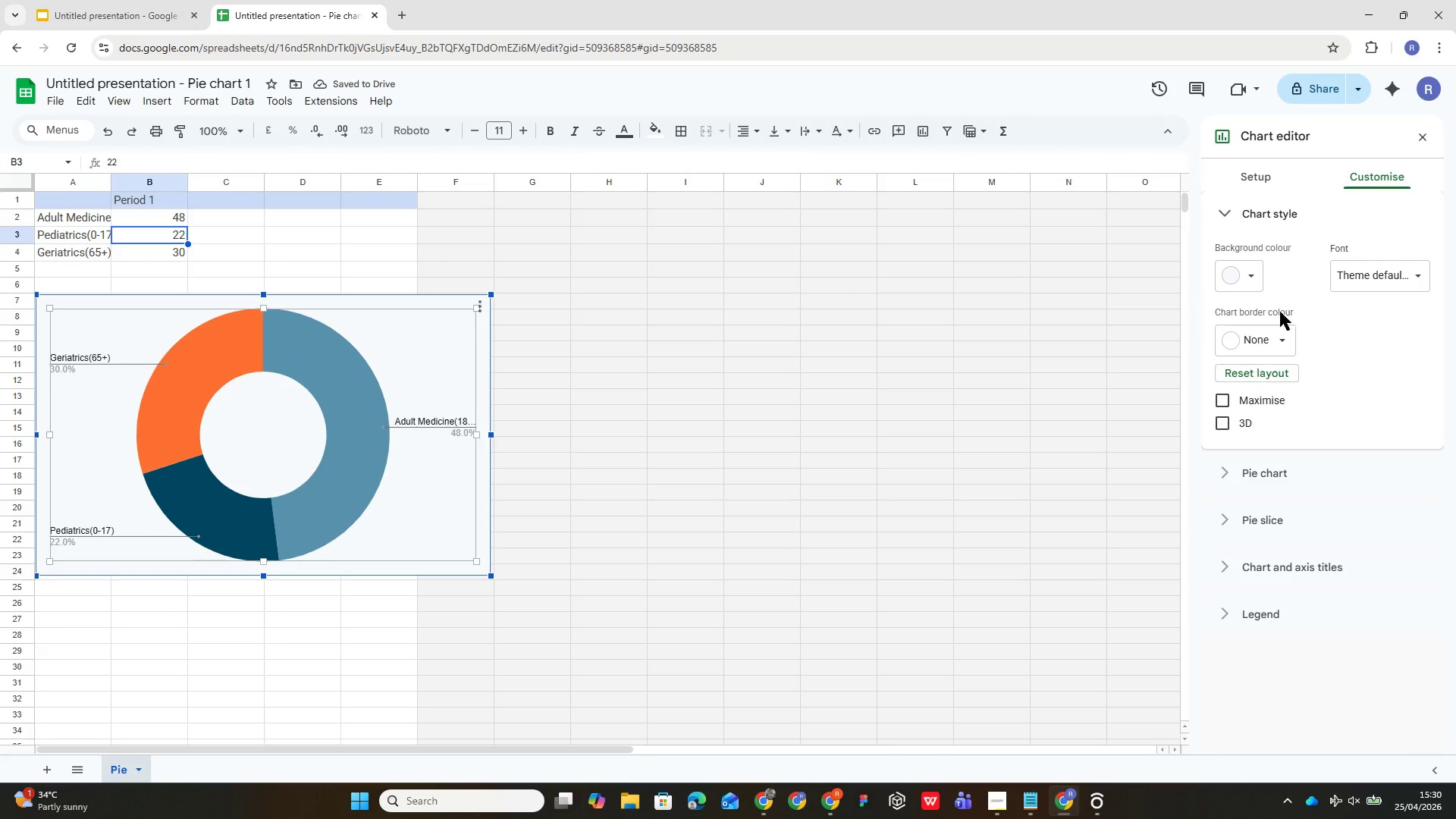 
left_click([1235, 215])
 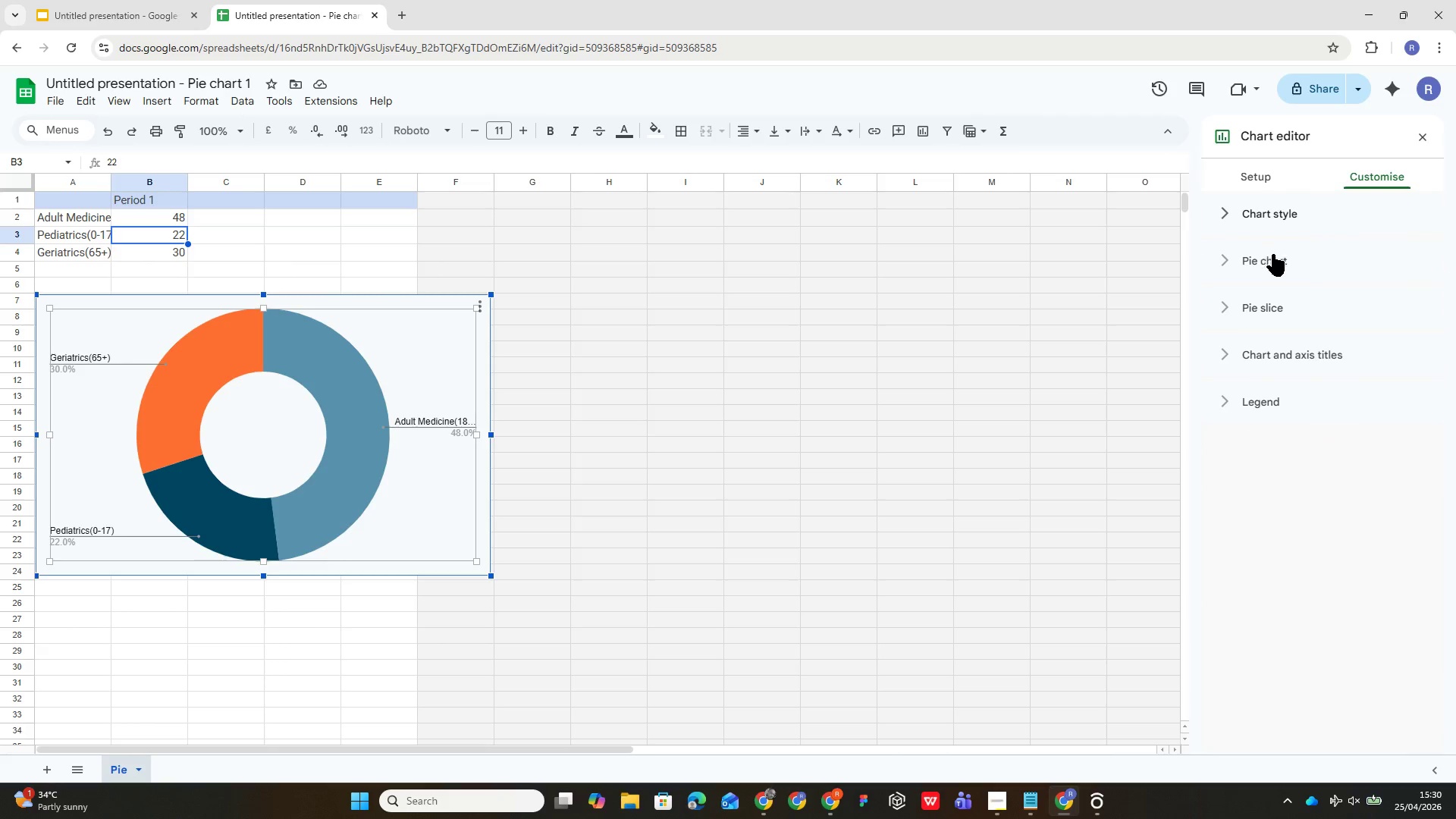 
left_click([1276, 256])
 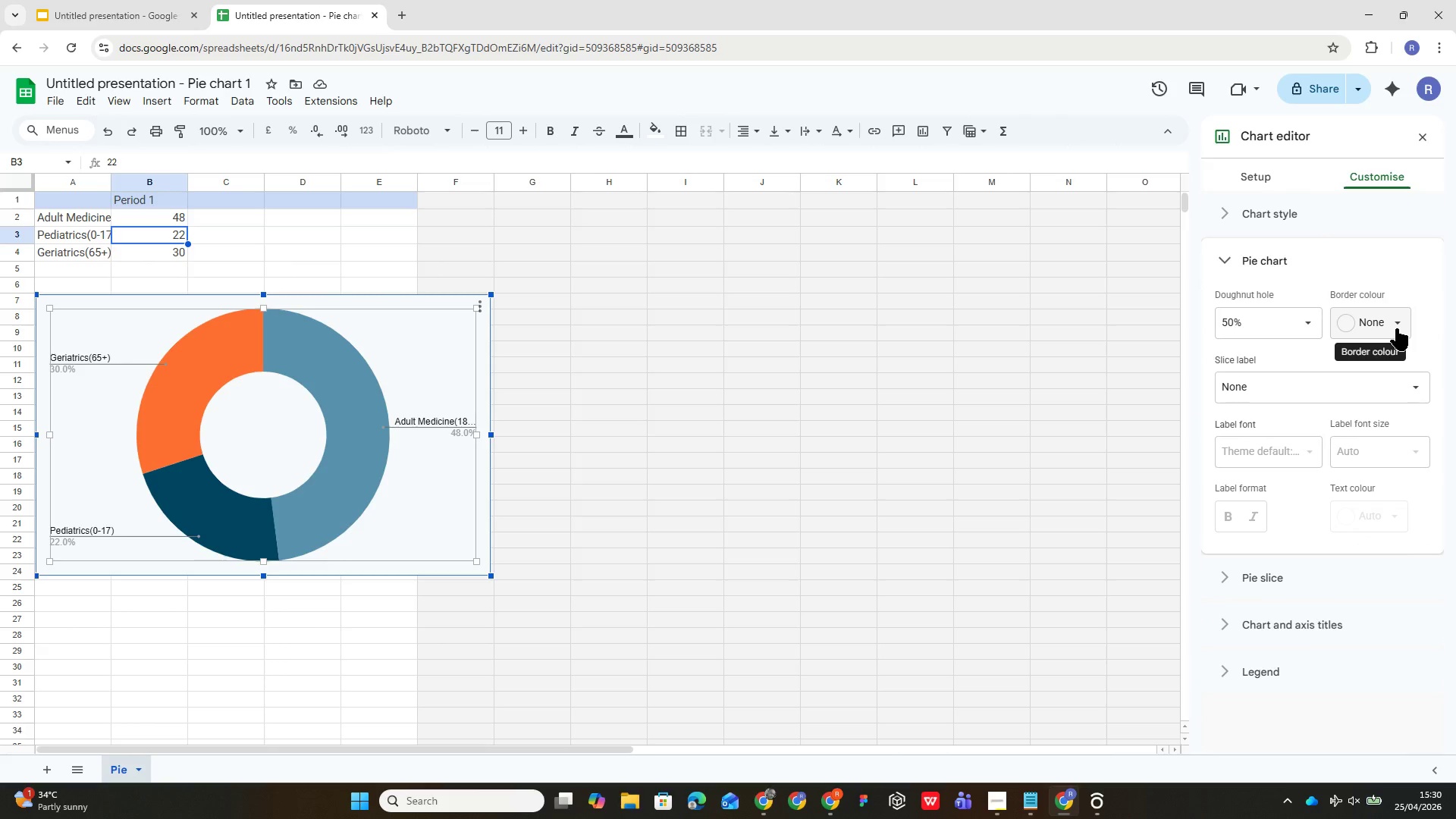 
mouse_move([1291, 406])
 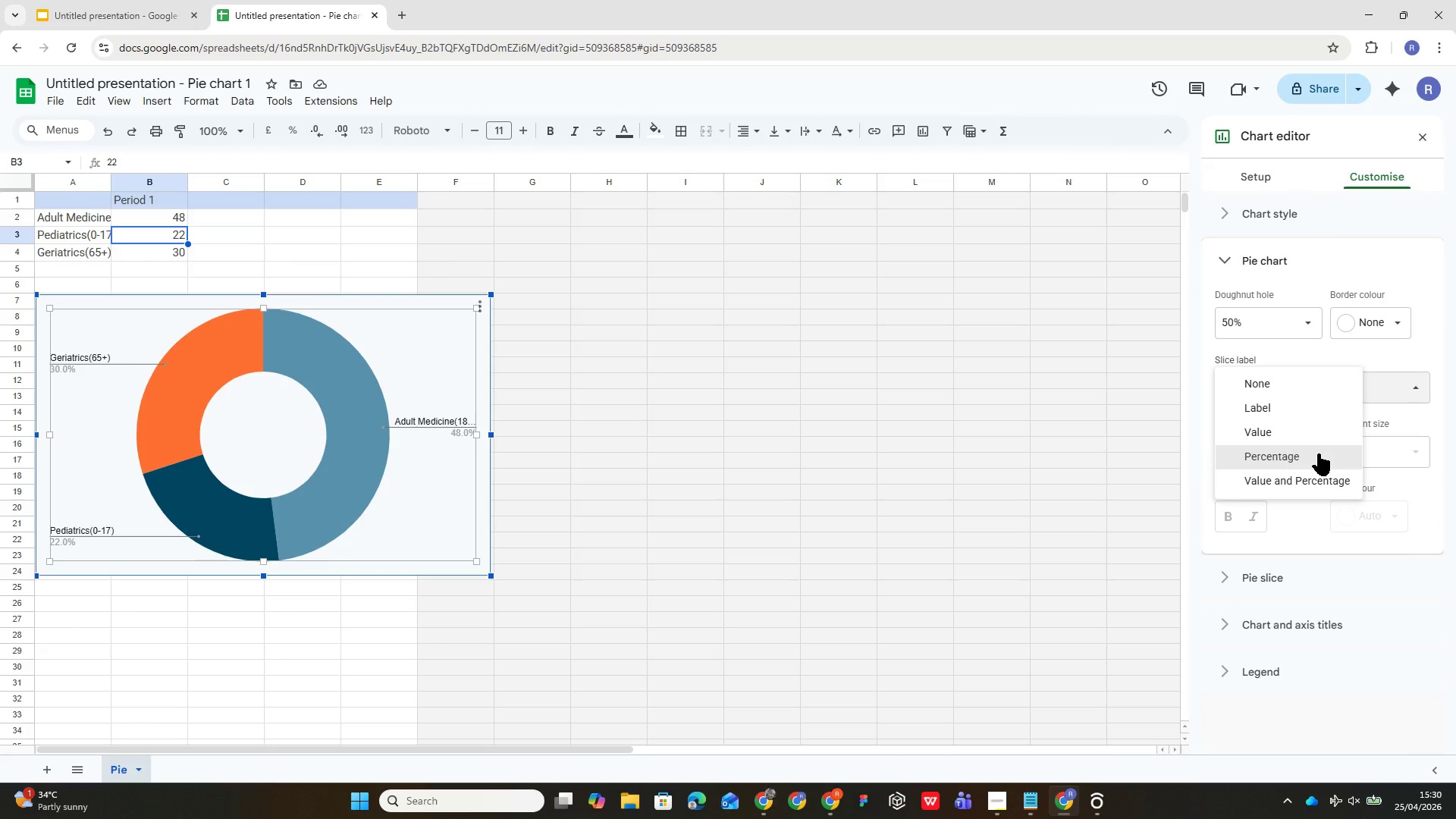 
left_click([1318, 453])
 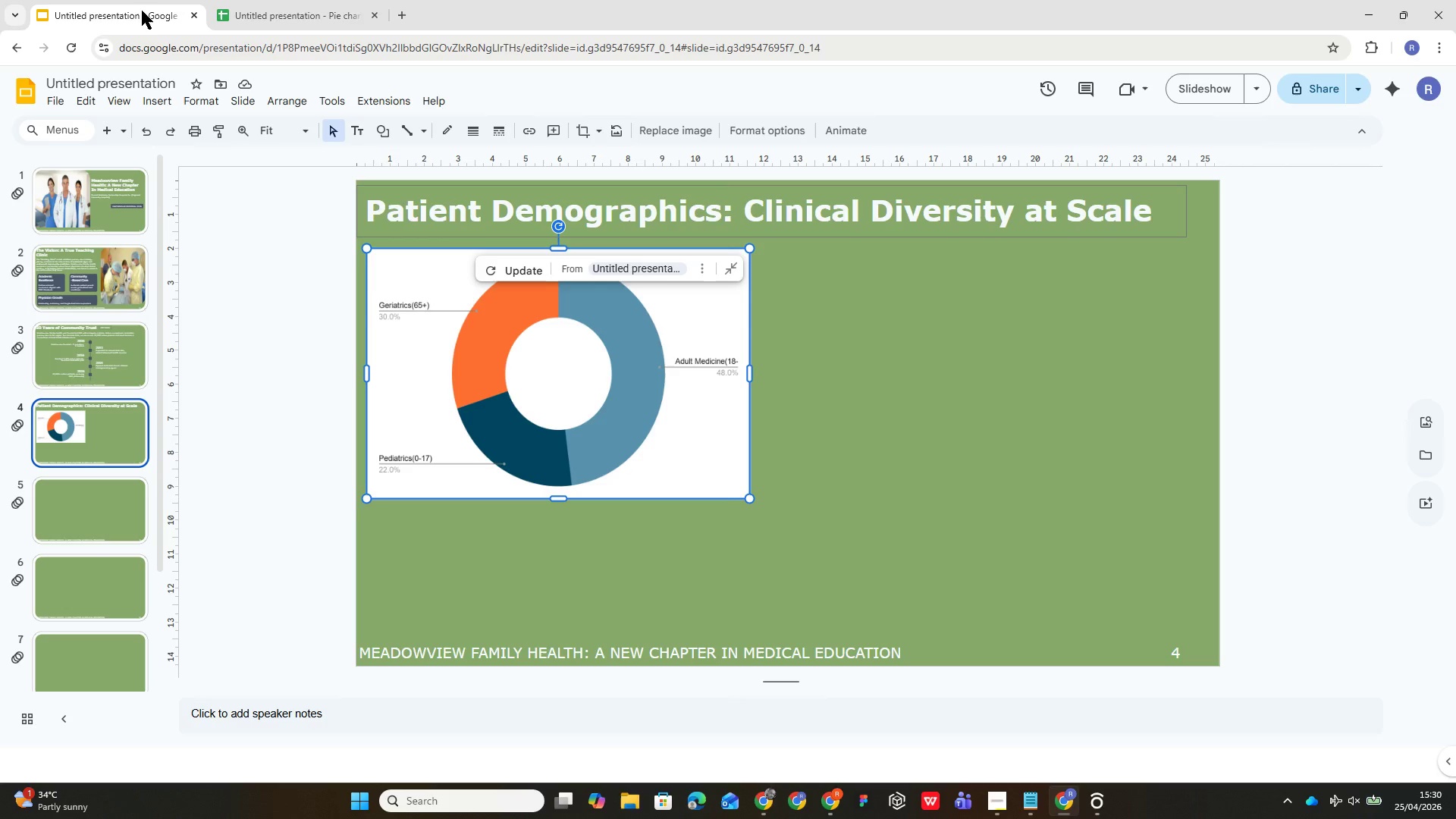 
wait(5.2)
 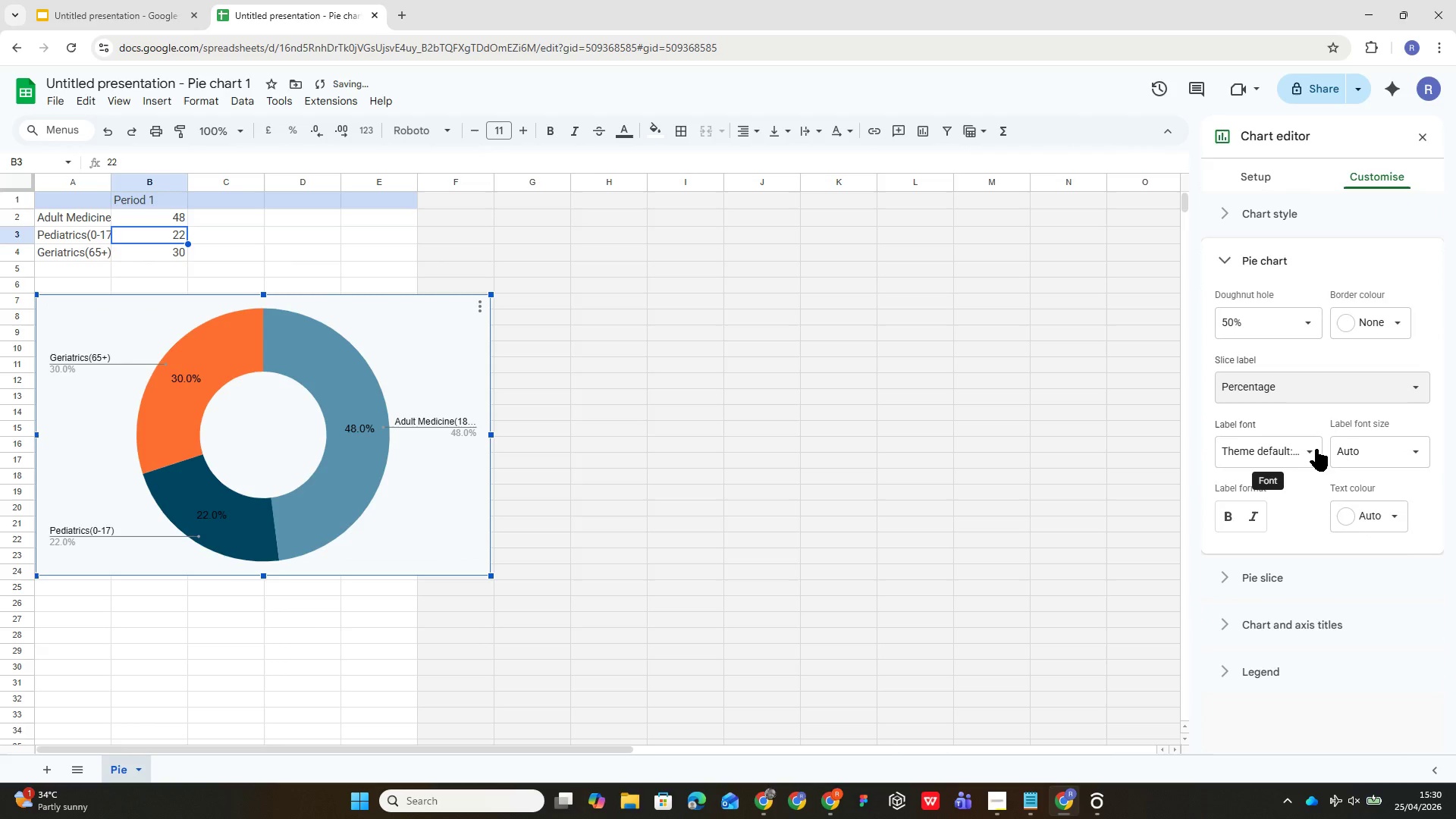 
left_click([508, 268])
 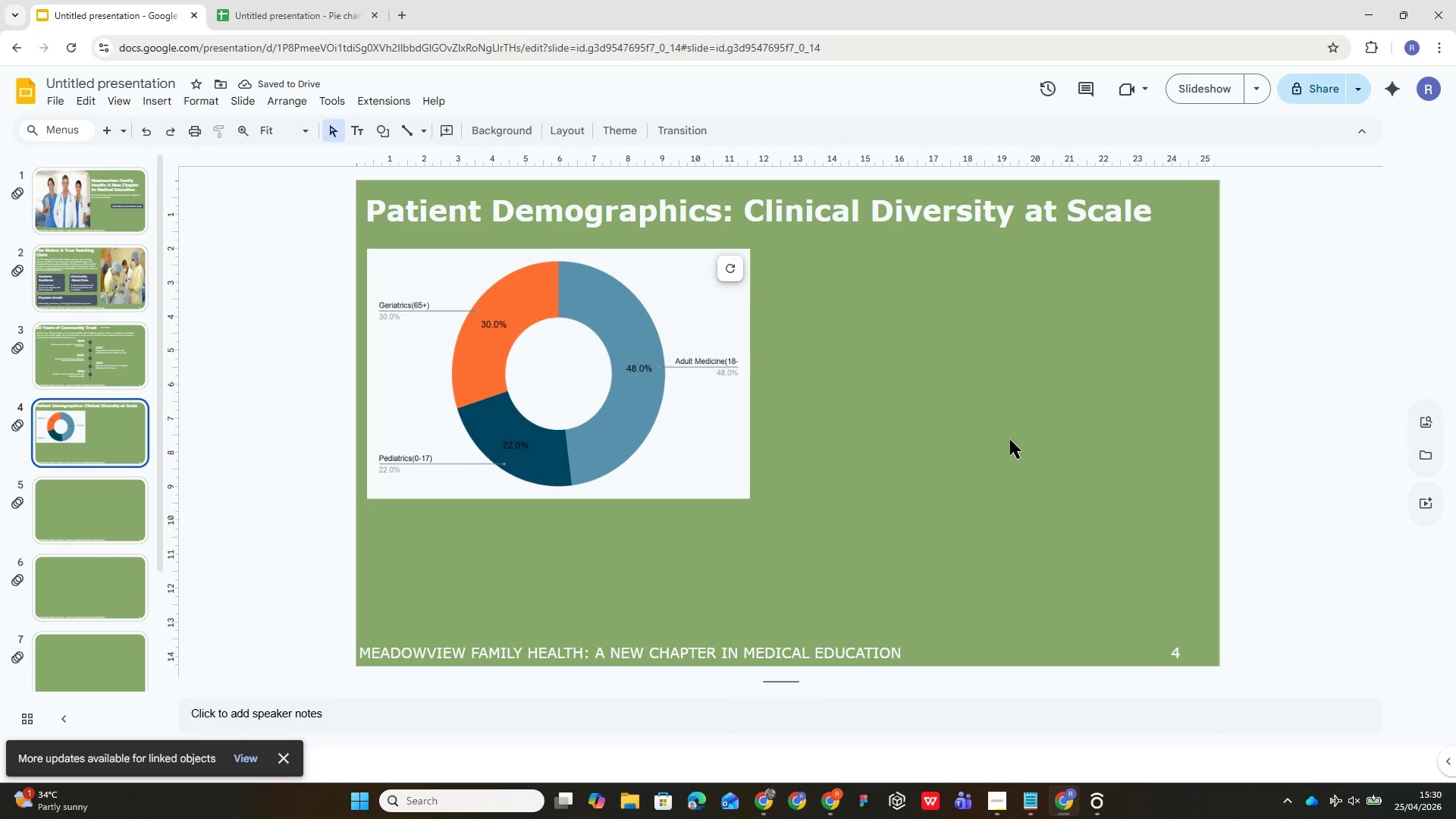 
wait(9.08)
 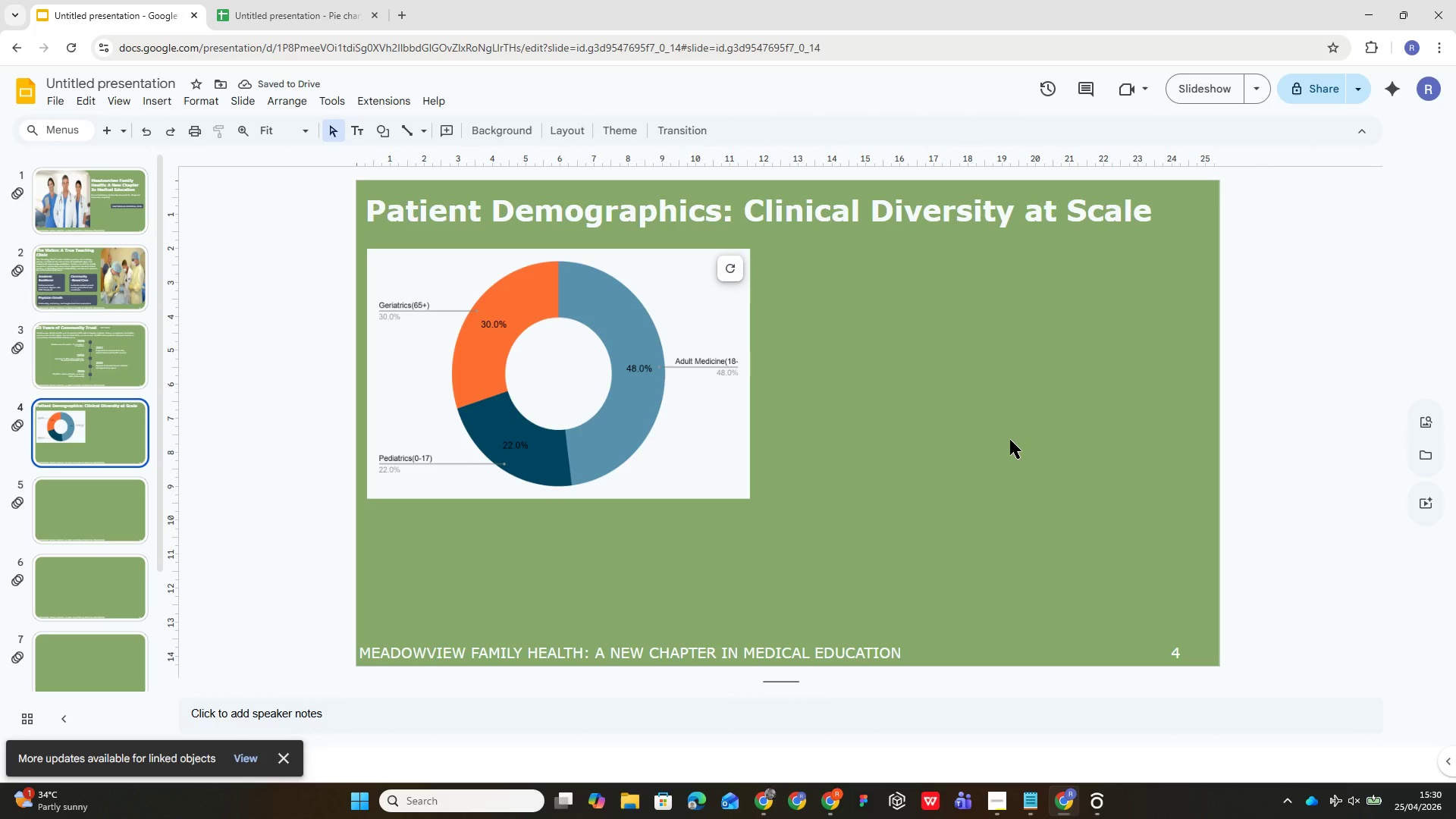 
left_click([311, 11])
 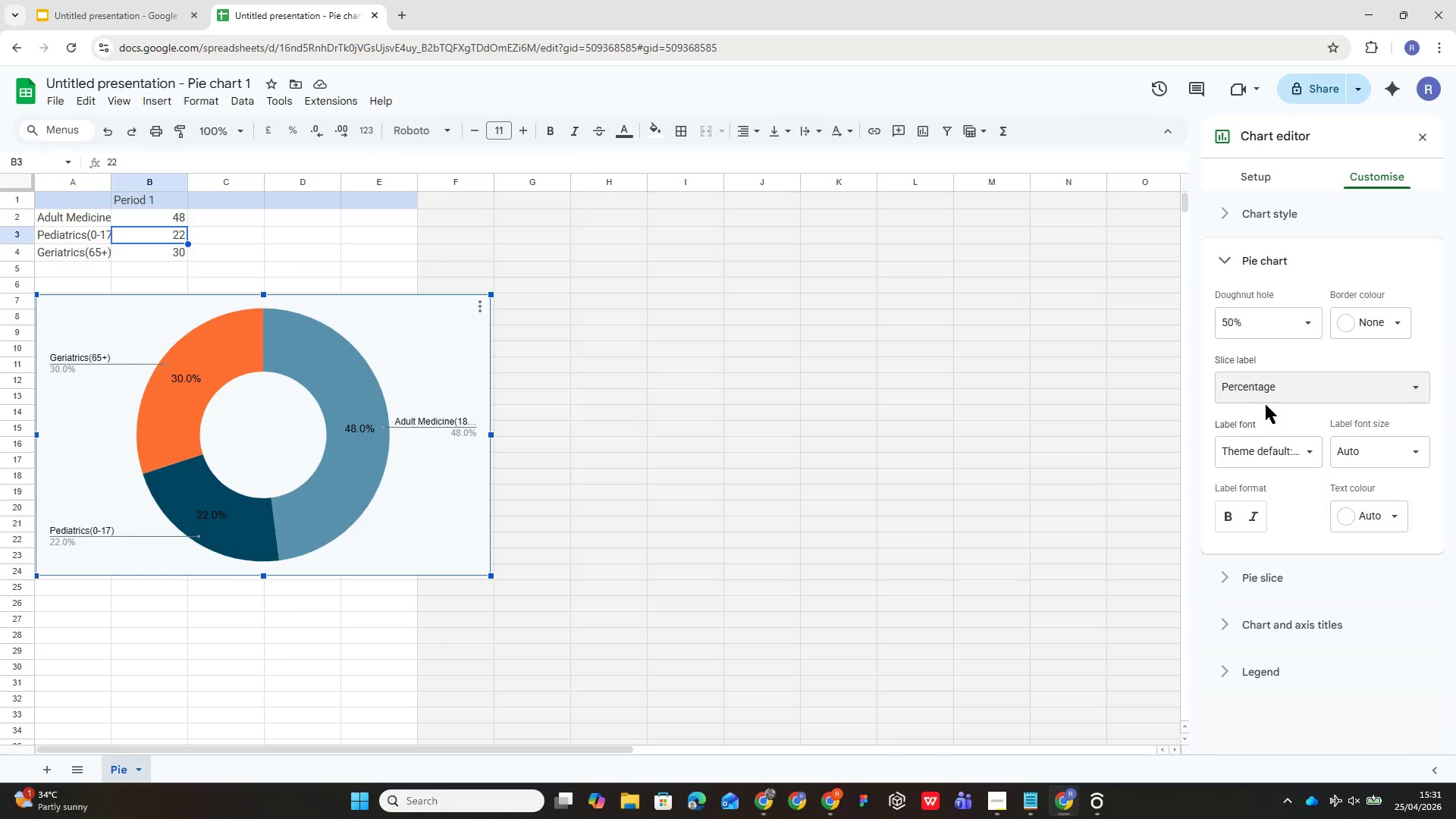 
left_click([1269, 386])
 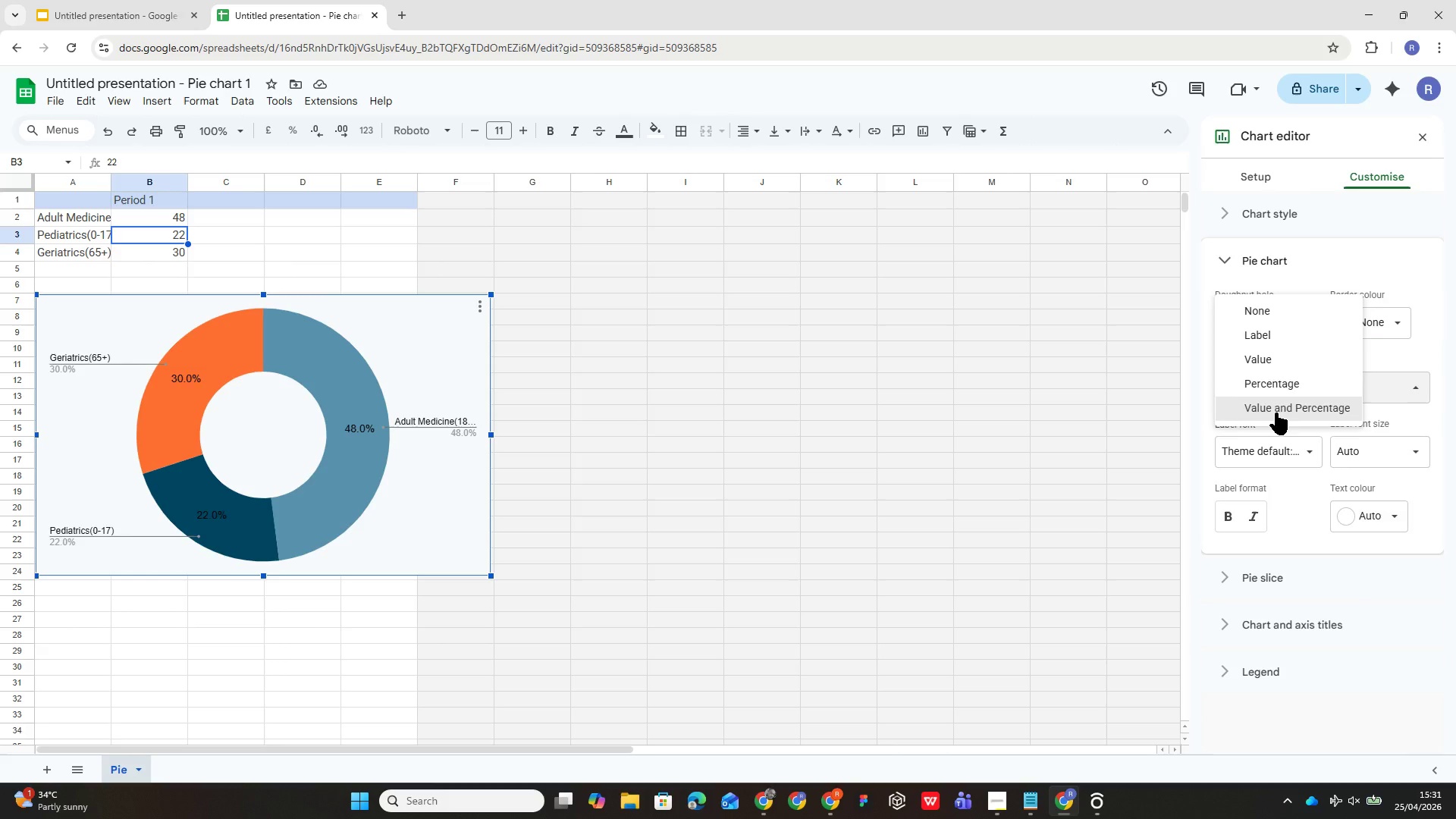 
left_click([1276, 413])
 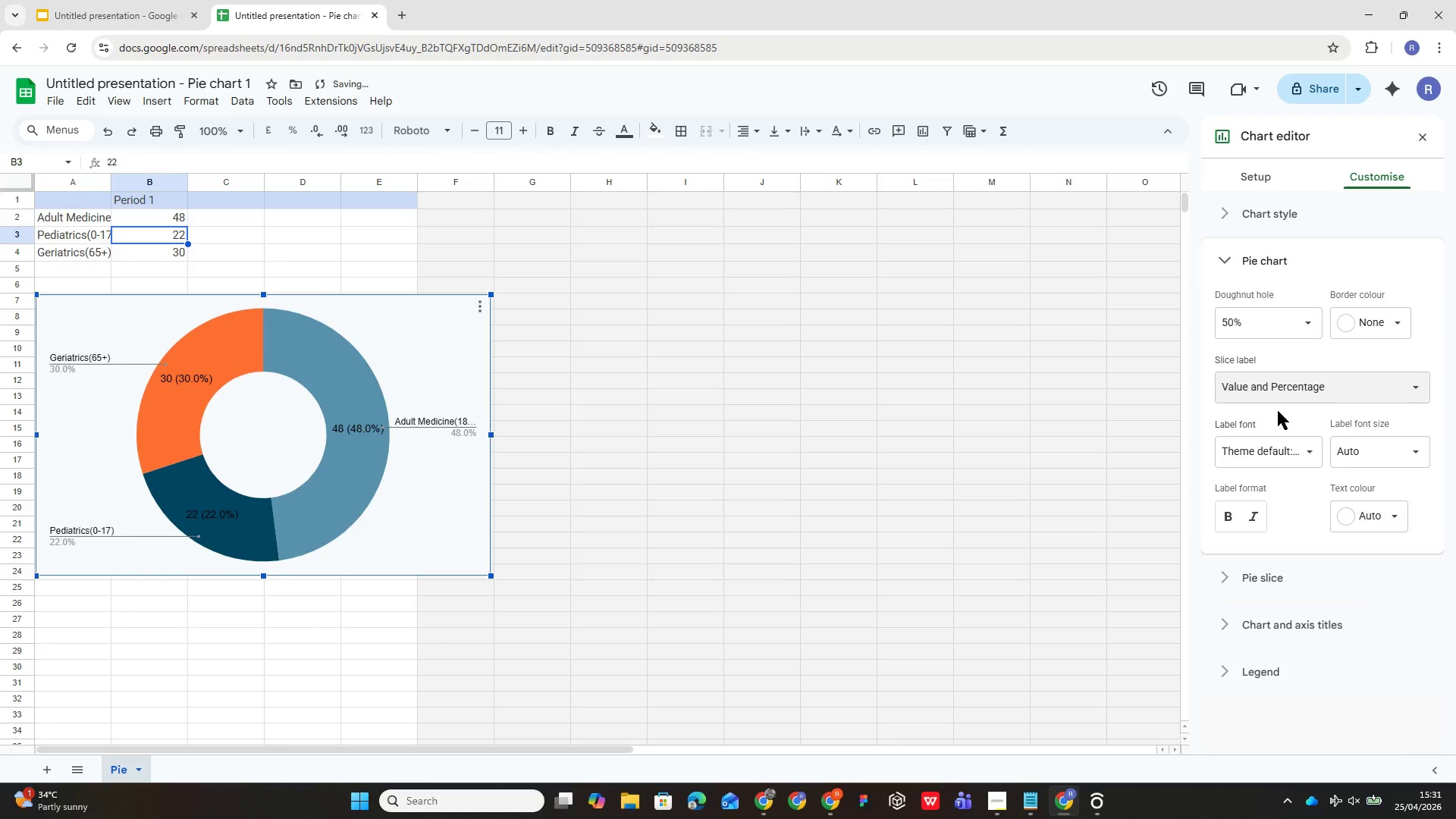 
key(Control+Z)
 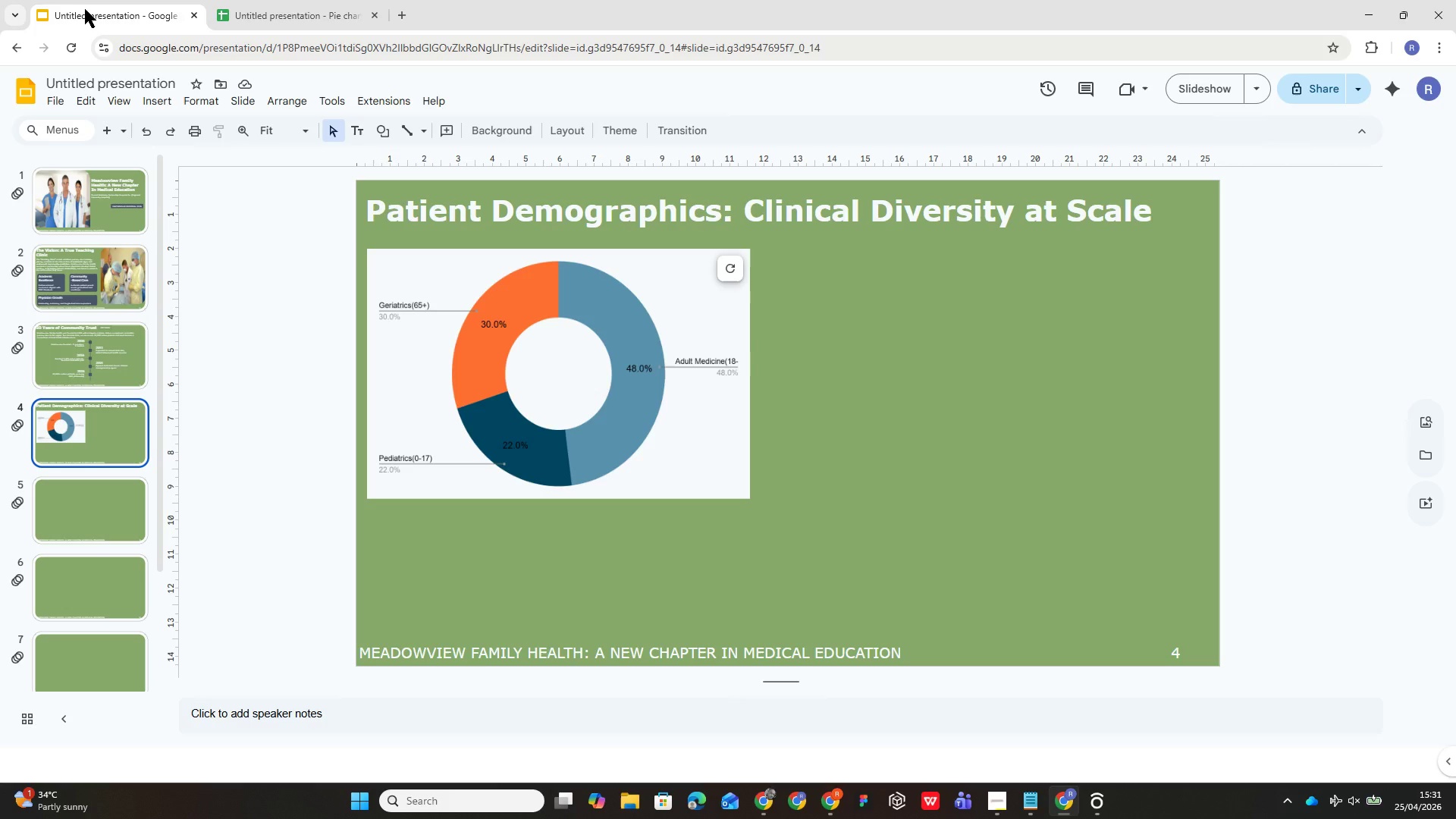 
wait(5.89)
 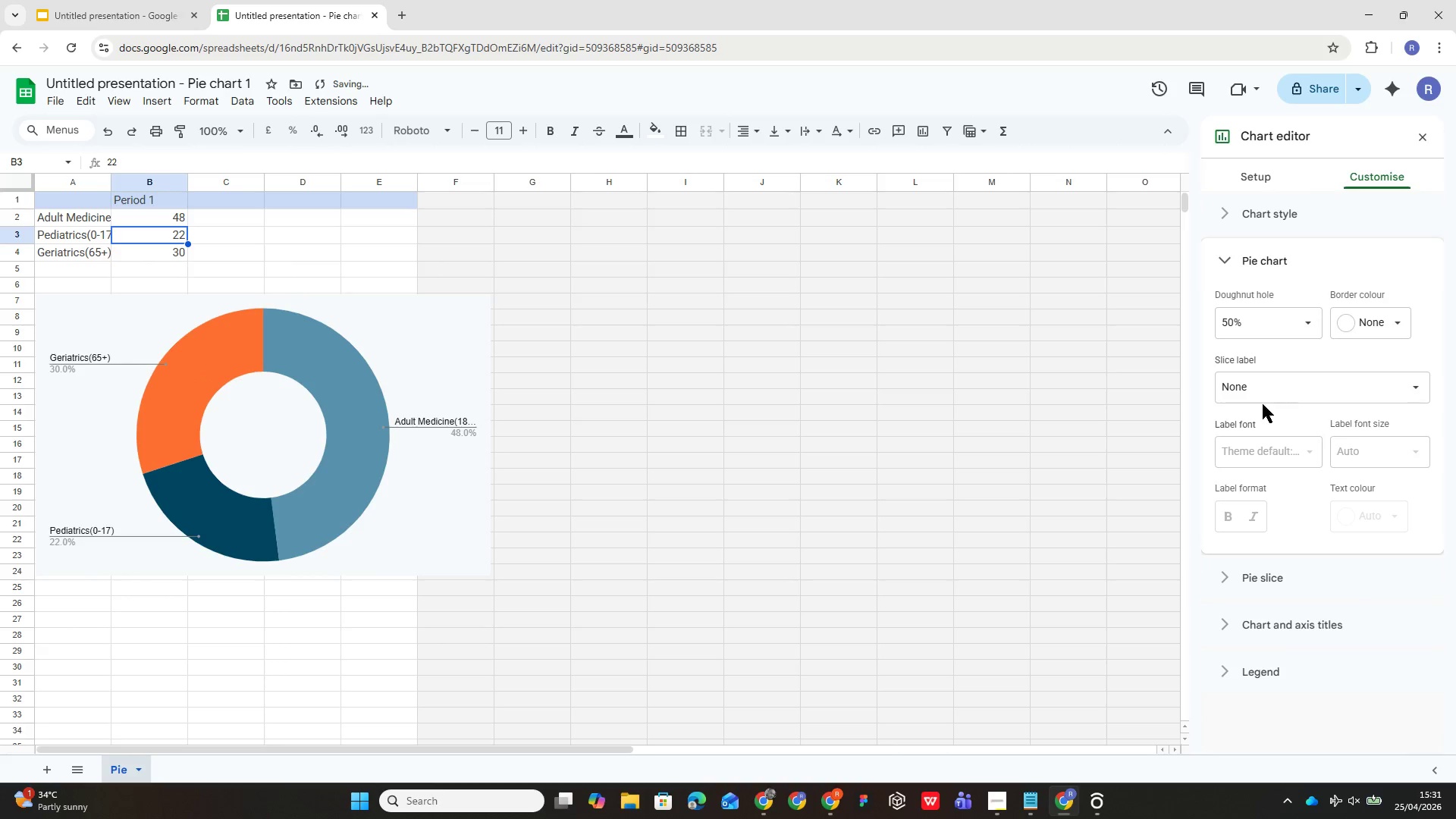 
left_click([312, 5])
 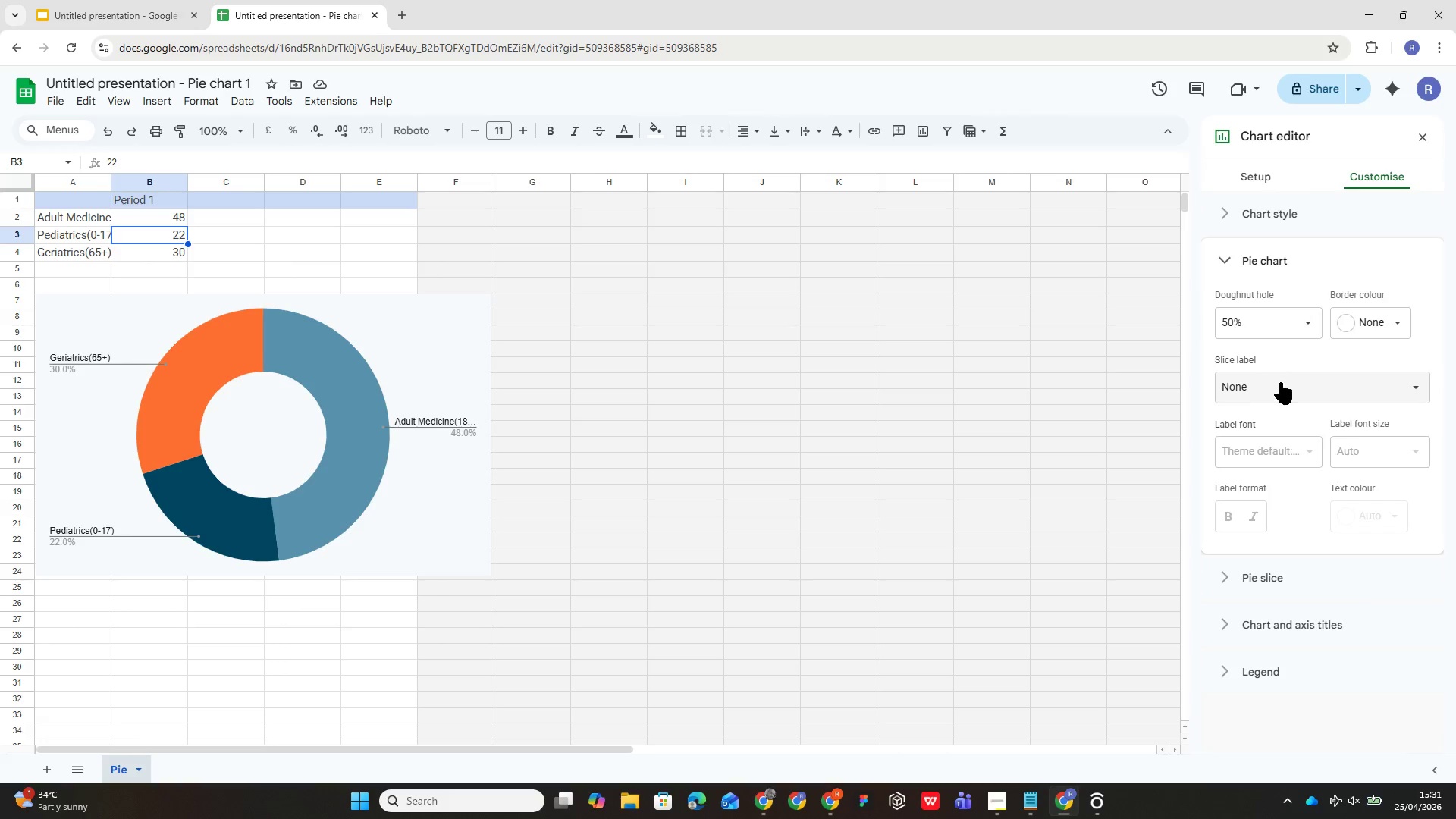 
mouse_move([1272, 454])
 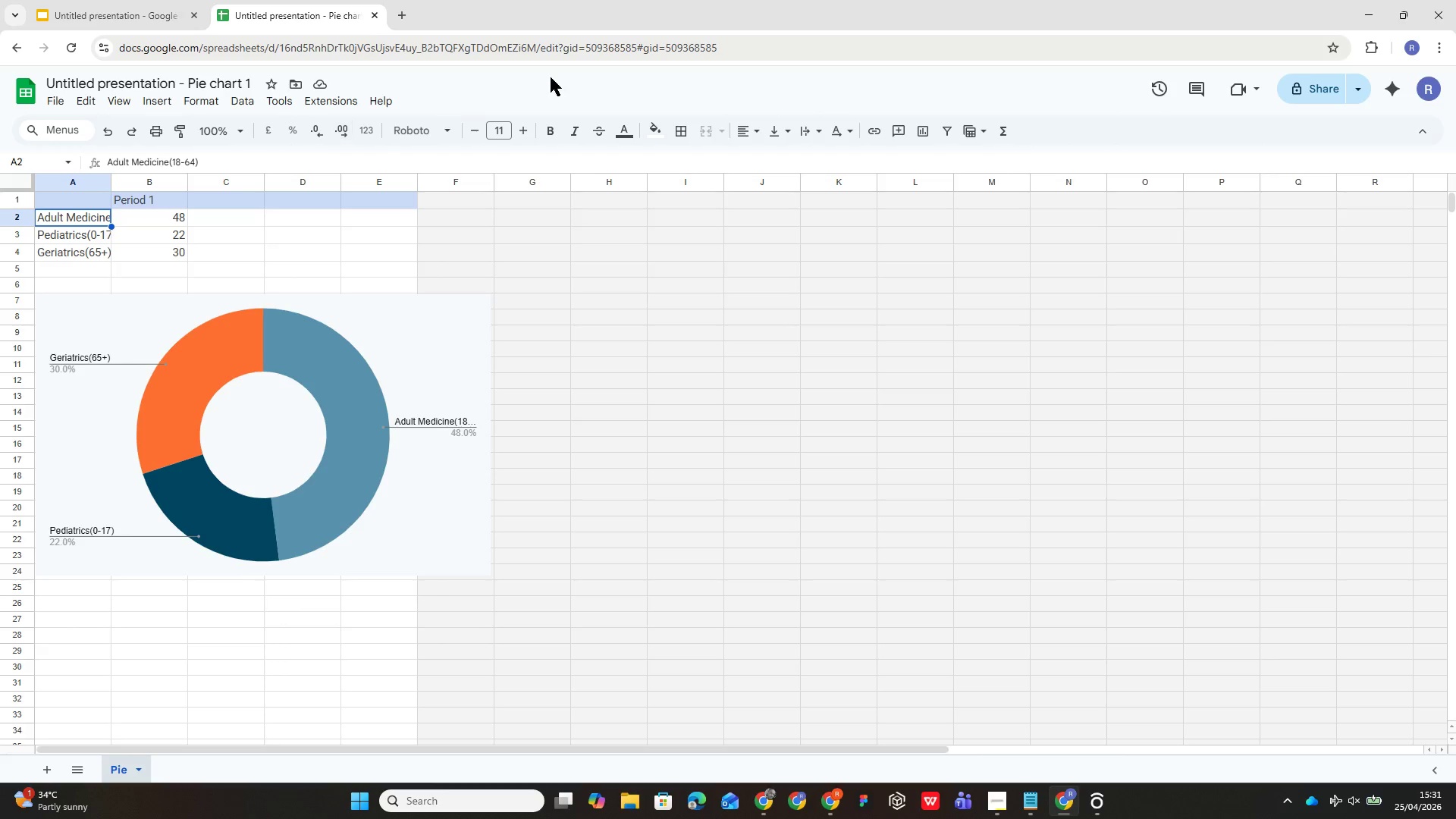 
left_click([623, 130])
 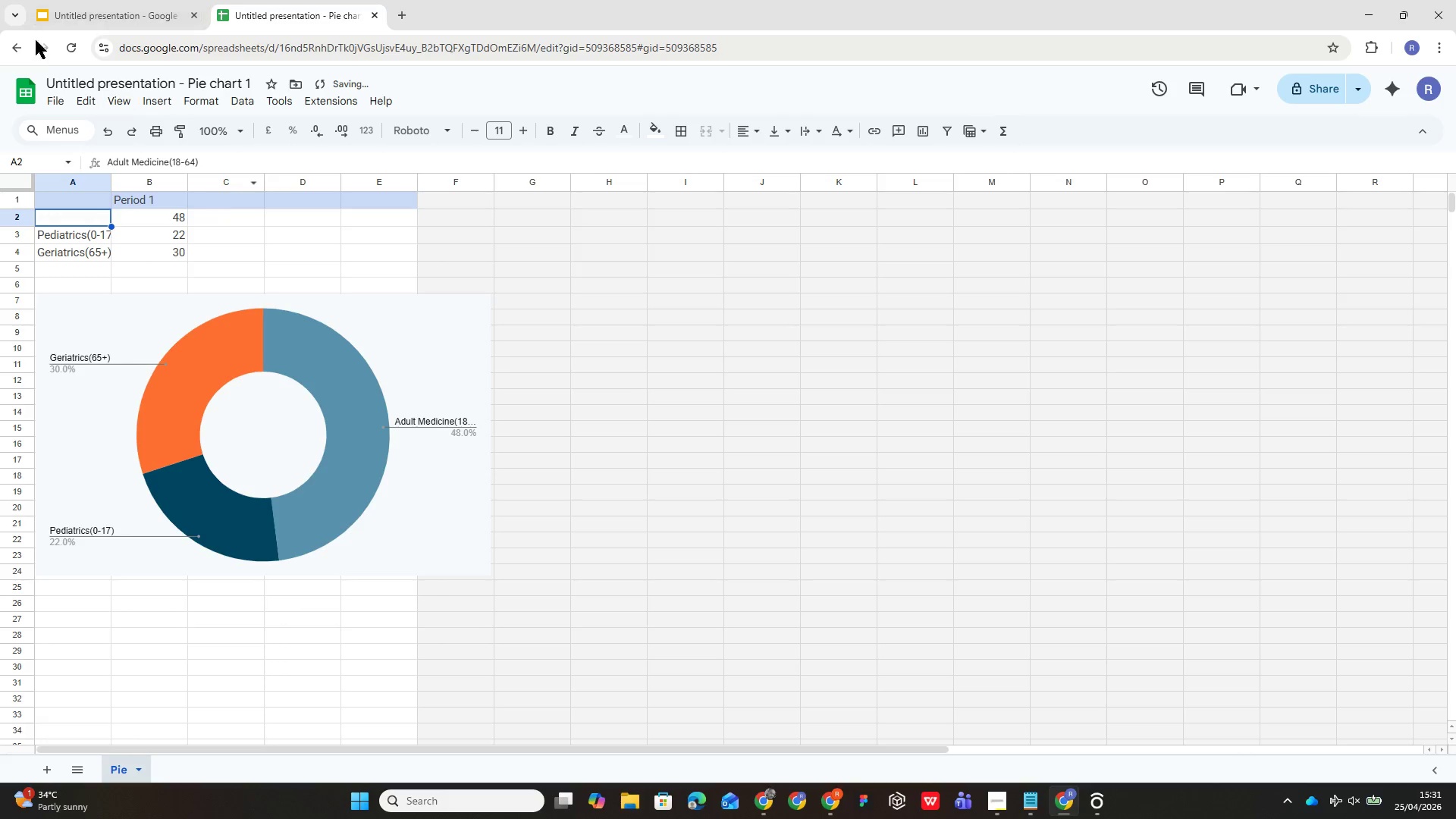 
wait(8.28)
 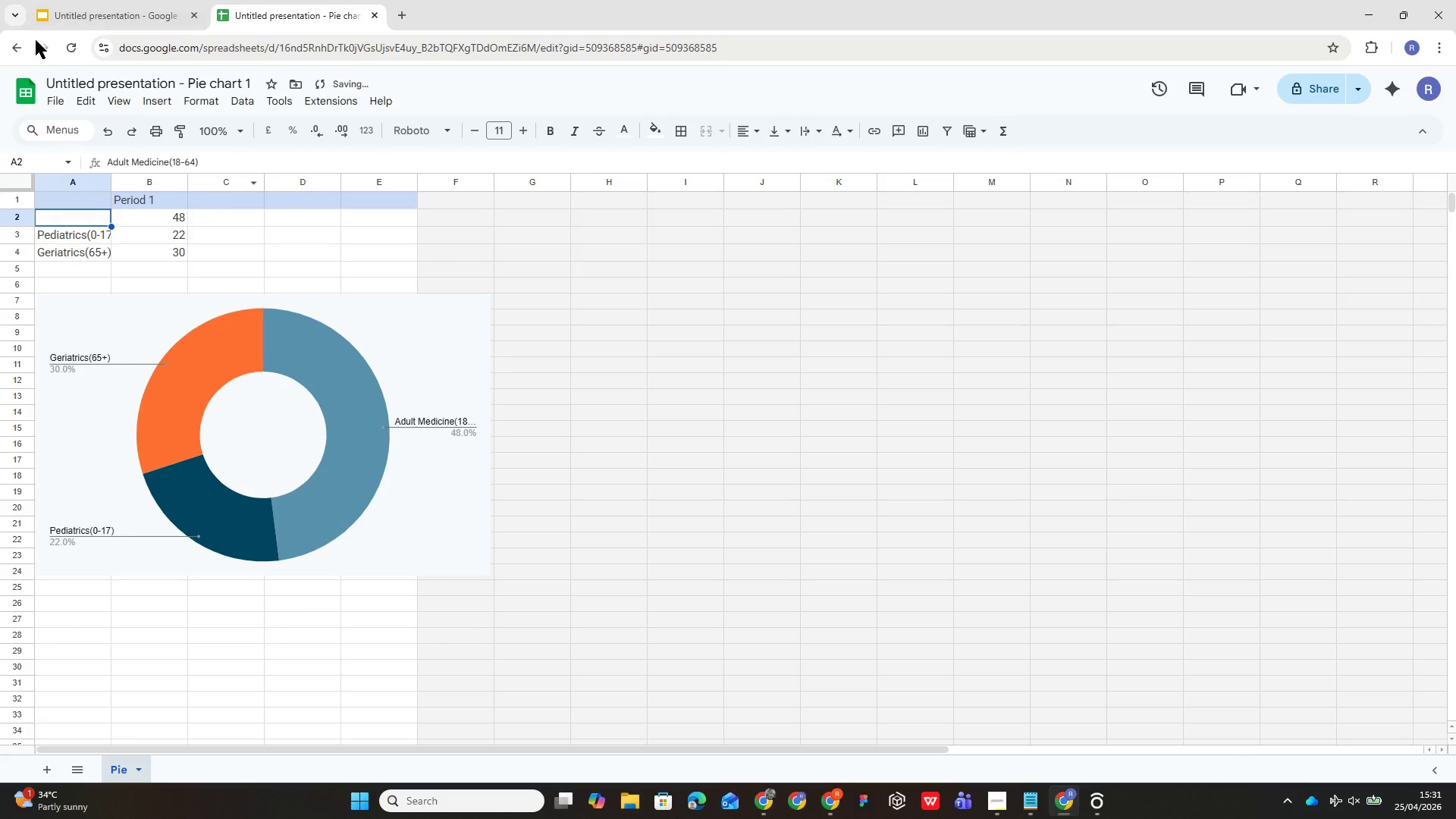 
left_click([650, 291])
 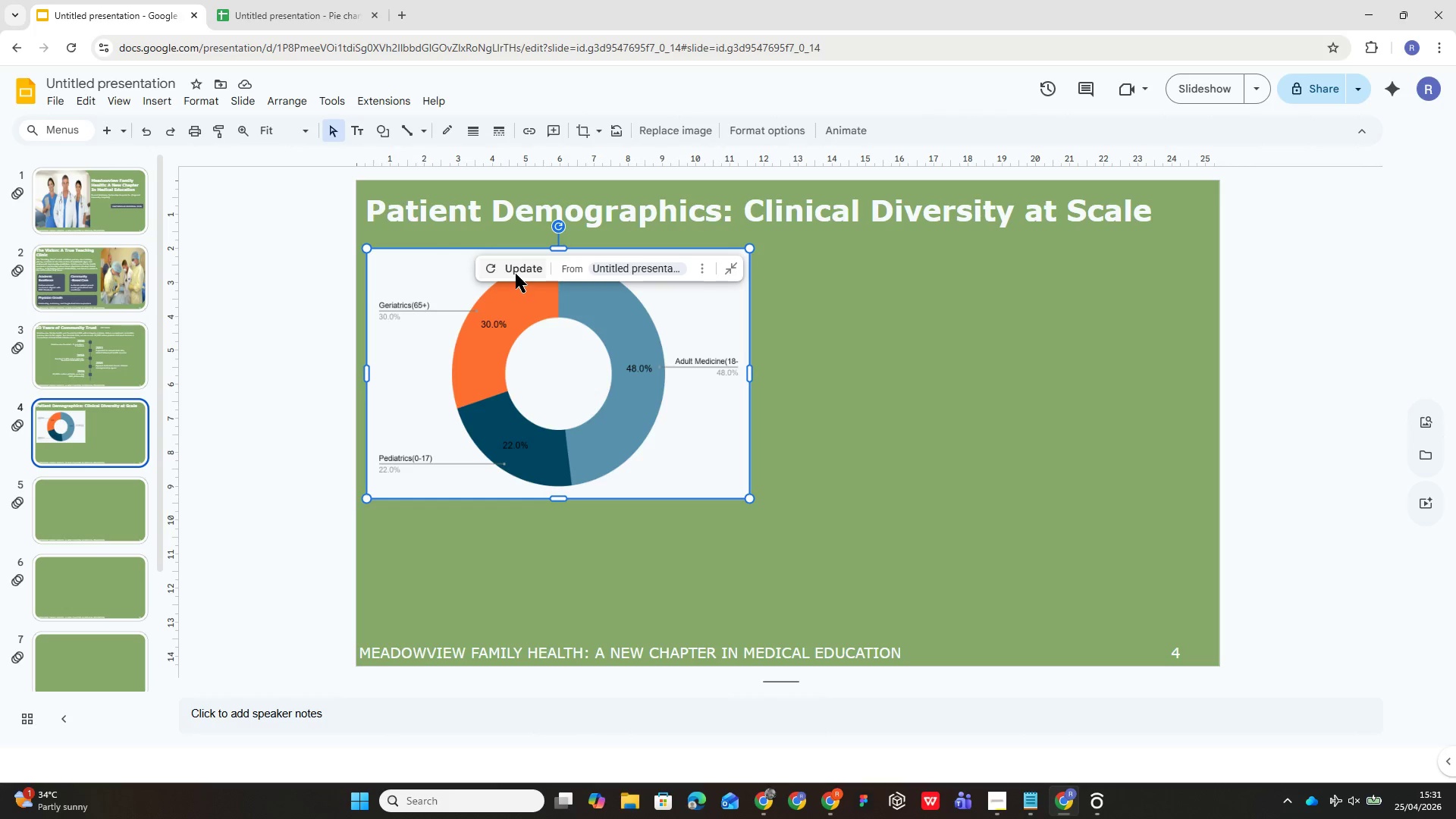 
left_click([516, 274])
 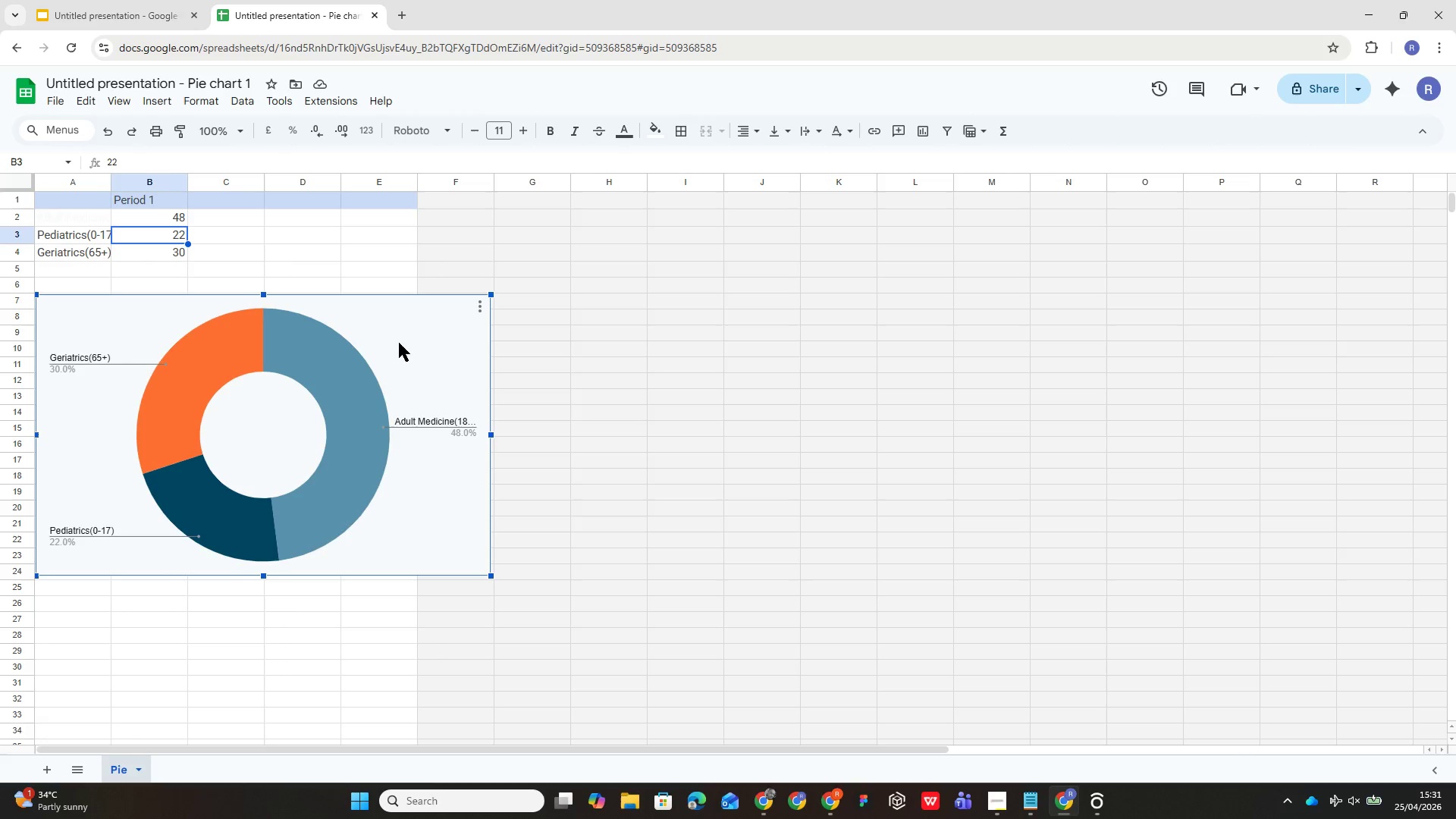 
wait(18.02)
 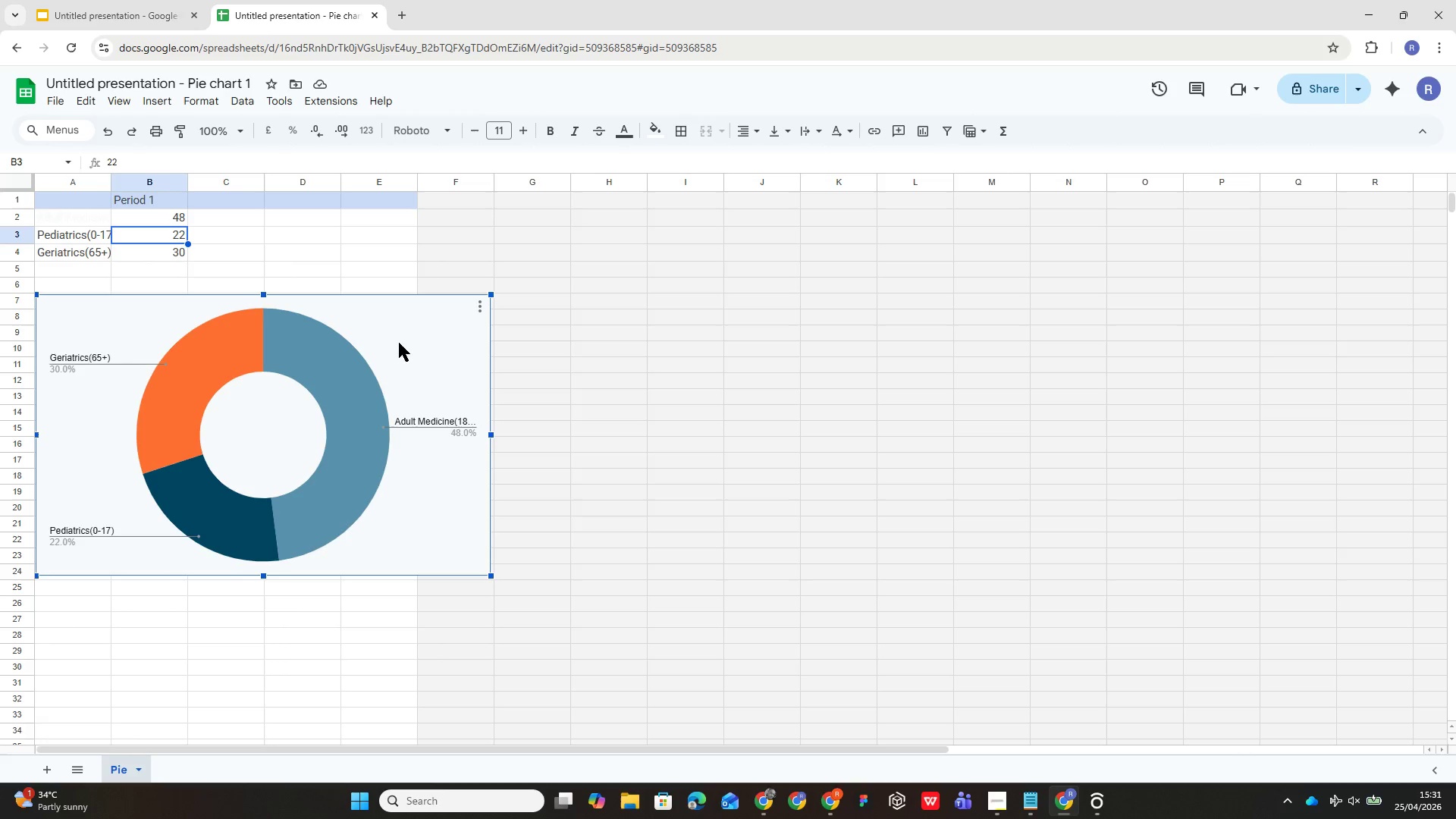 
left_click([441, 419])
 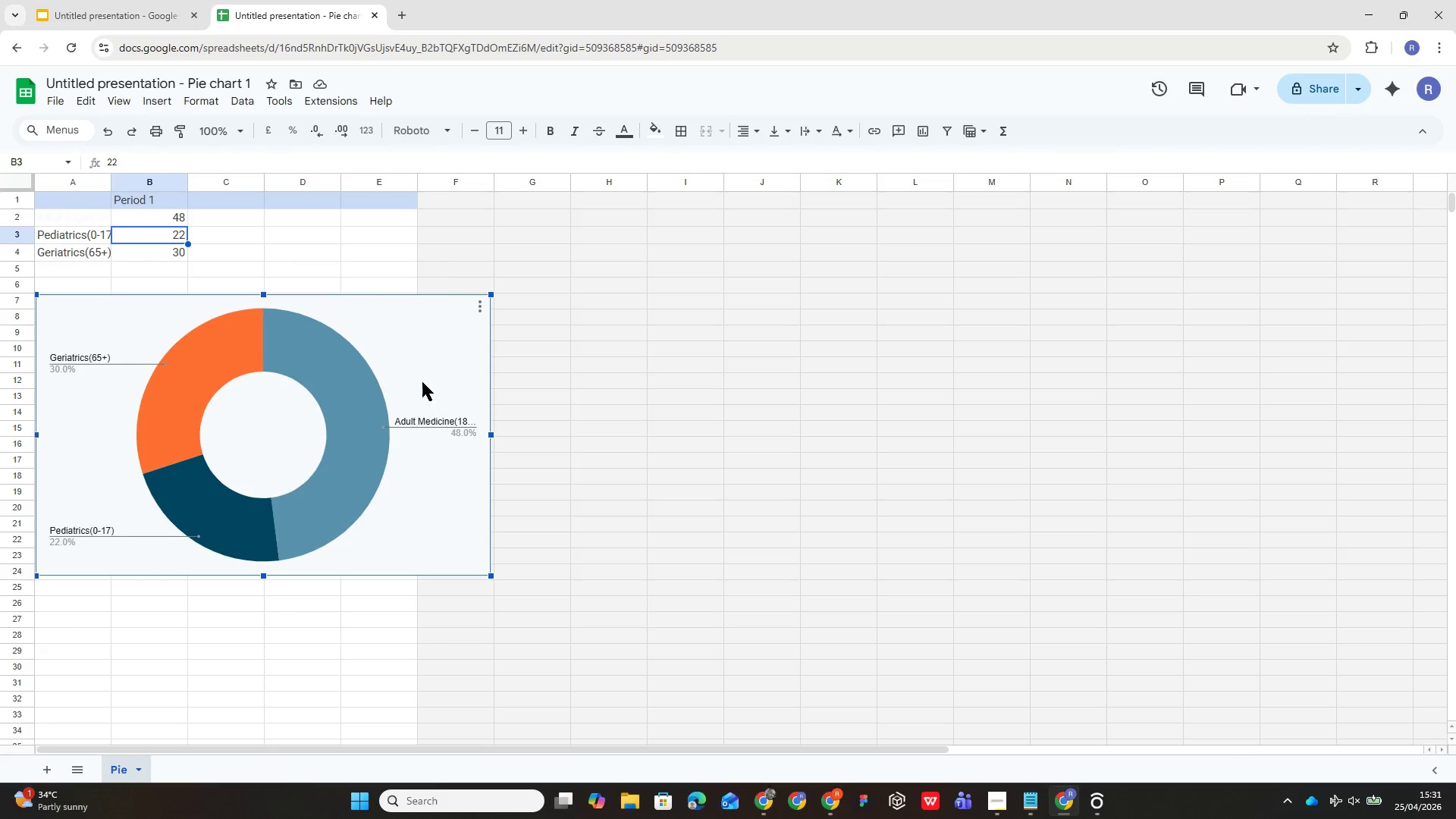 
left_click([419, 355])
 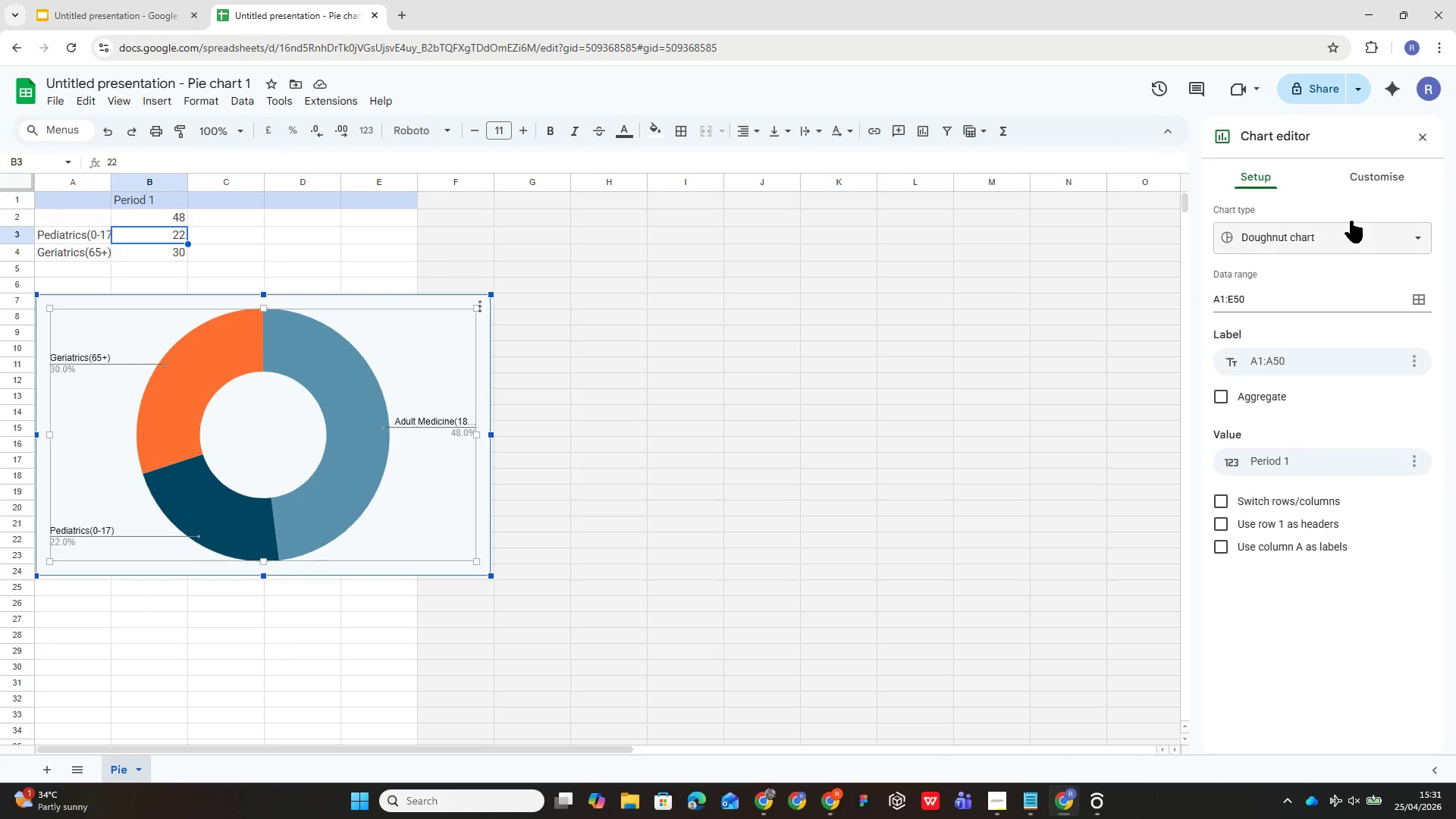 
left_click([1378, 162])
 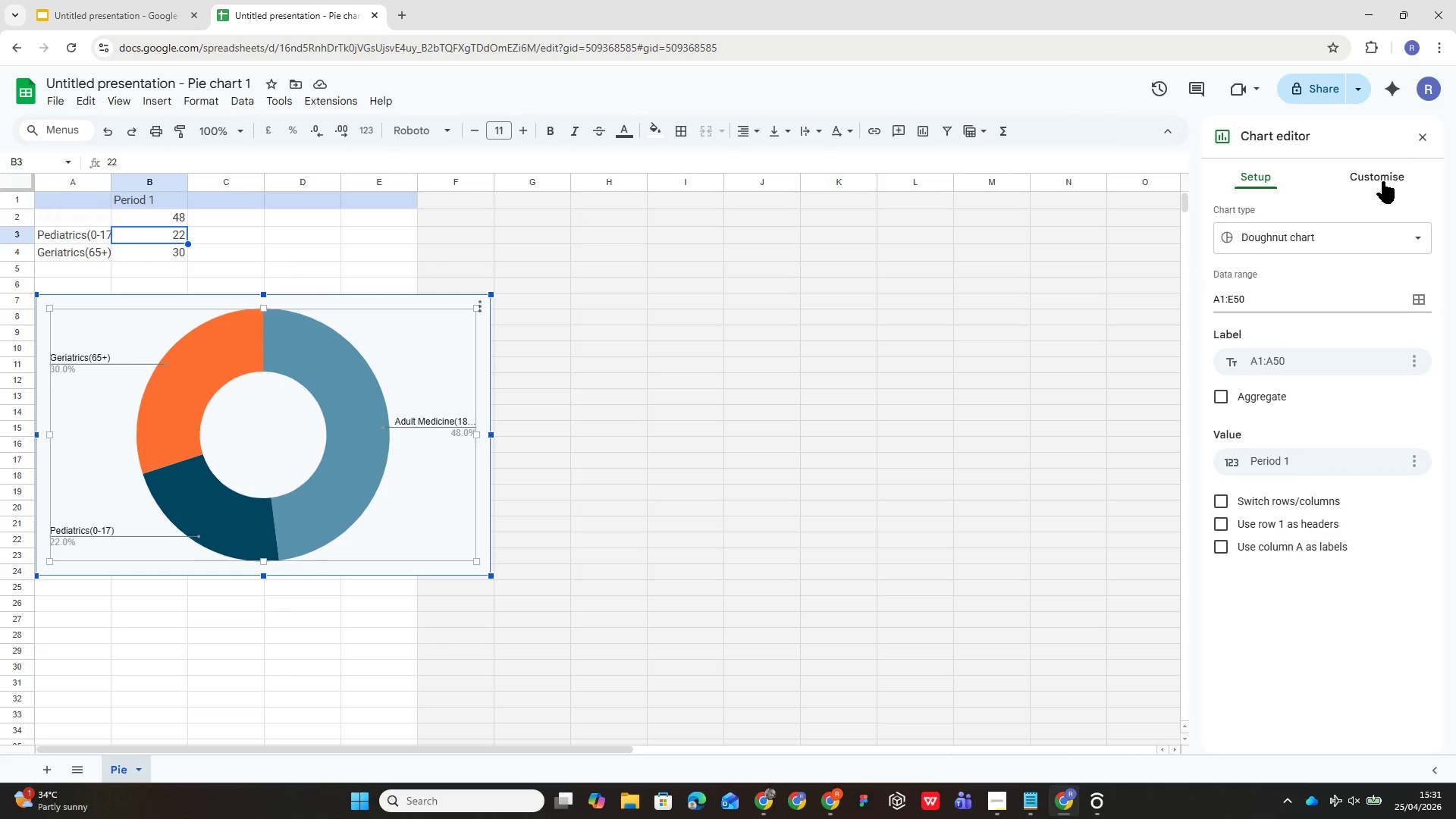 
left_click([1382, 181])
 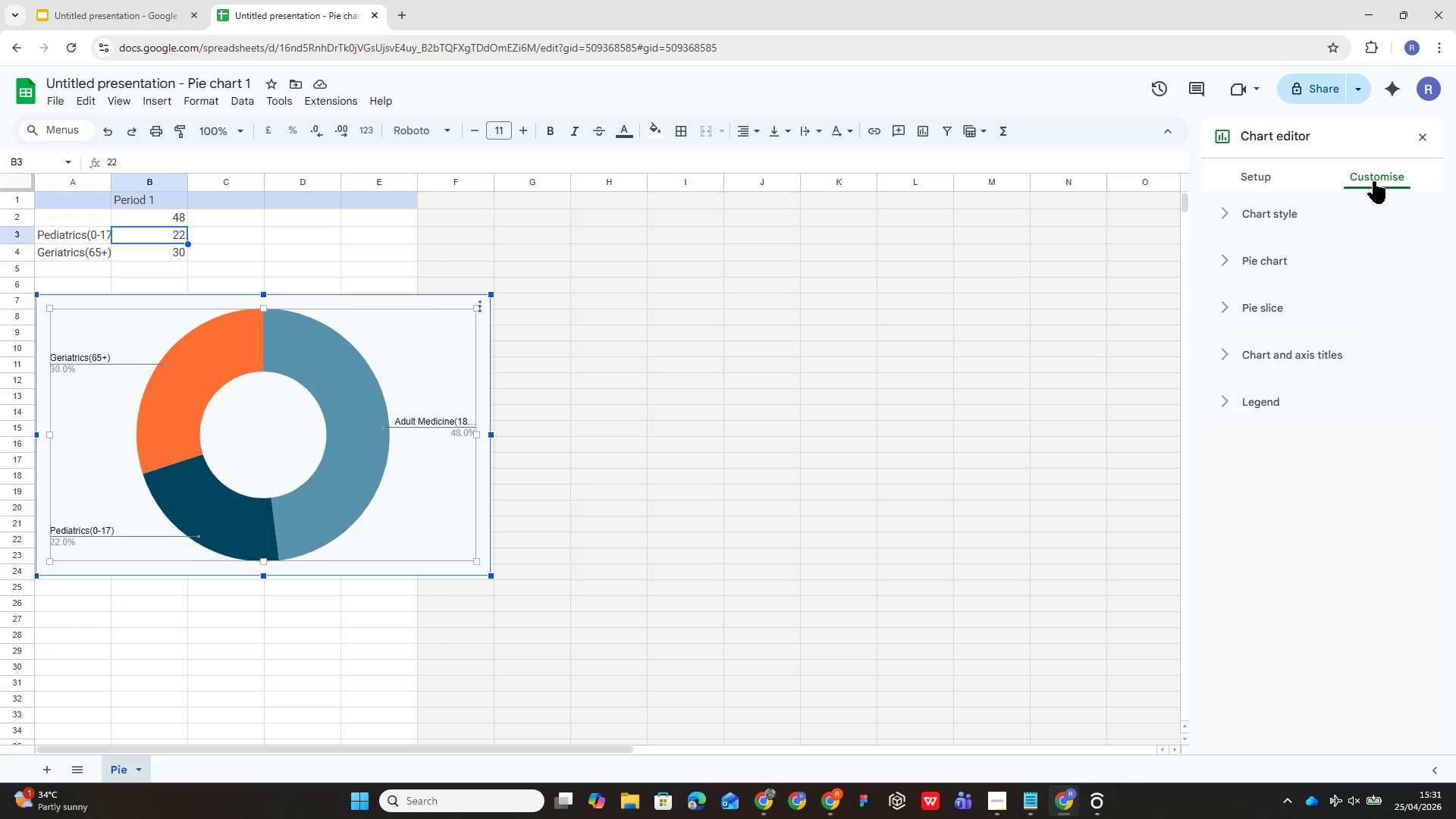 
mouse_move([1287, 308])
 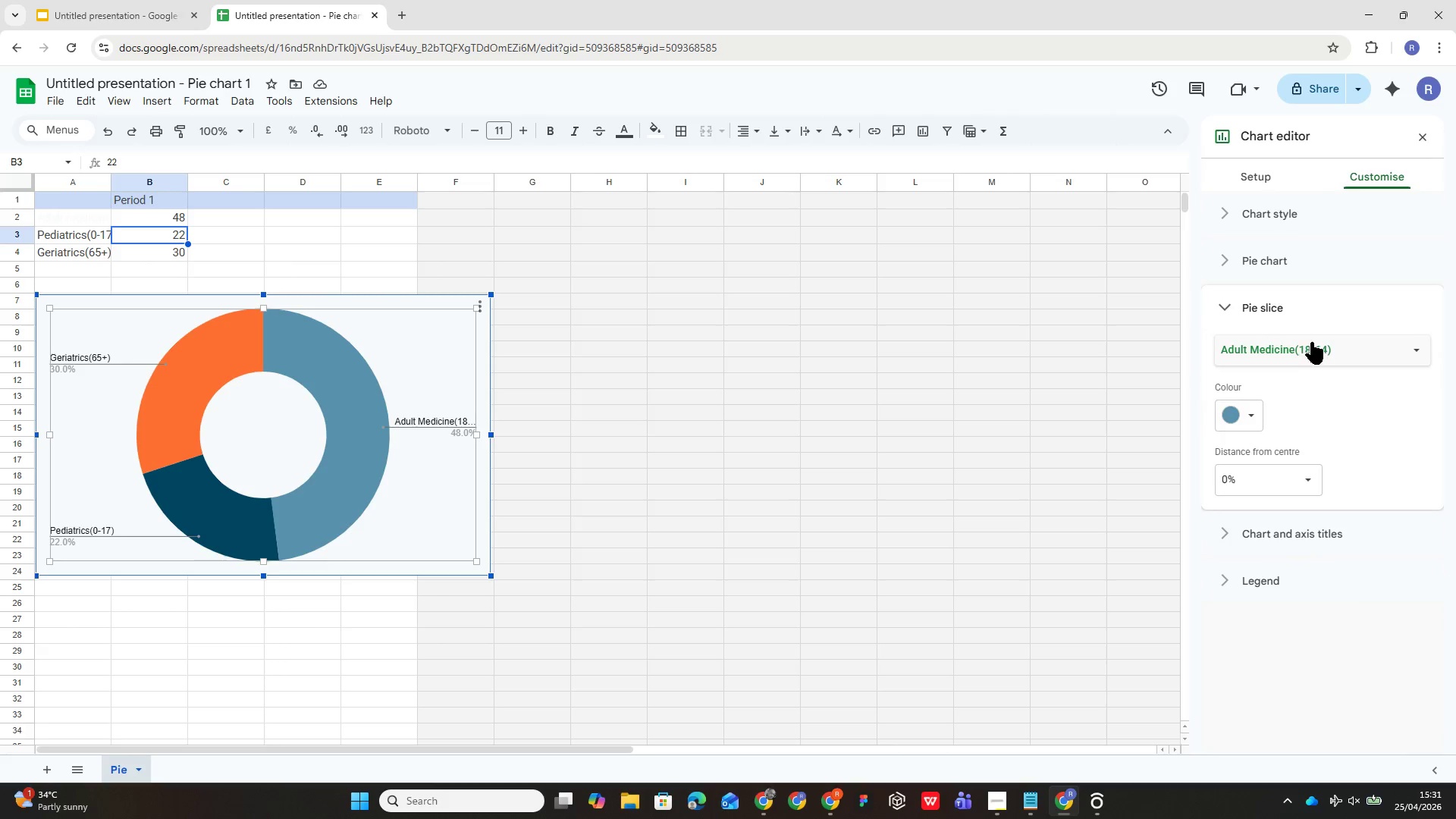 
left_click([1311, 343])
 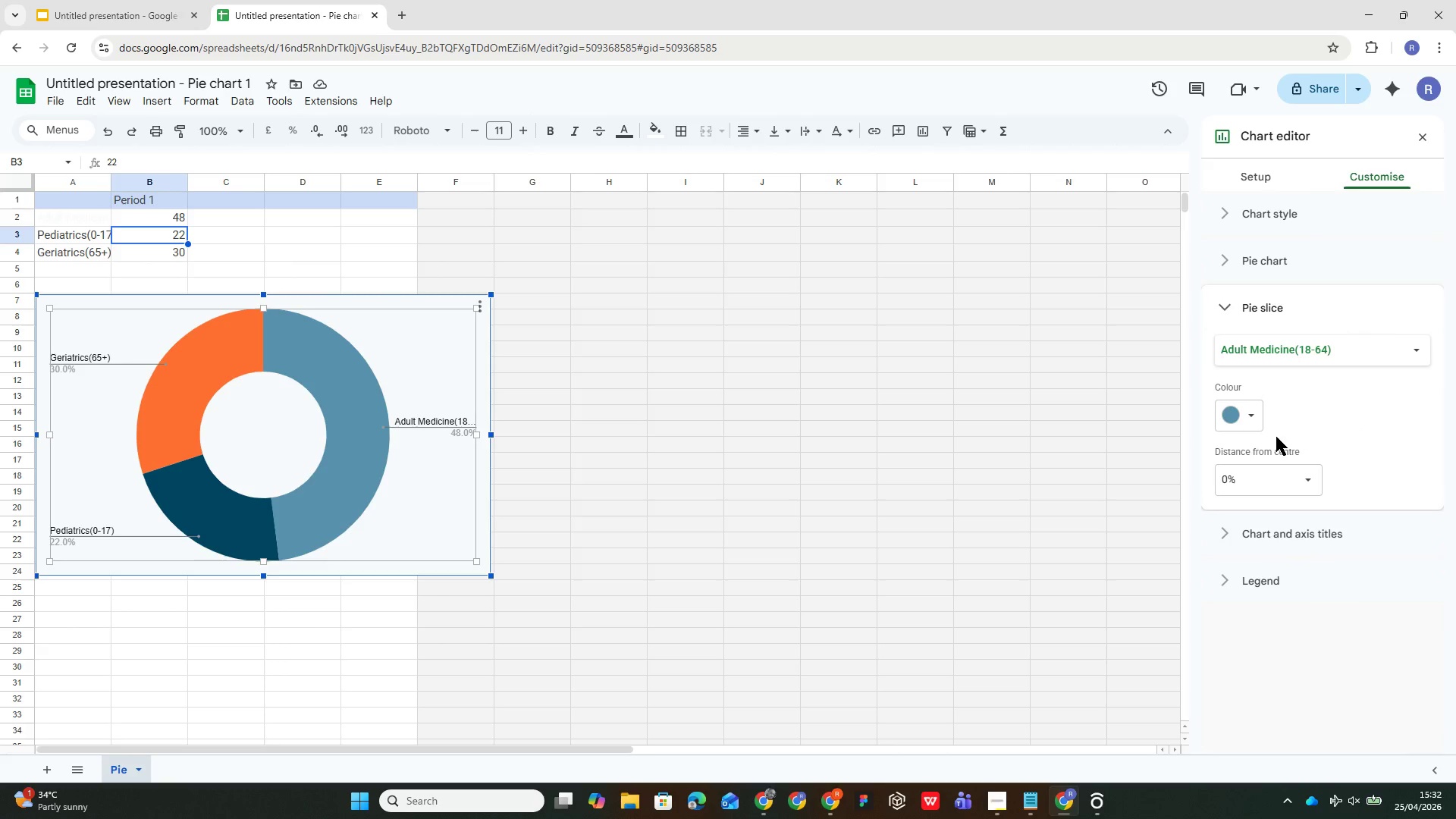 
left_click([1246, 420])
 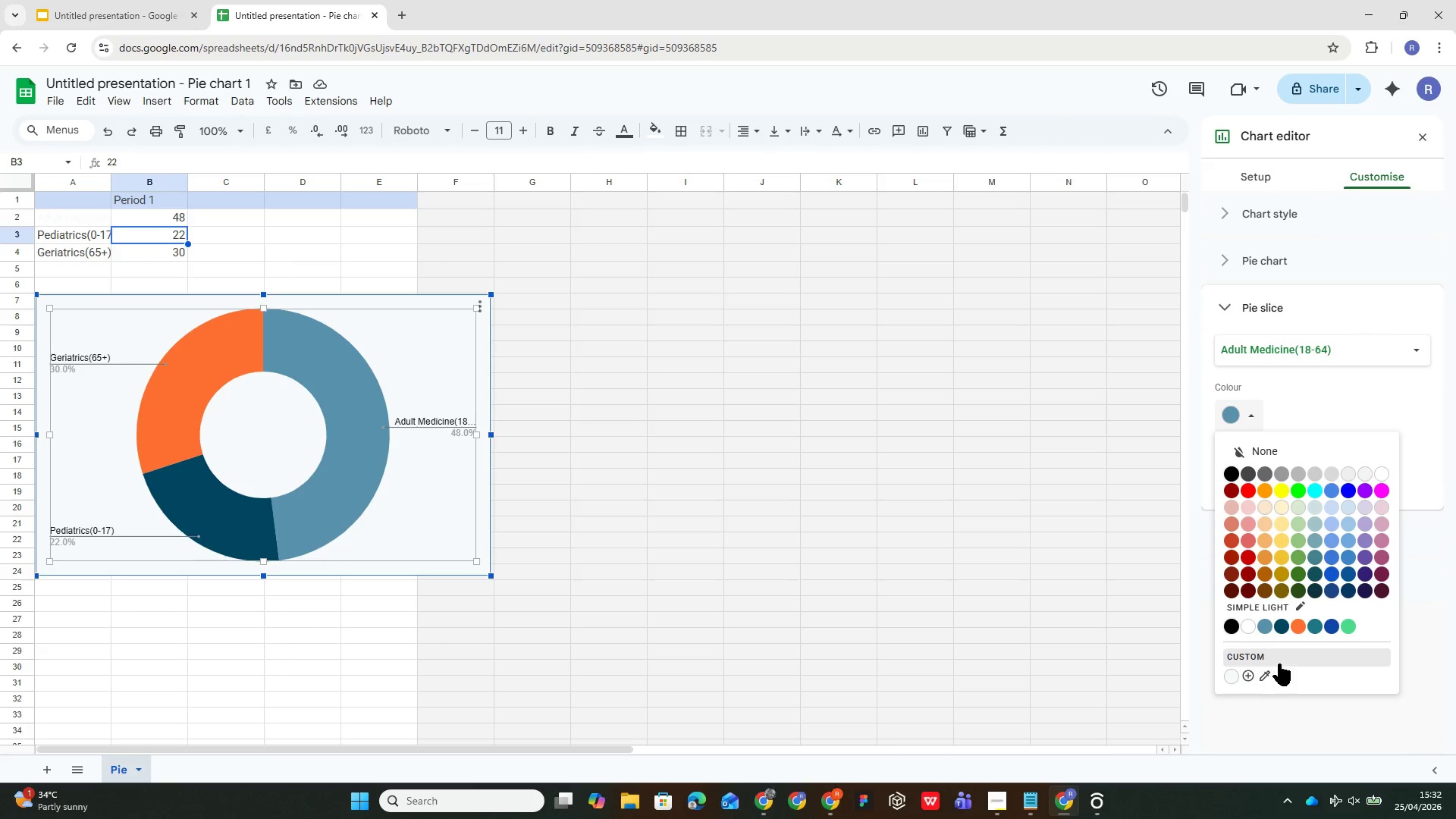 
left_click([1275, 664])
 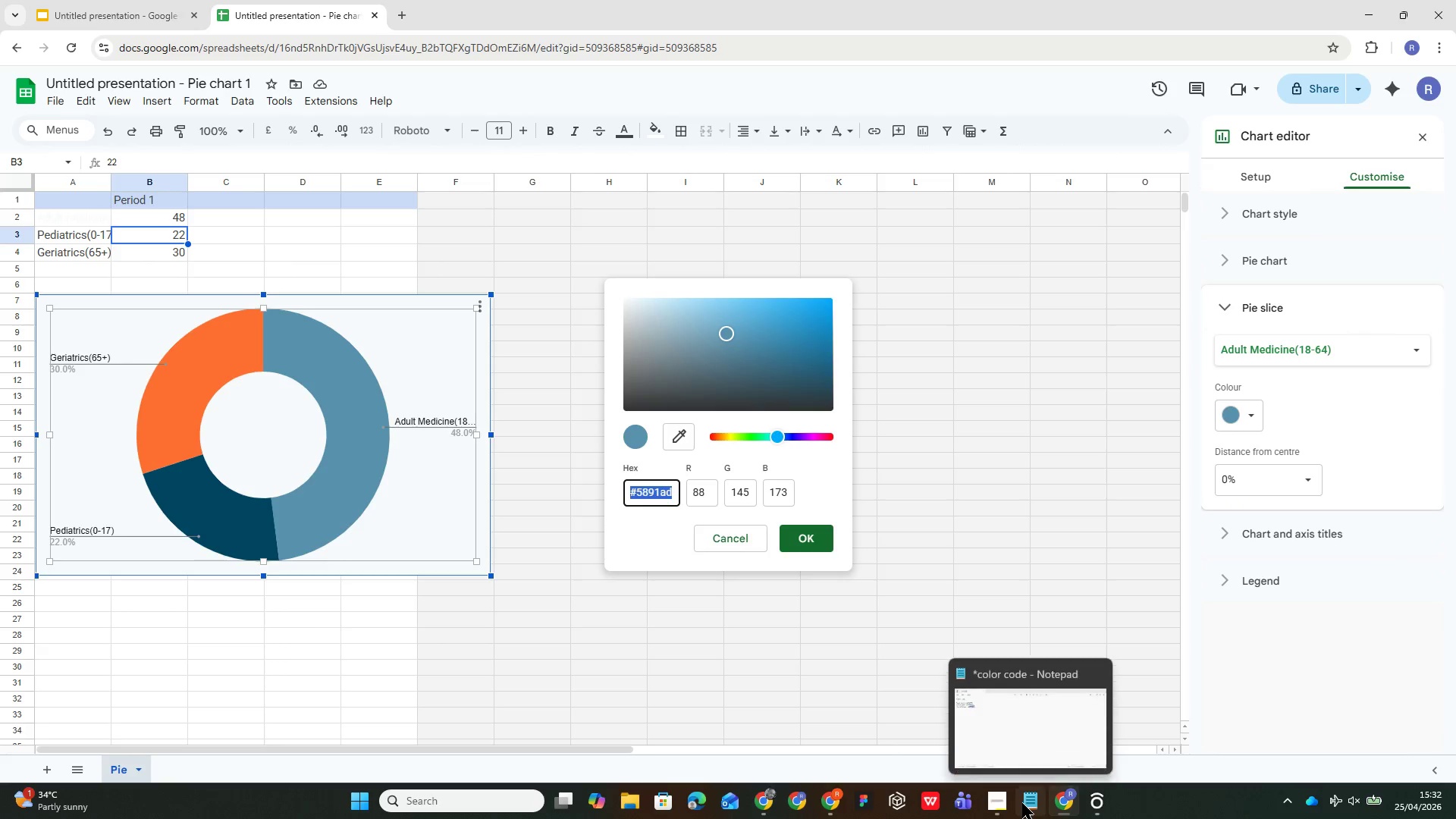 
left_click([1022, 802])
 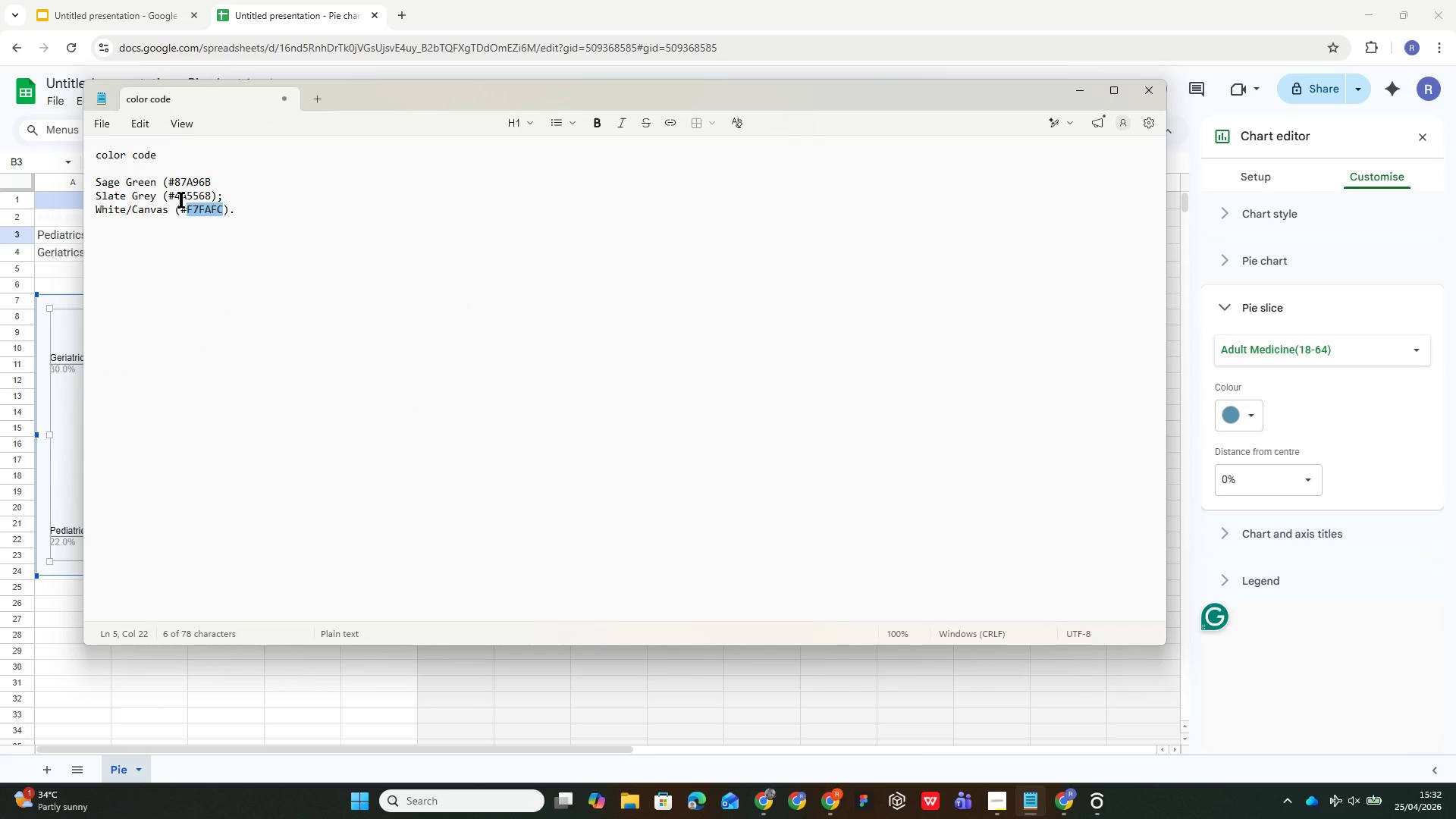 
double_click([181, 199])
 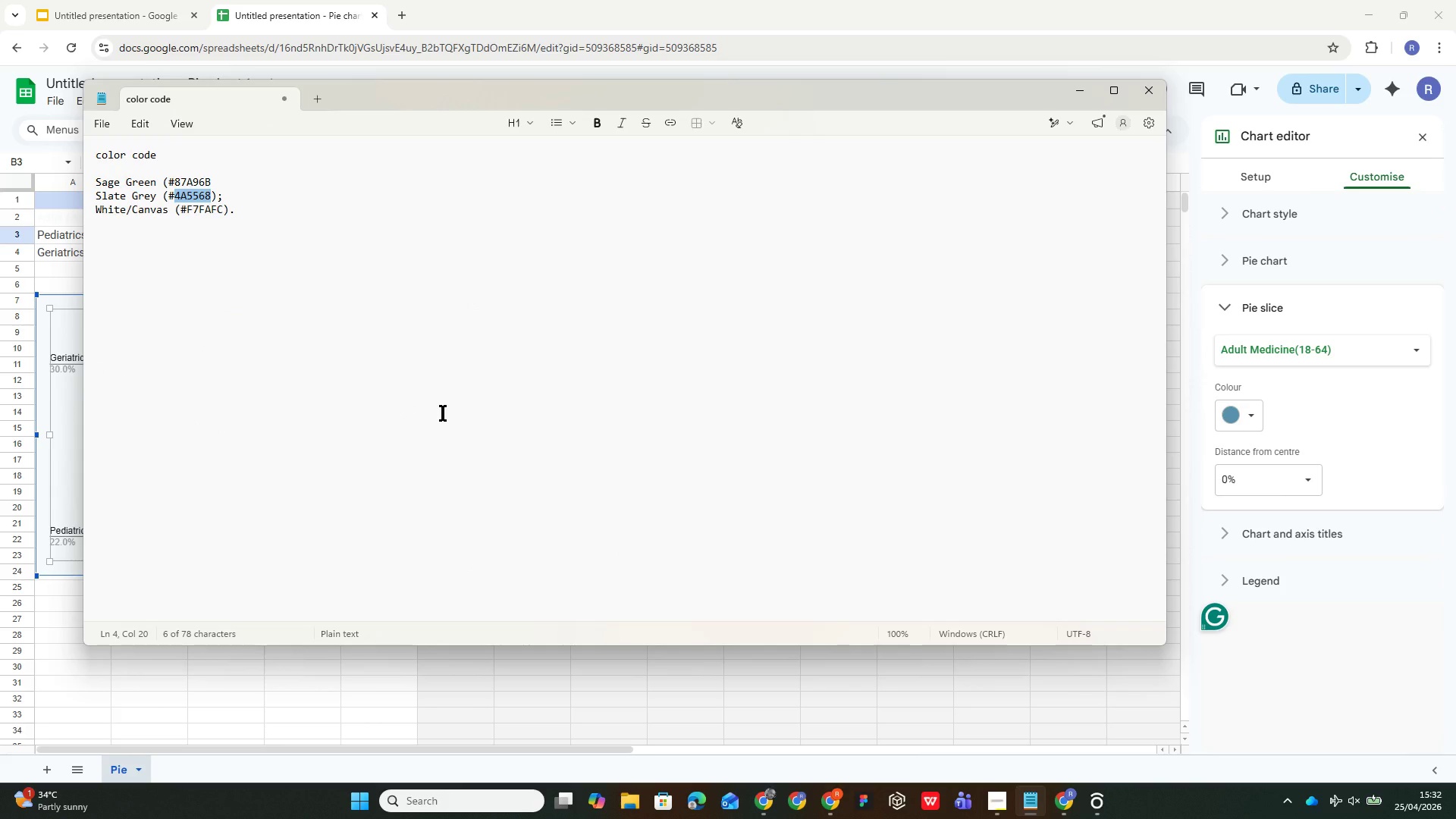 
key(Control+C)
 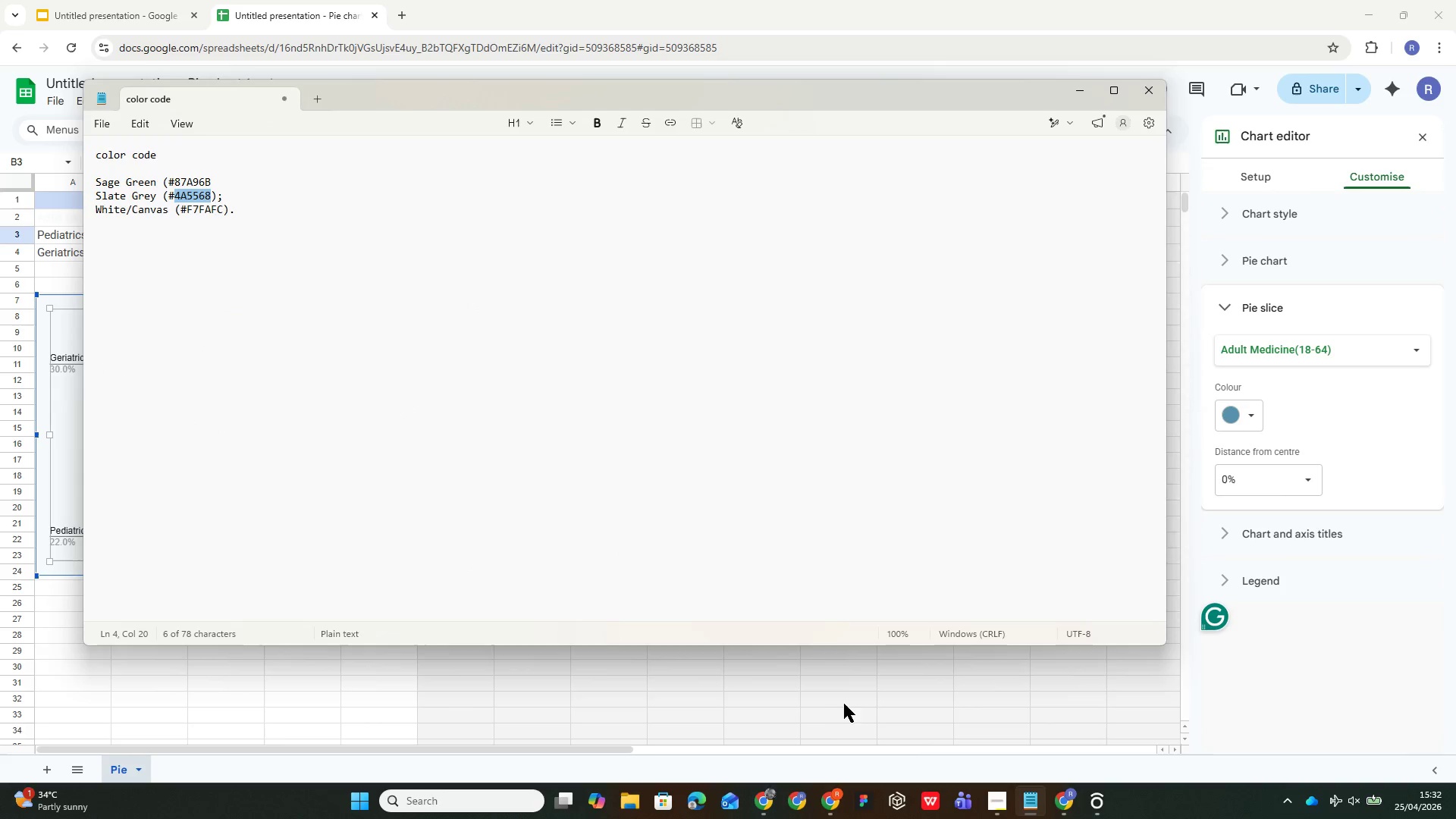 
left_click([847, 703])
 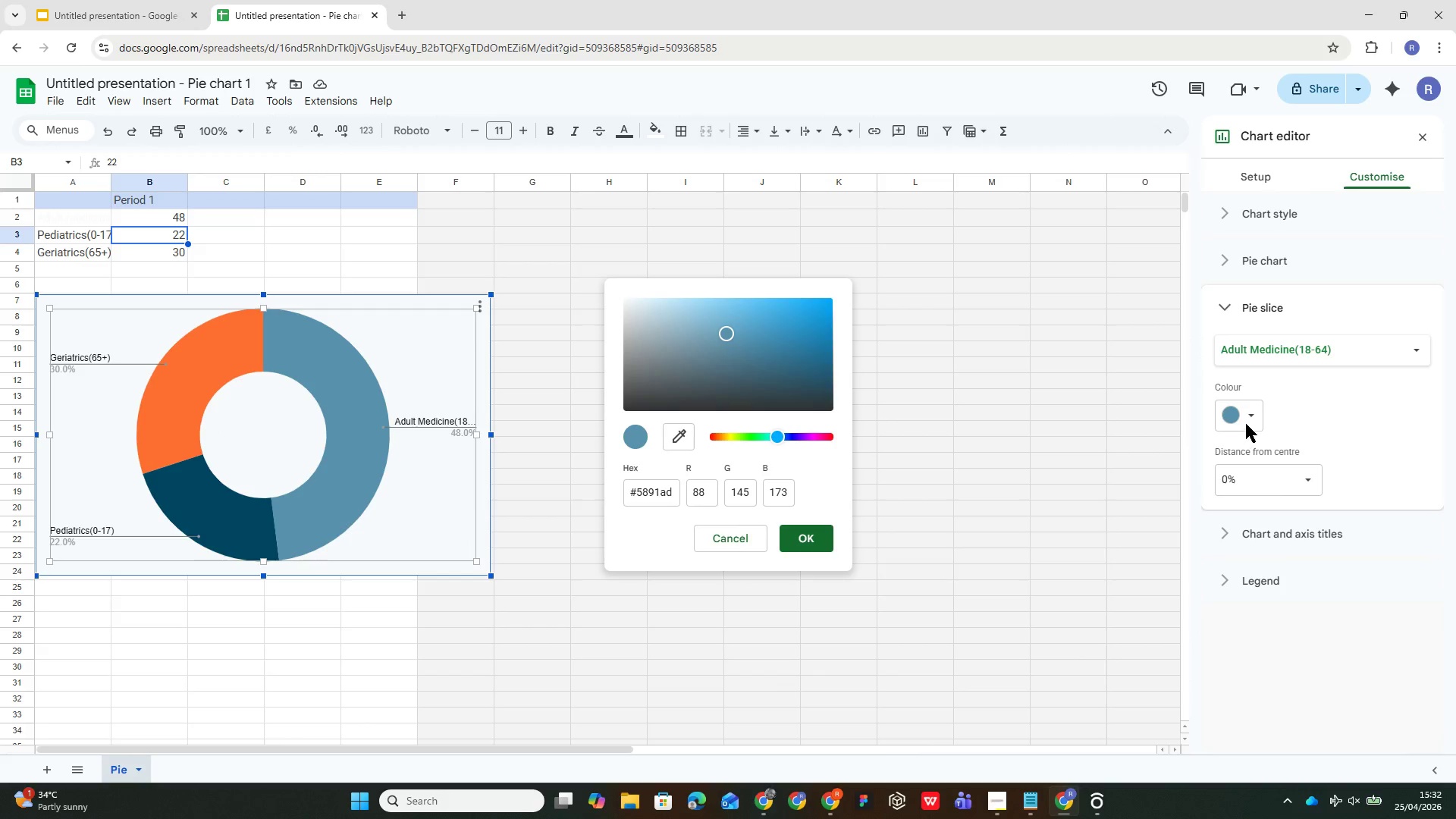 
left_click([1247, 424])
 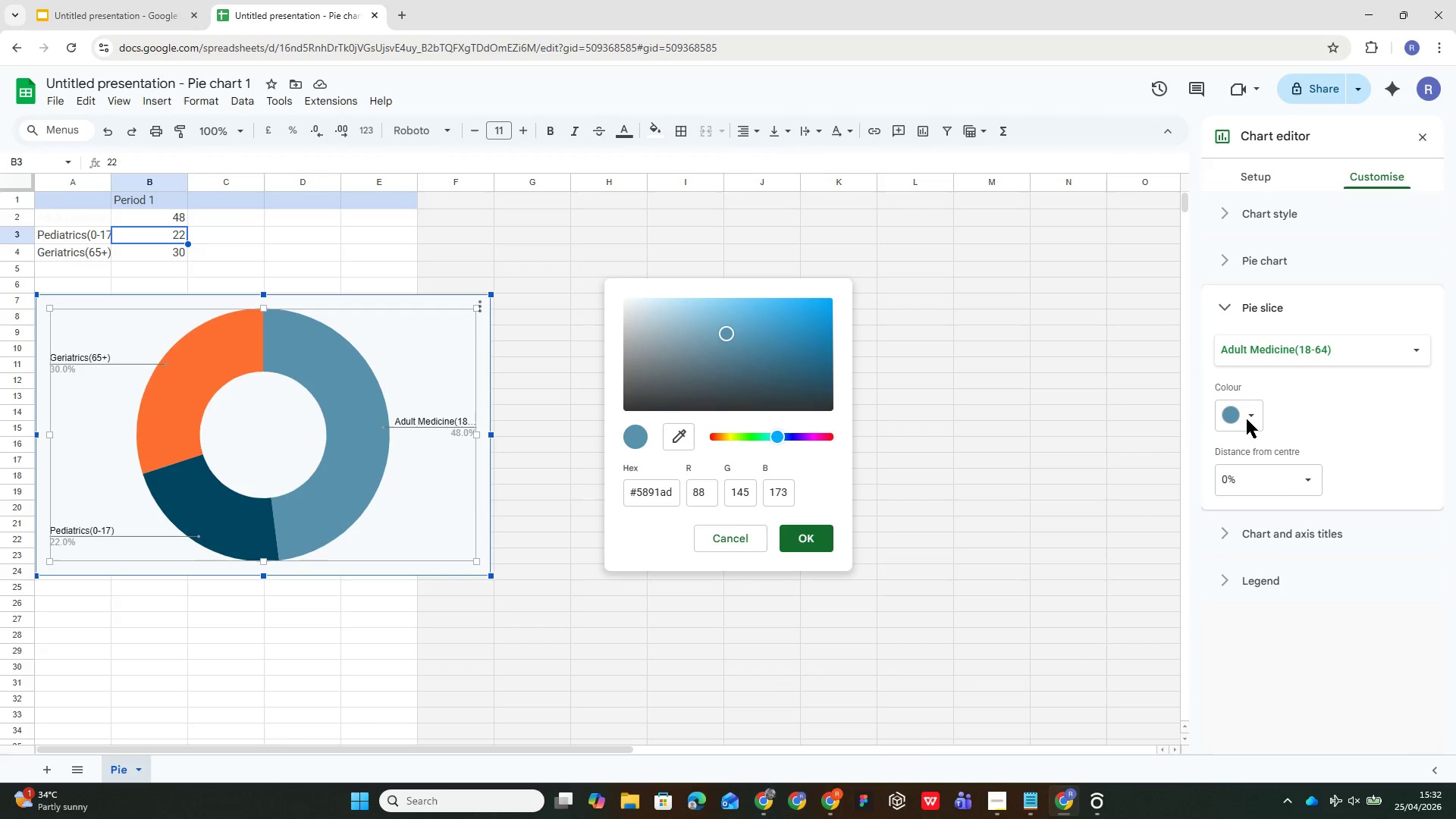 
left_click([1245, 416])
 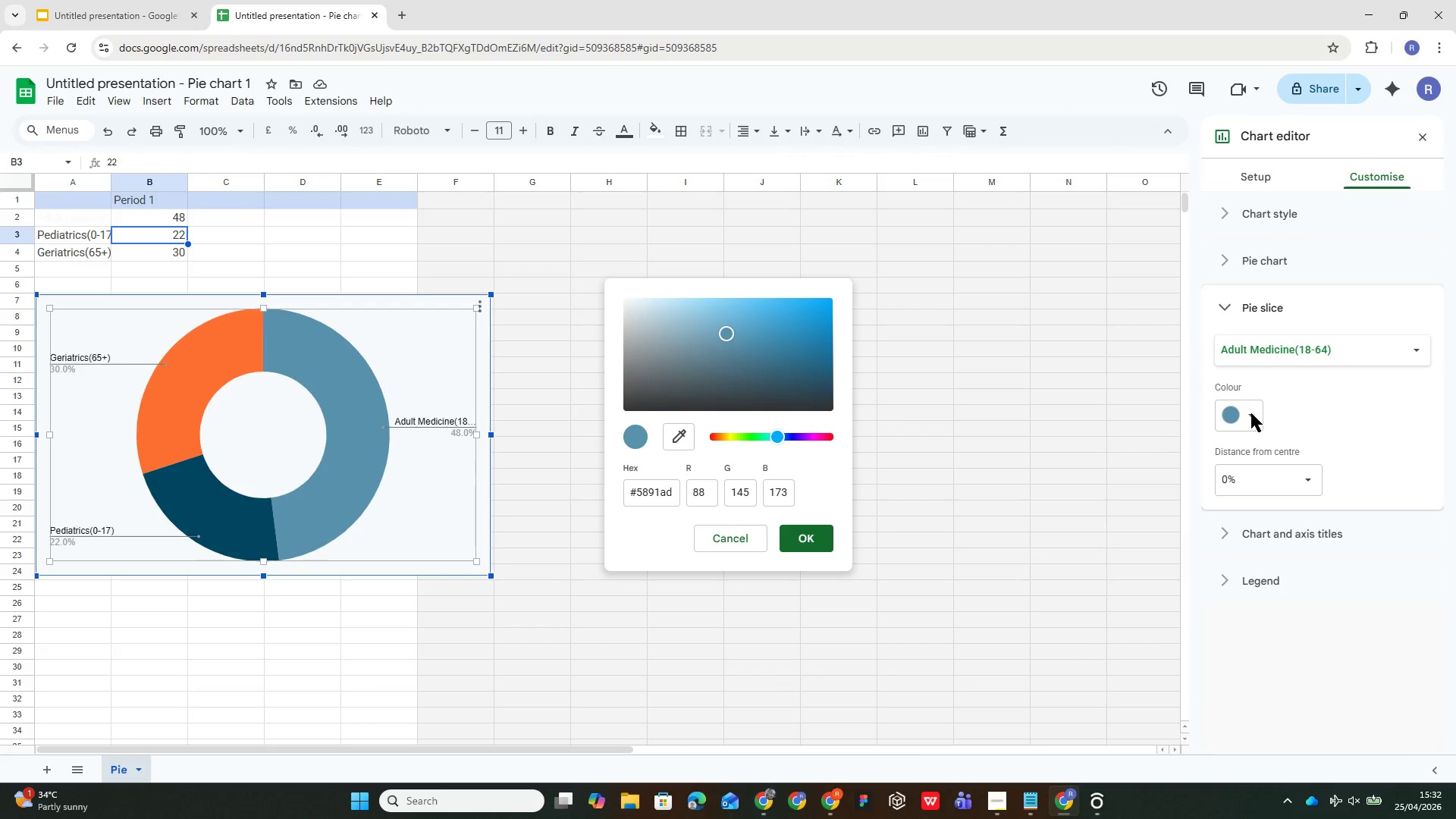 
left_click([1252, 413])
 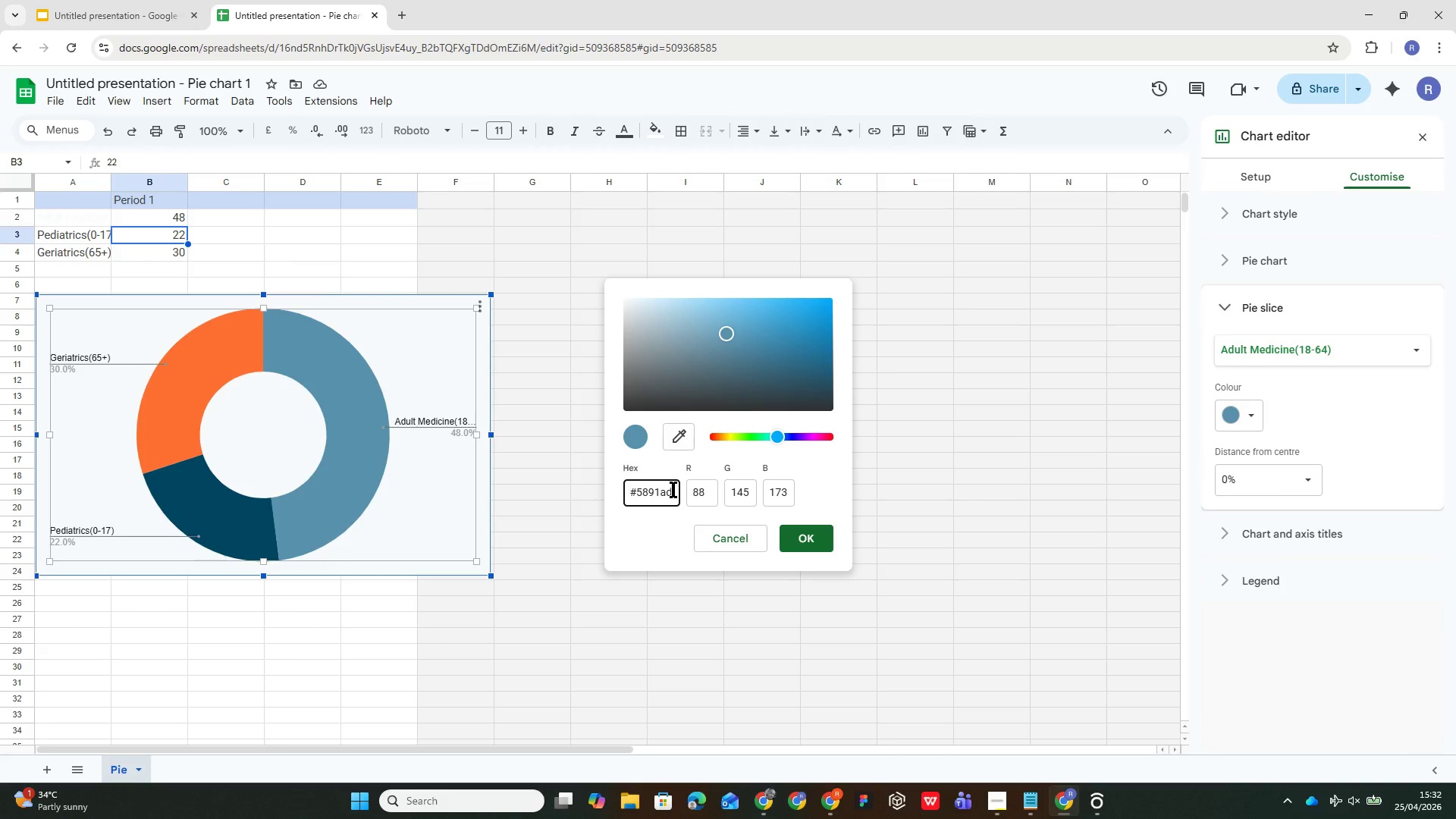 
double_click([673, 489])
 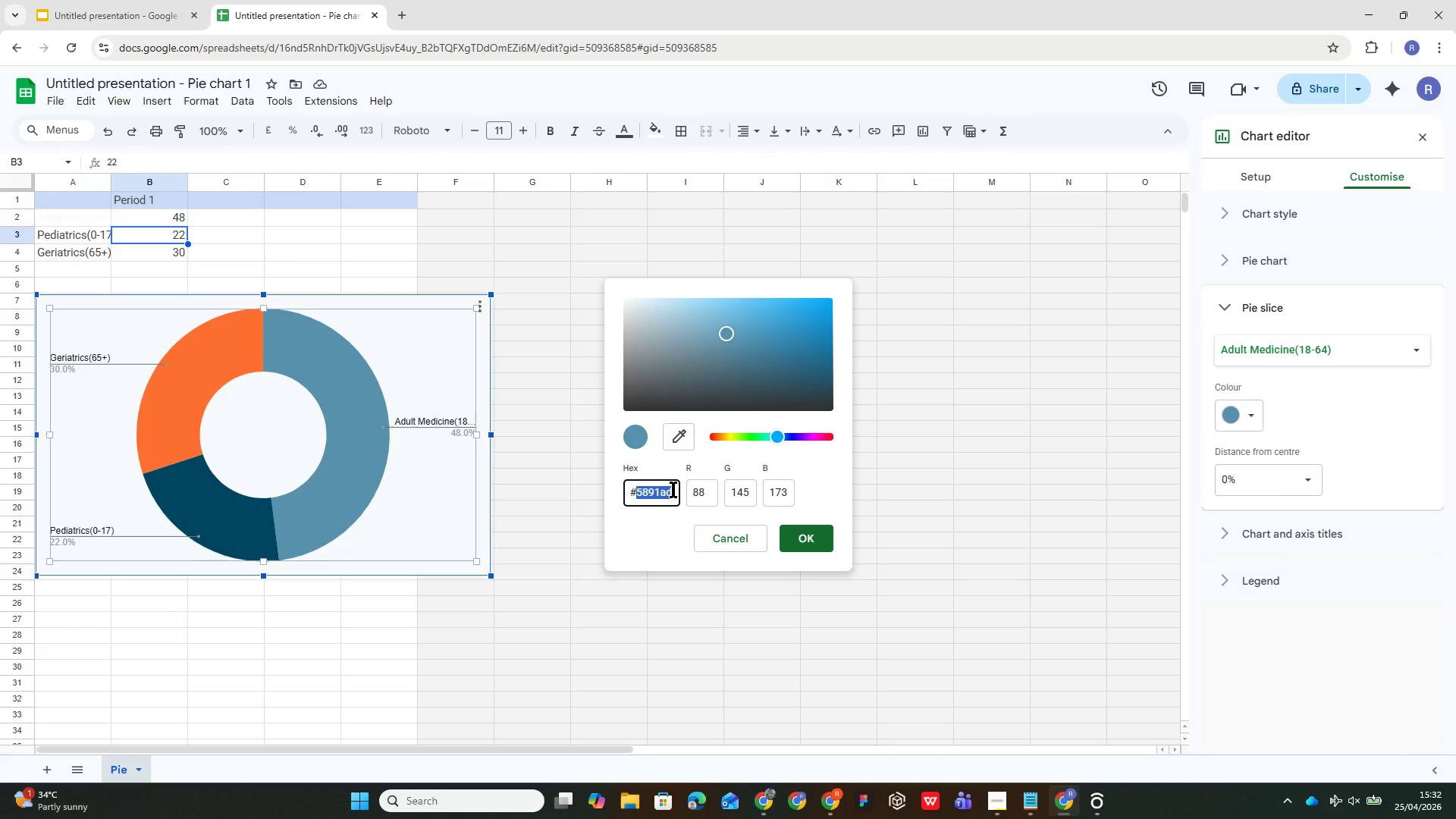 
key(Control+V)
 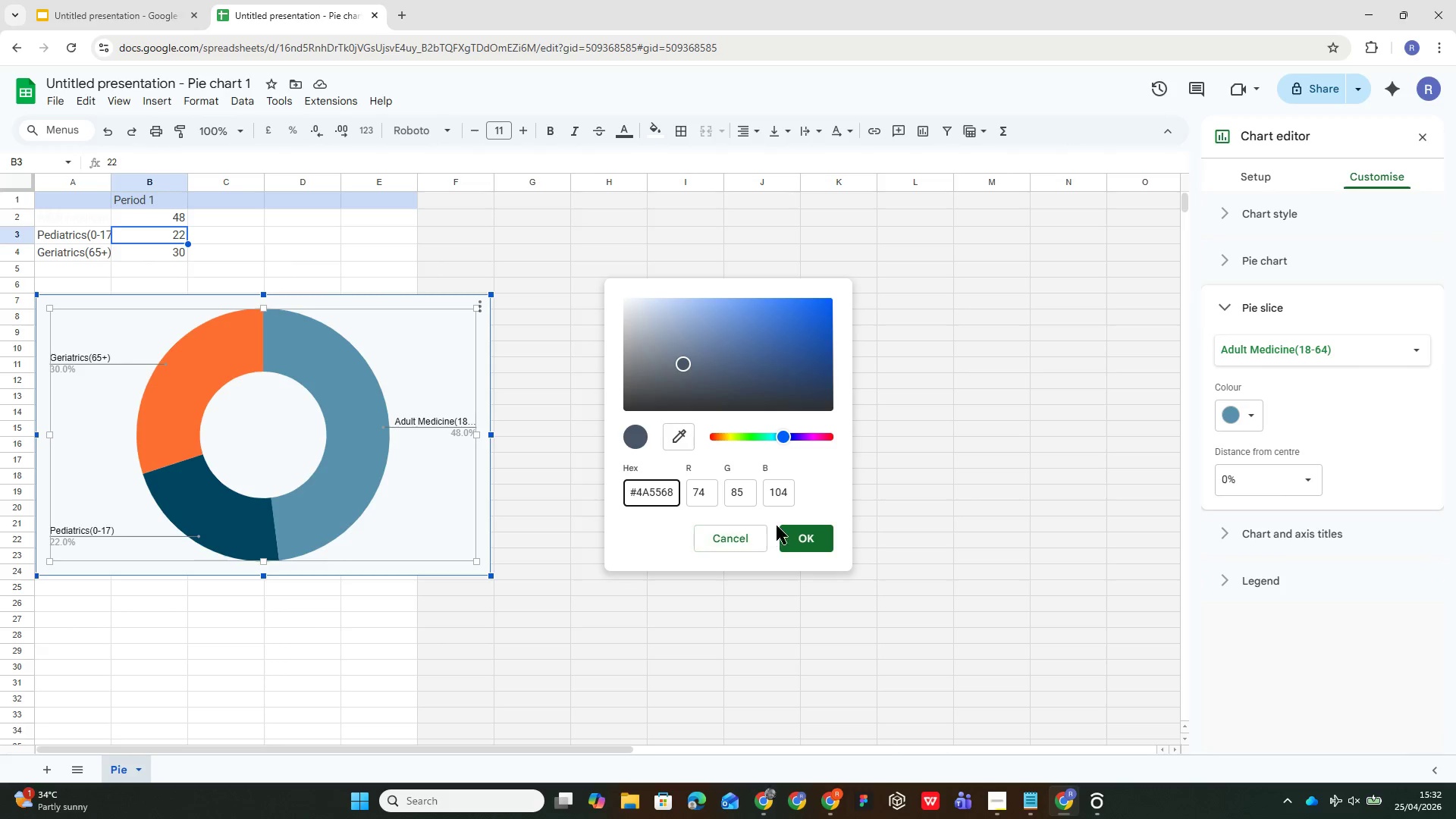 
left_click([803, 529])
 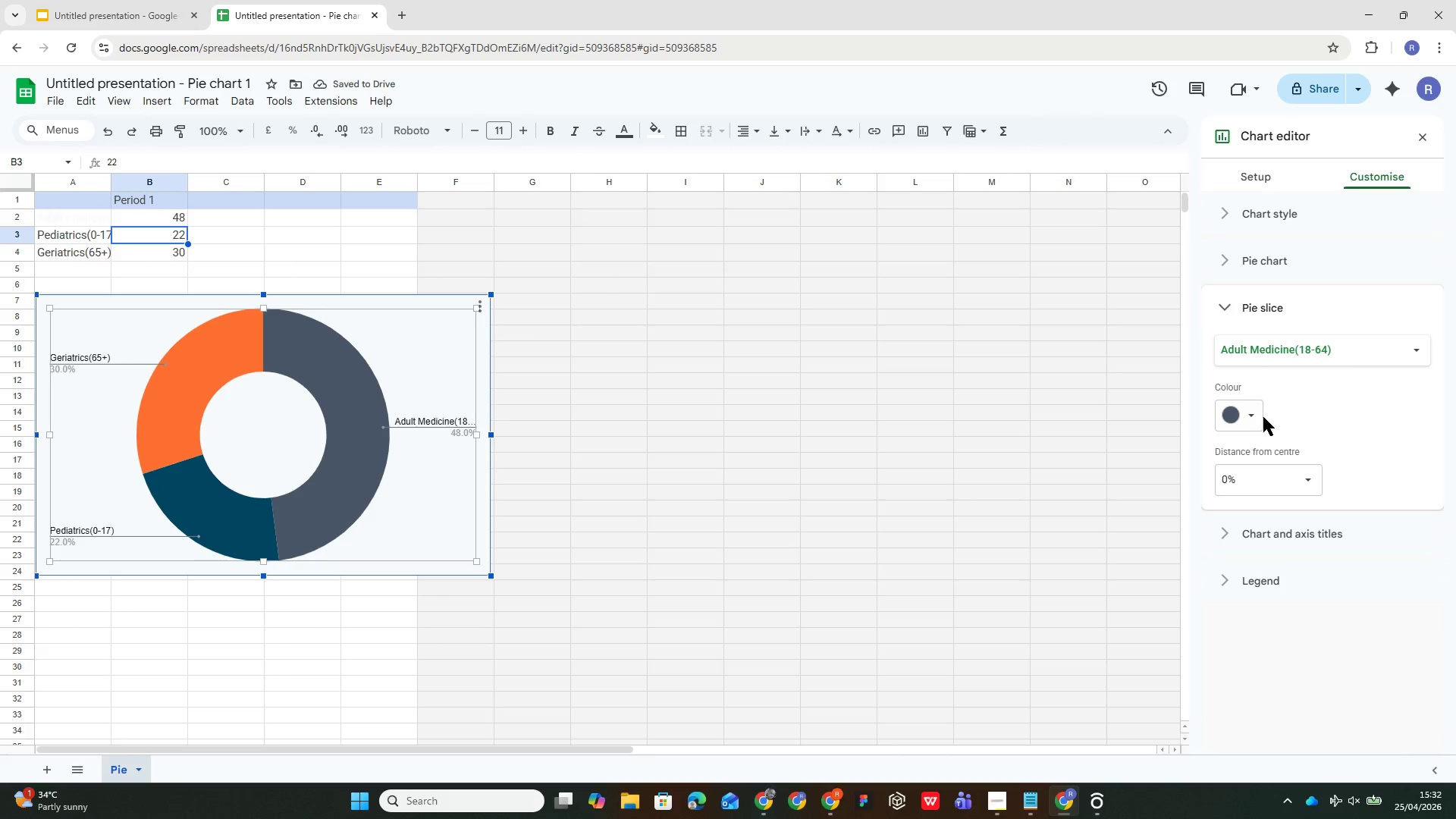 
left_click([1283, 353])
 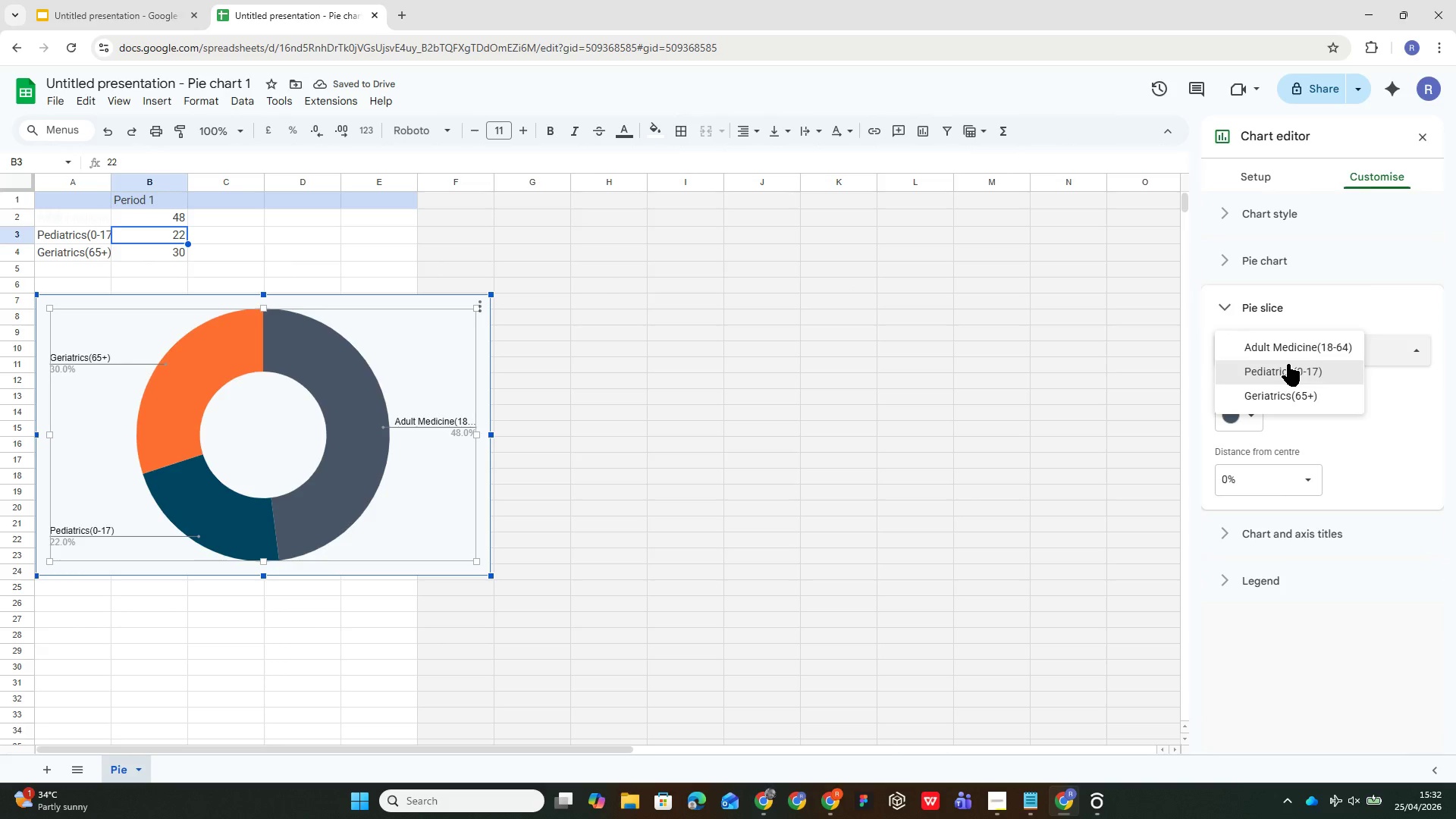 
left_click([1288, 364])
 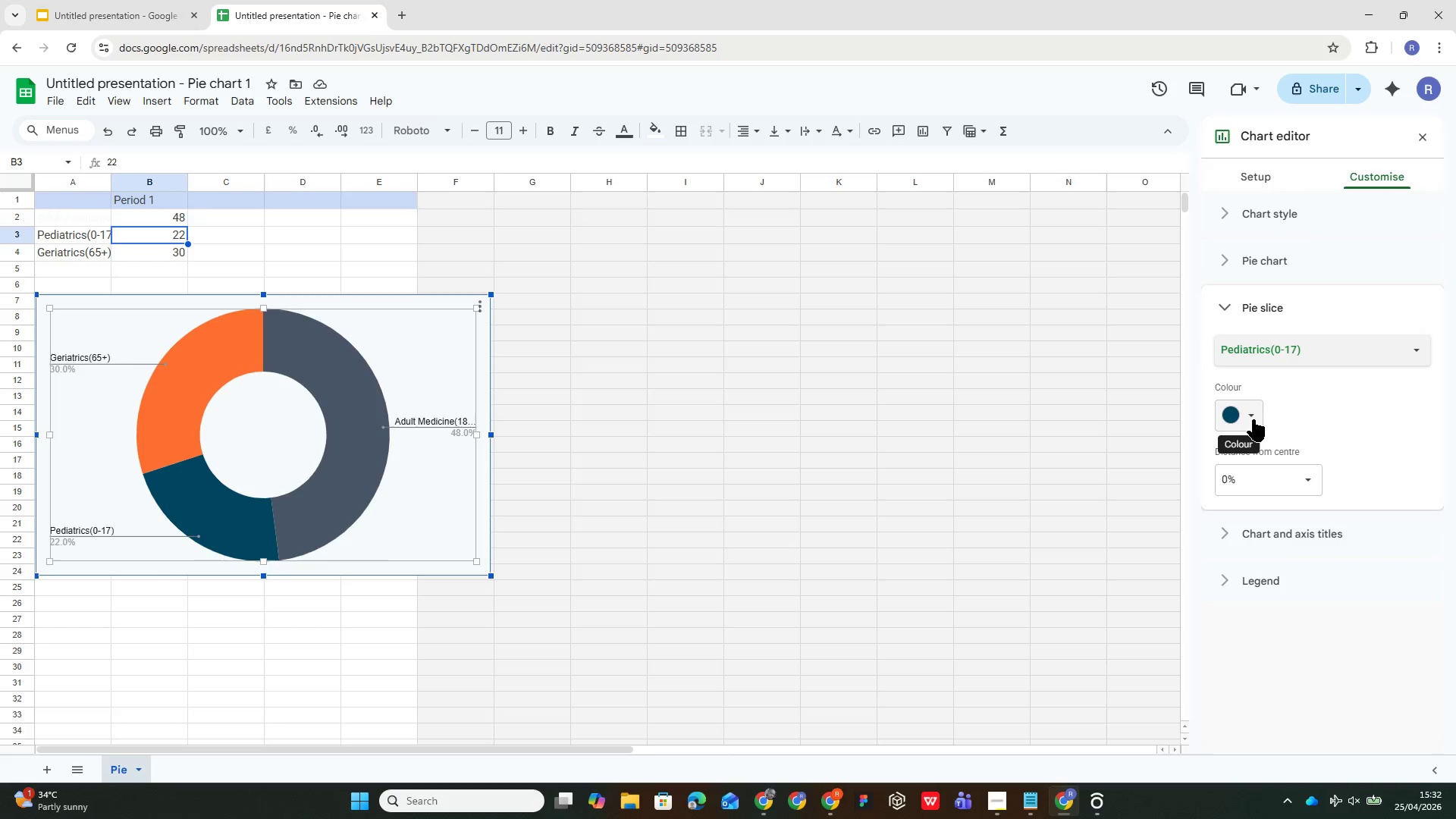 
left_click([1252, 418])
 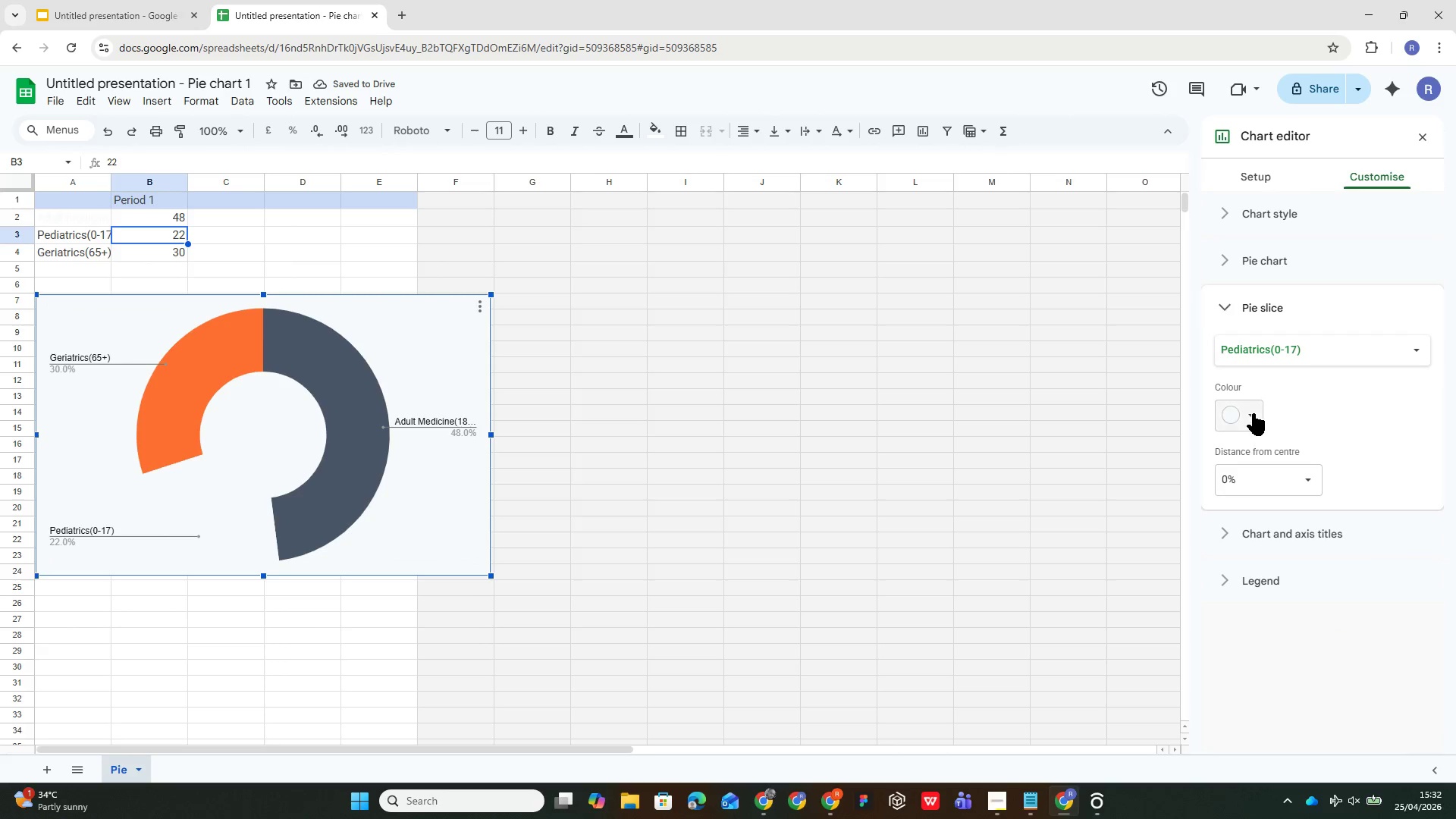 
wait(7.36)
 